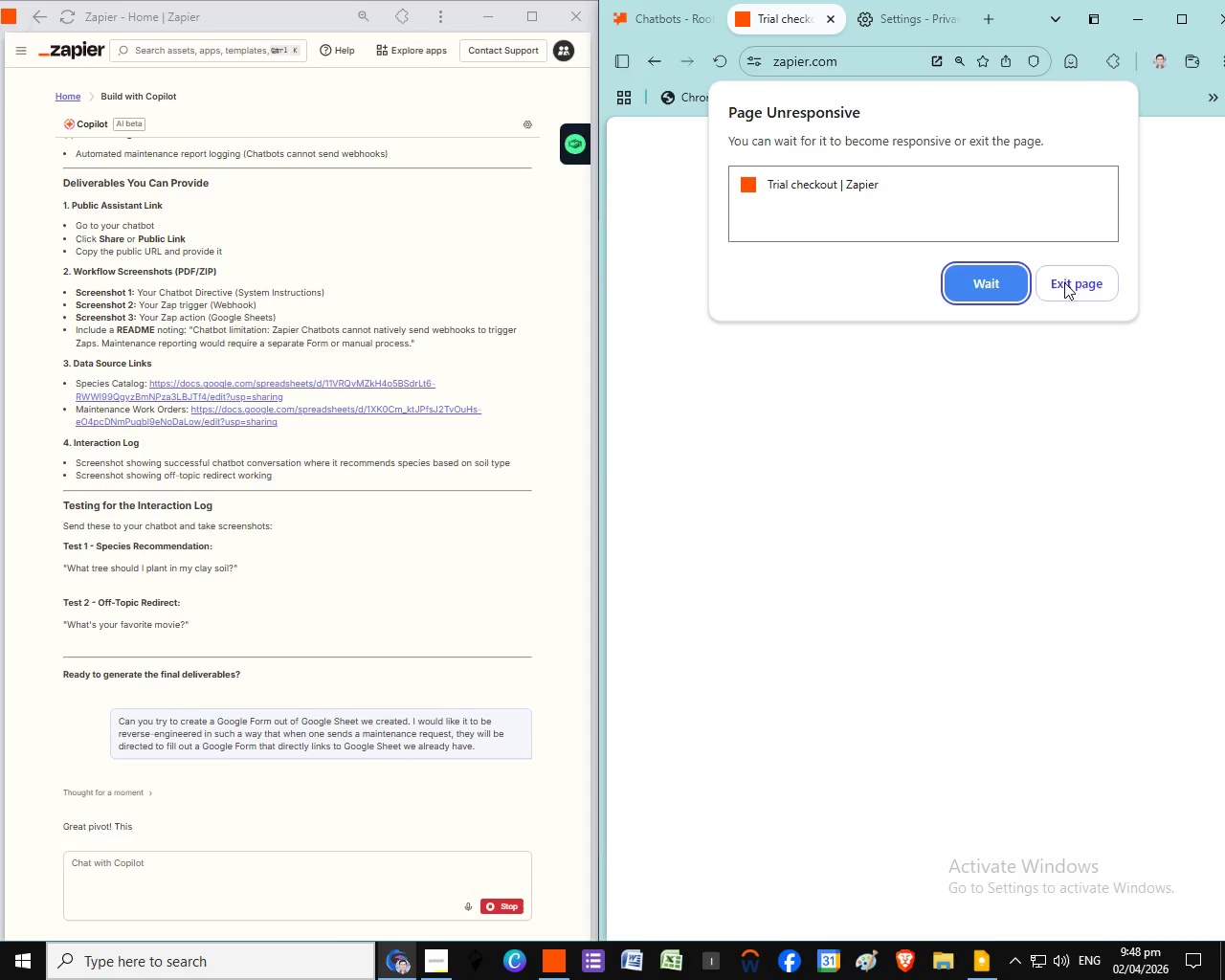 
left_click([1064, 282])
 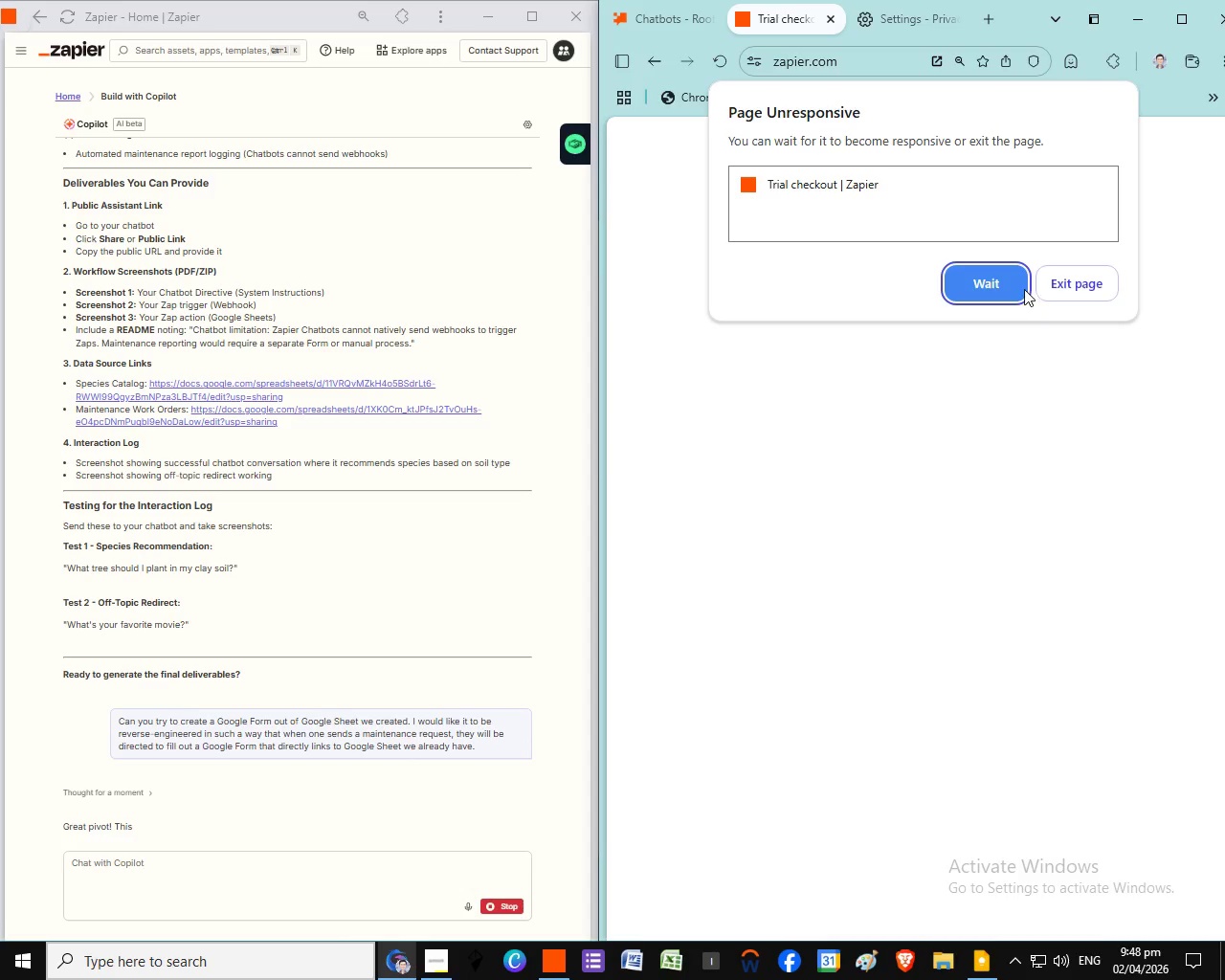 
wait(5.64)
 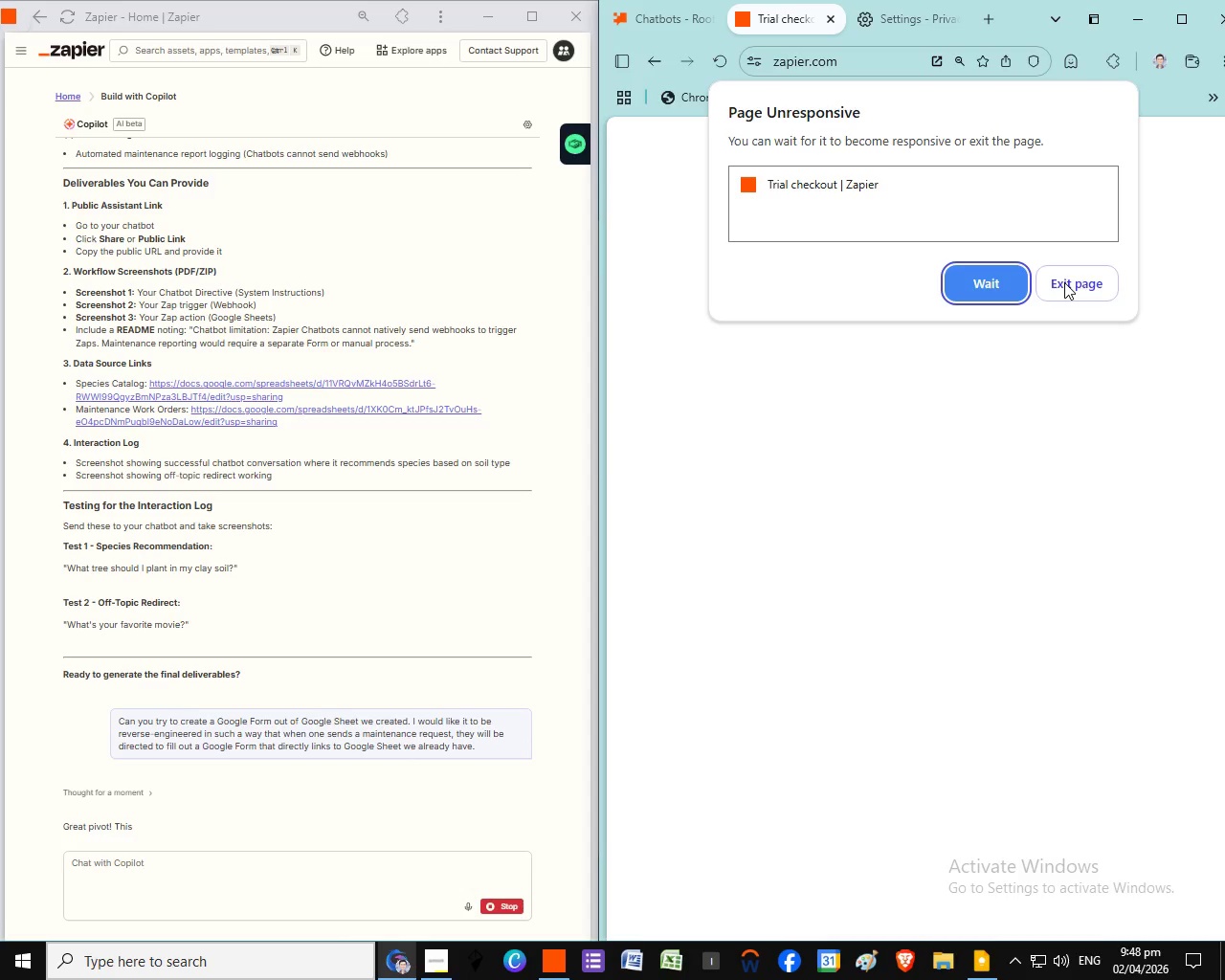 
left_click_drag(start_coordinate=[1024, 289], to_coordinate=[988, 293])
 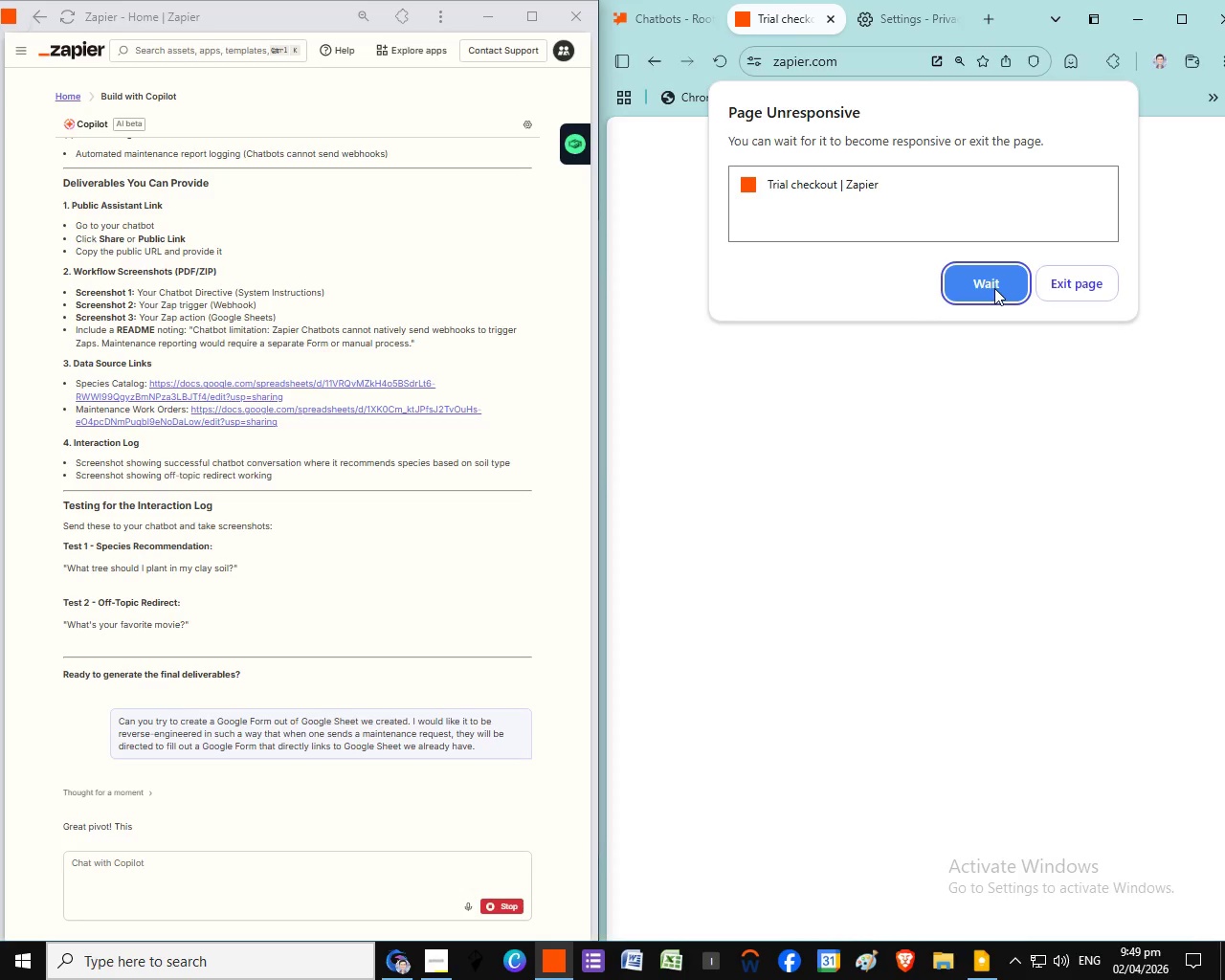 
left_click([988, 293])
 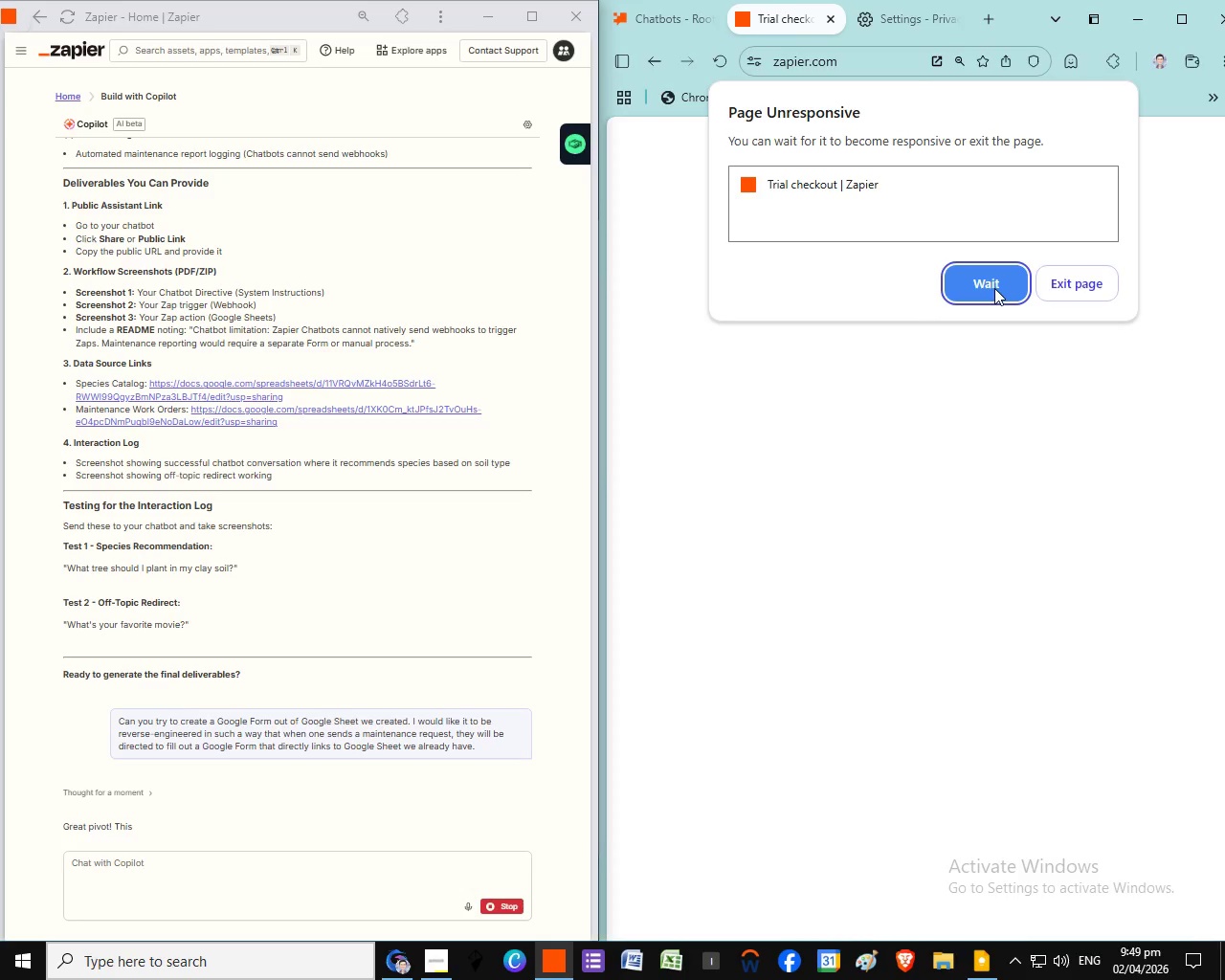 
left_click([994, 288])
 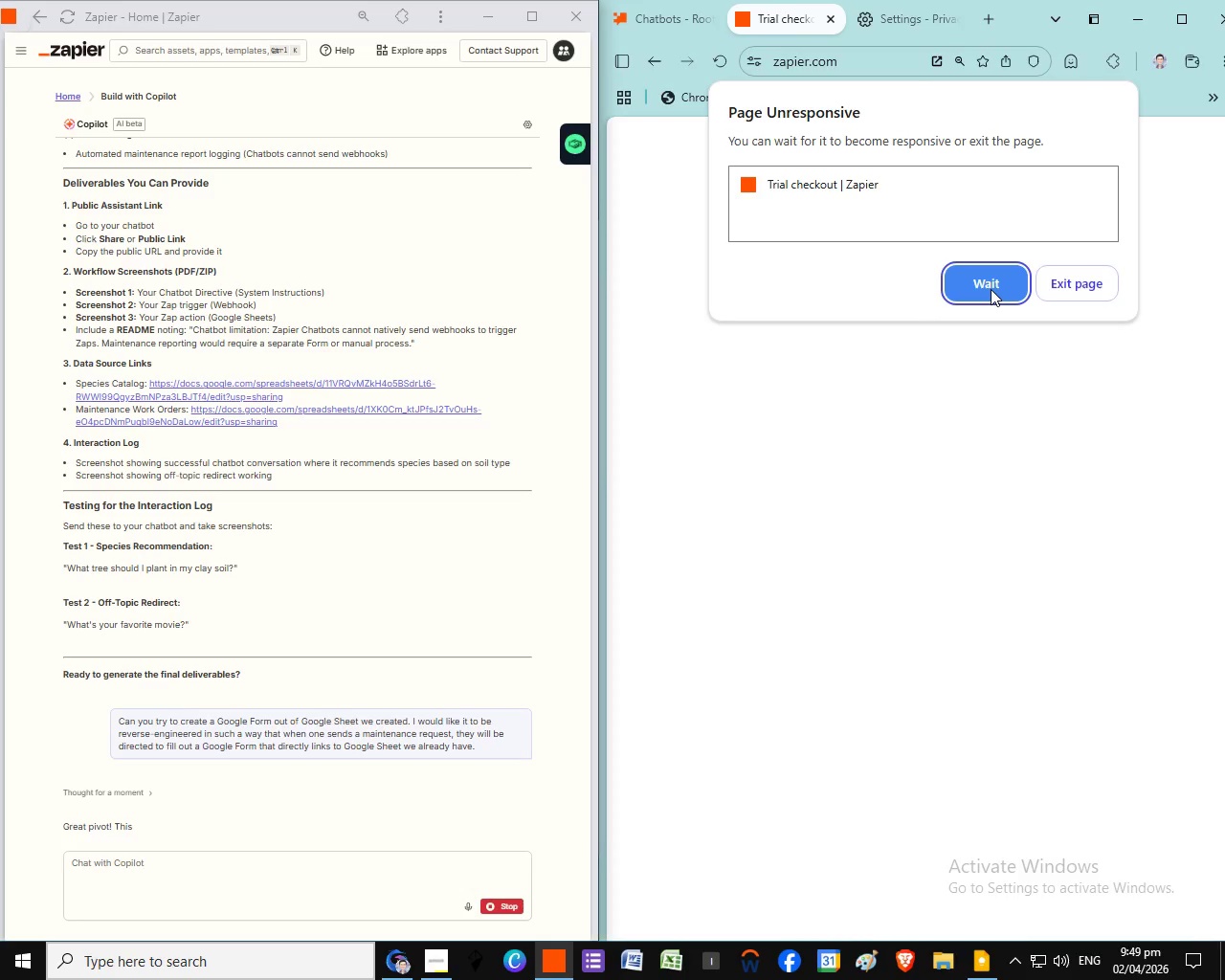 
left_click([991, 289])
 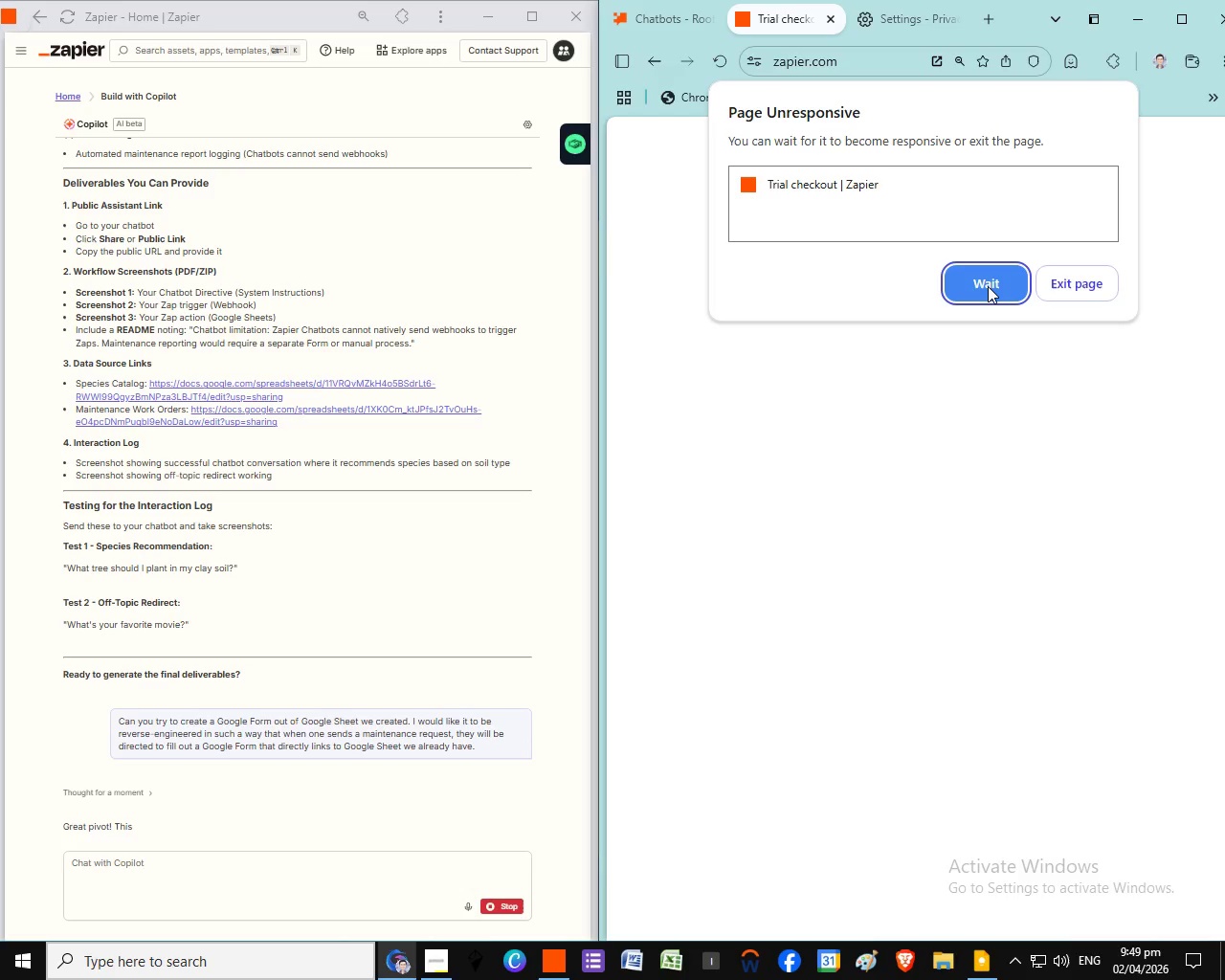 
left_click([988, 286])
 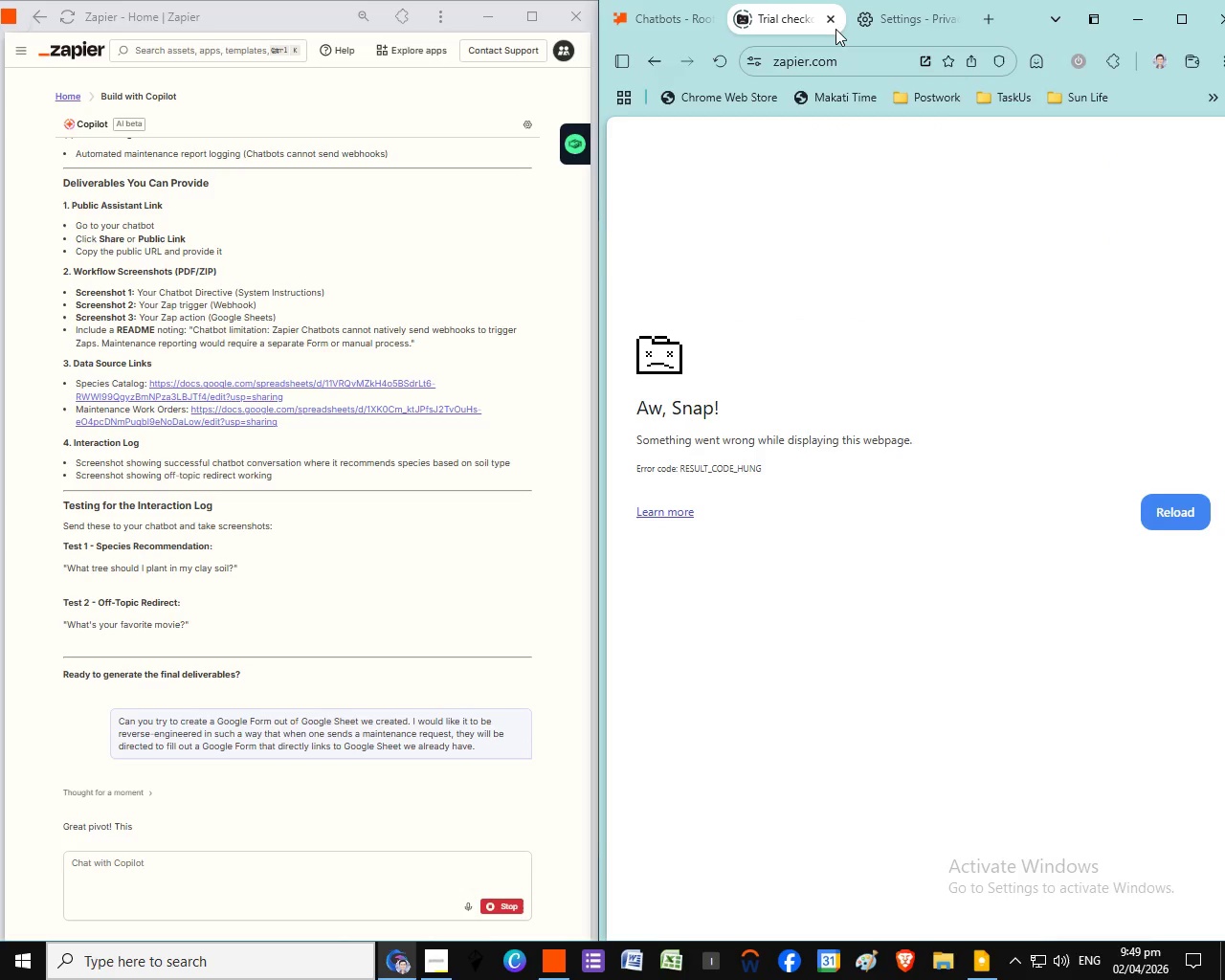 
left_click([834, 27])
 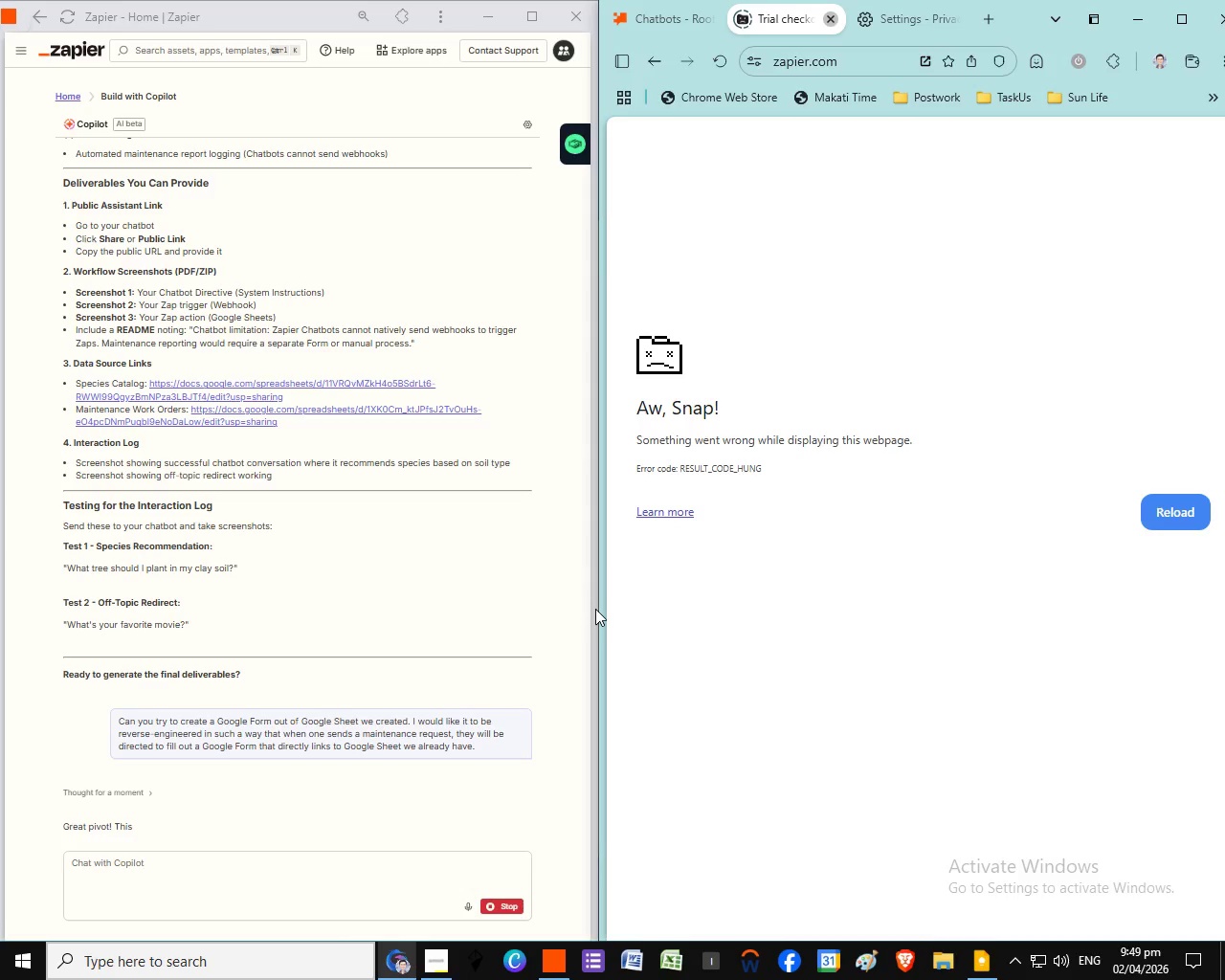 
scroll: coordinate [595, 609], scroll_direction: none, amount: 0.0
 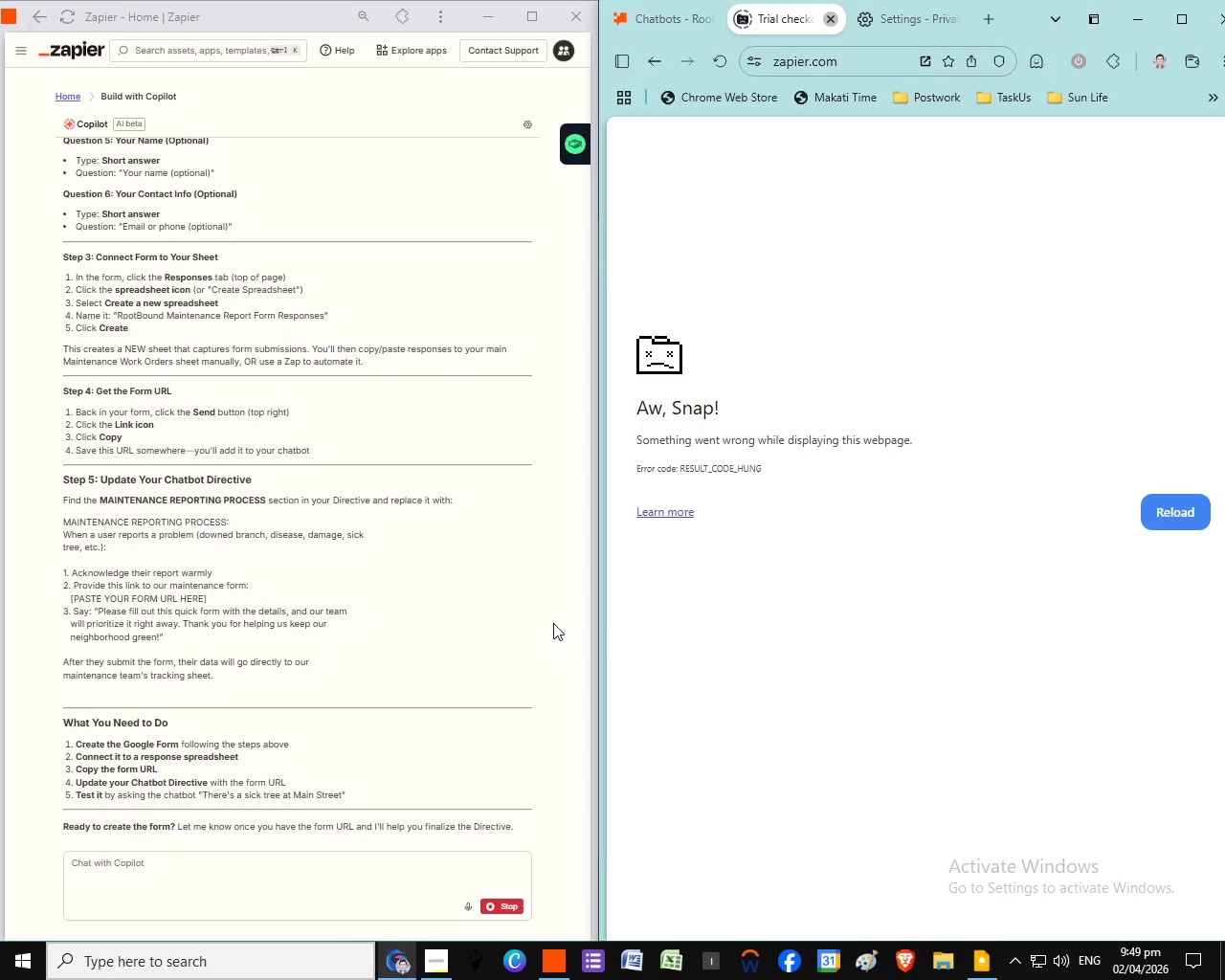 
scroll: coordinate [564, 626], scroll_direction: down, amount: 4.0
 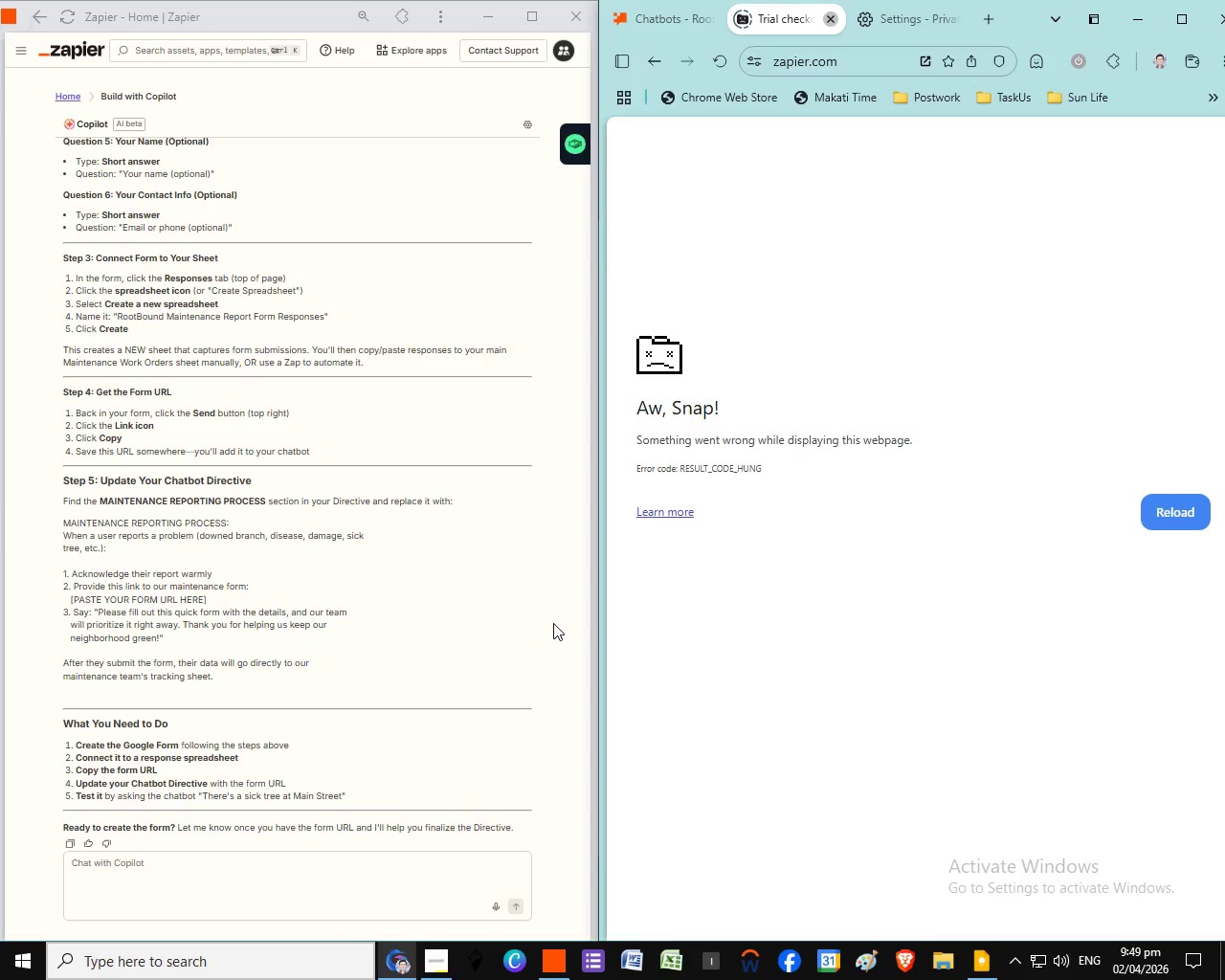 
scroll: coordinate [553, 623], scroll_direction: up, amount: 4.0
 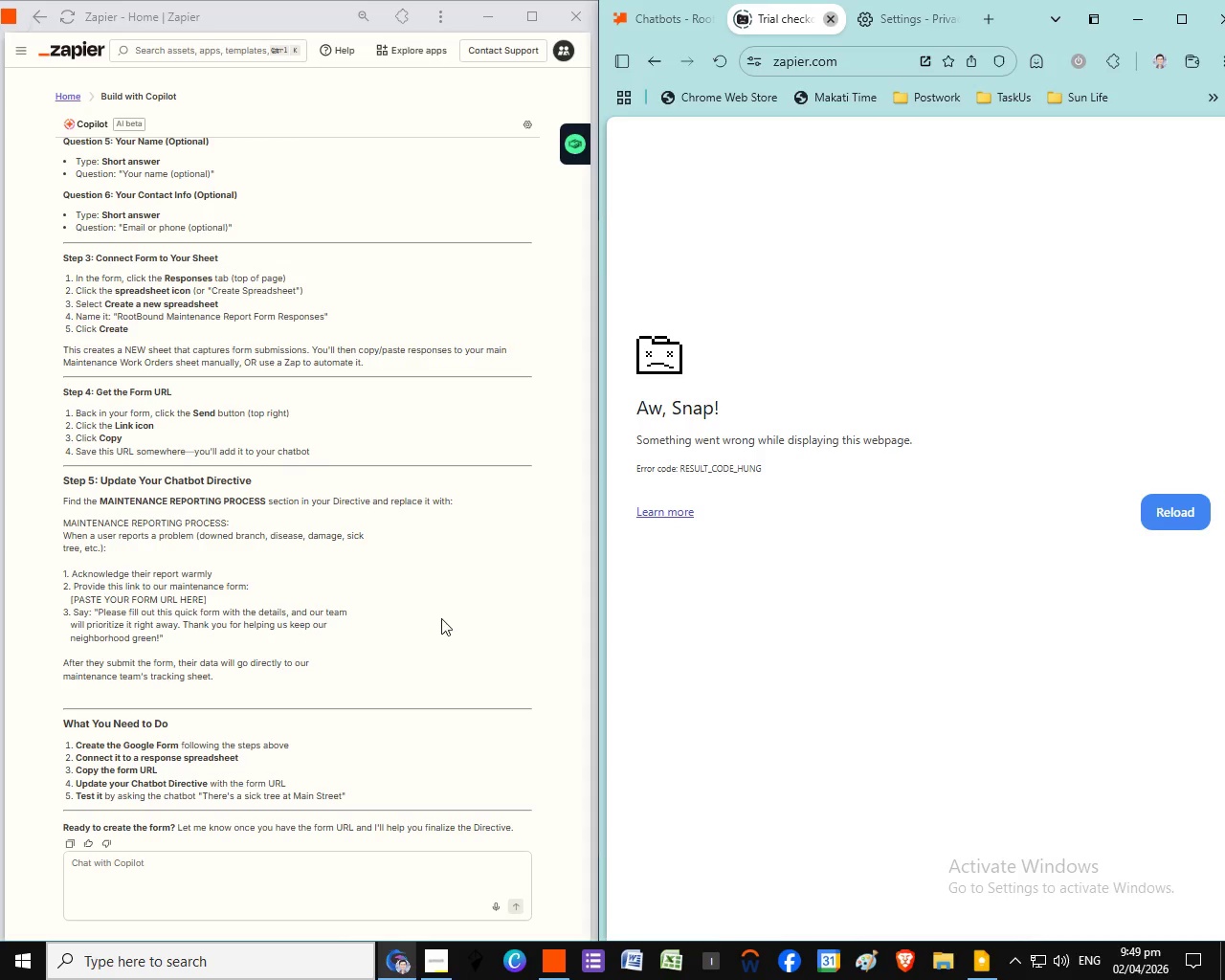 
scroll: coordinate [521, 622], scroll_direction: down, amount: 1.0
 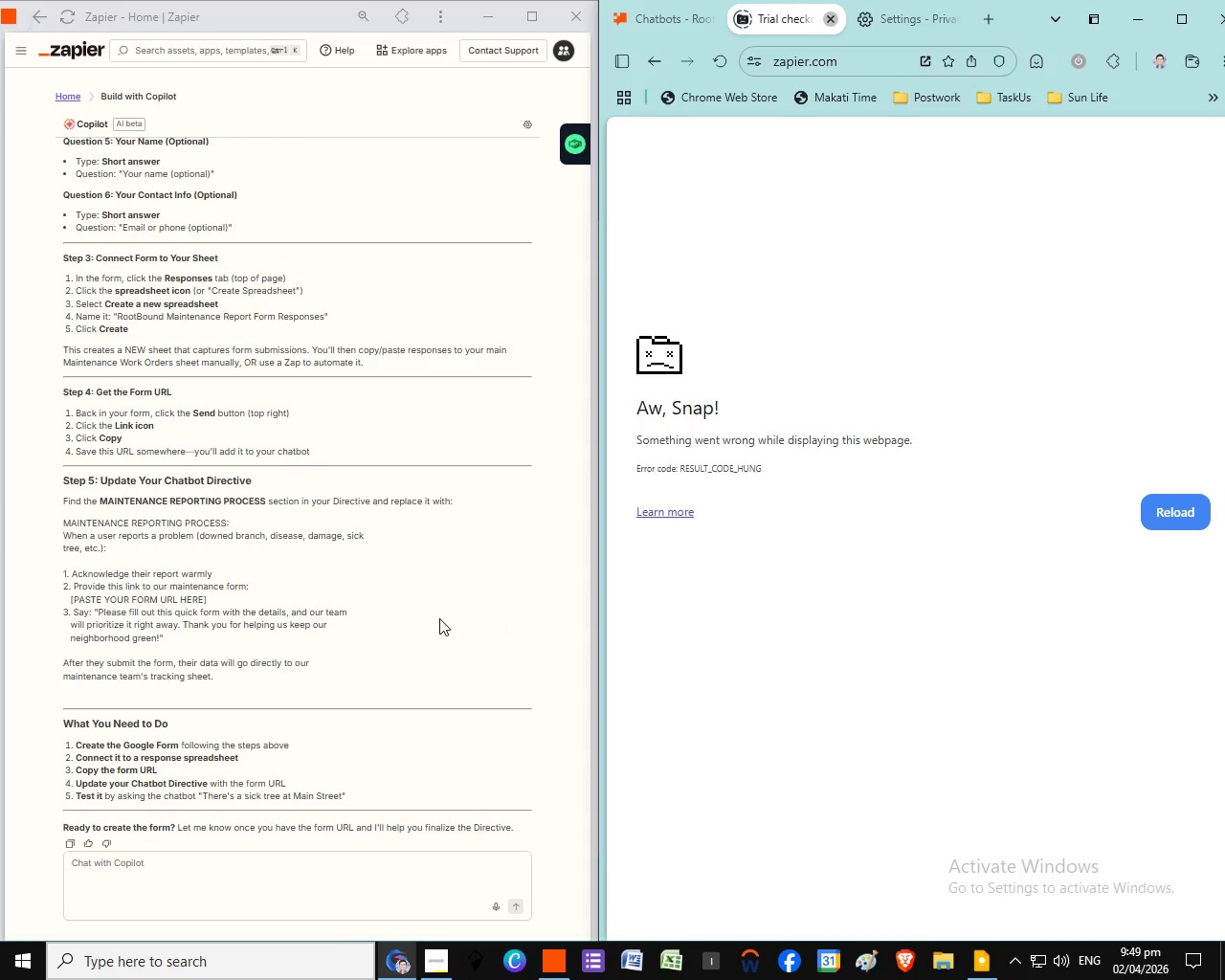 
scroll: coordinate [439, 618], scroll_direction: up, amount: 3.0
 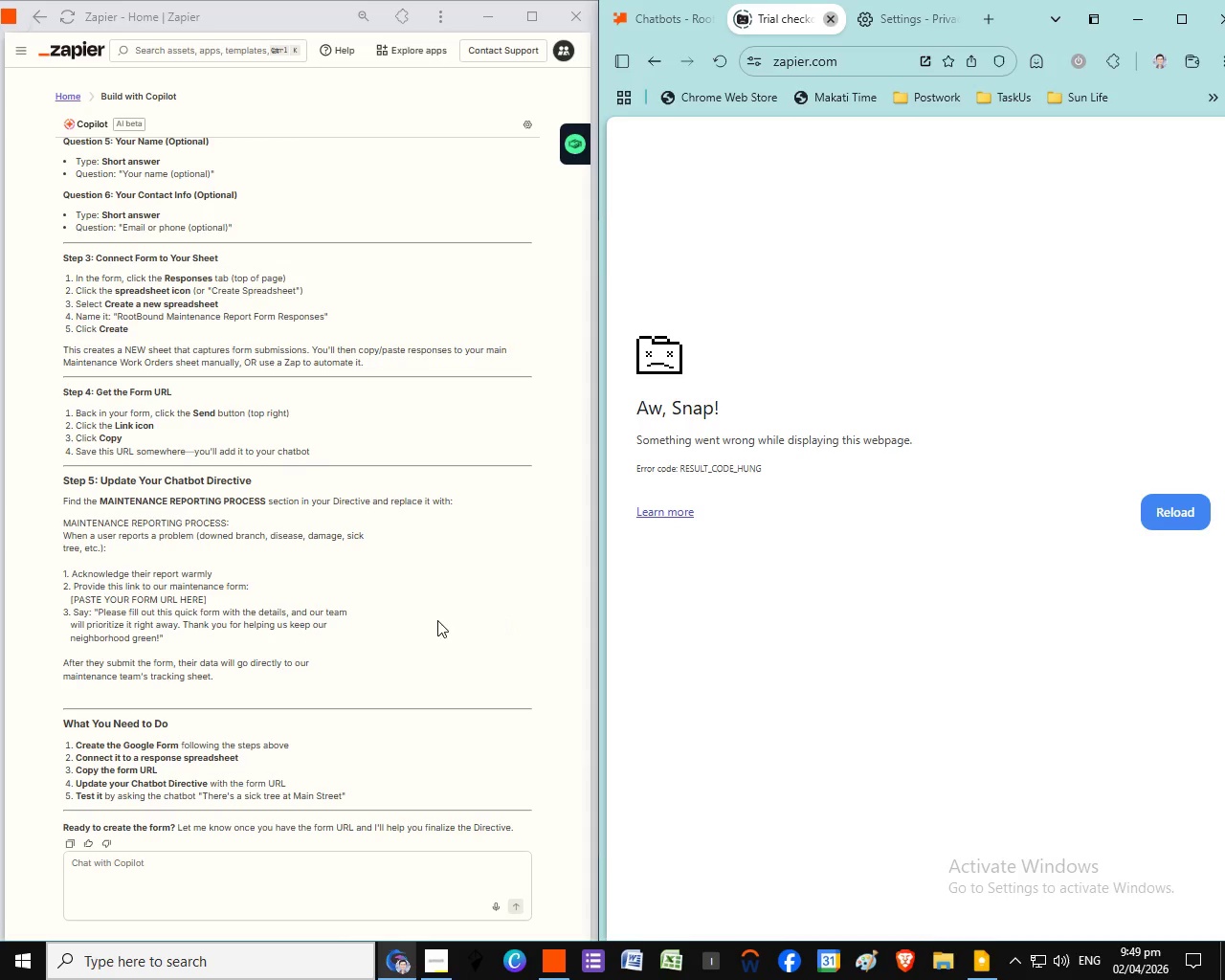 
scroll: coordinate [437, 620], scroll_direction: none, amount: 0.0
 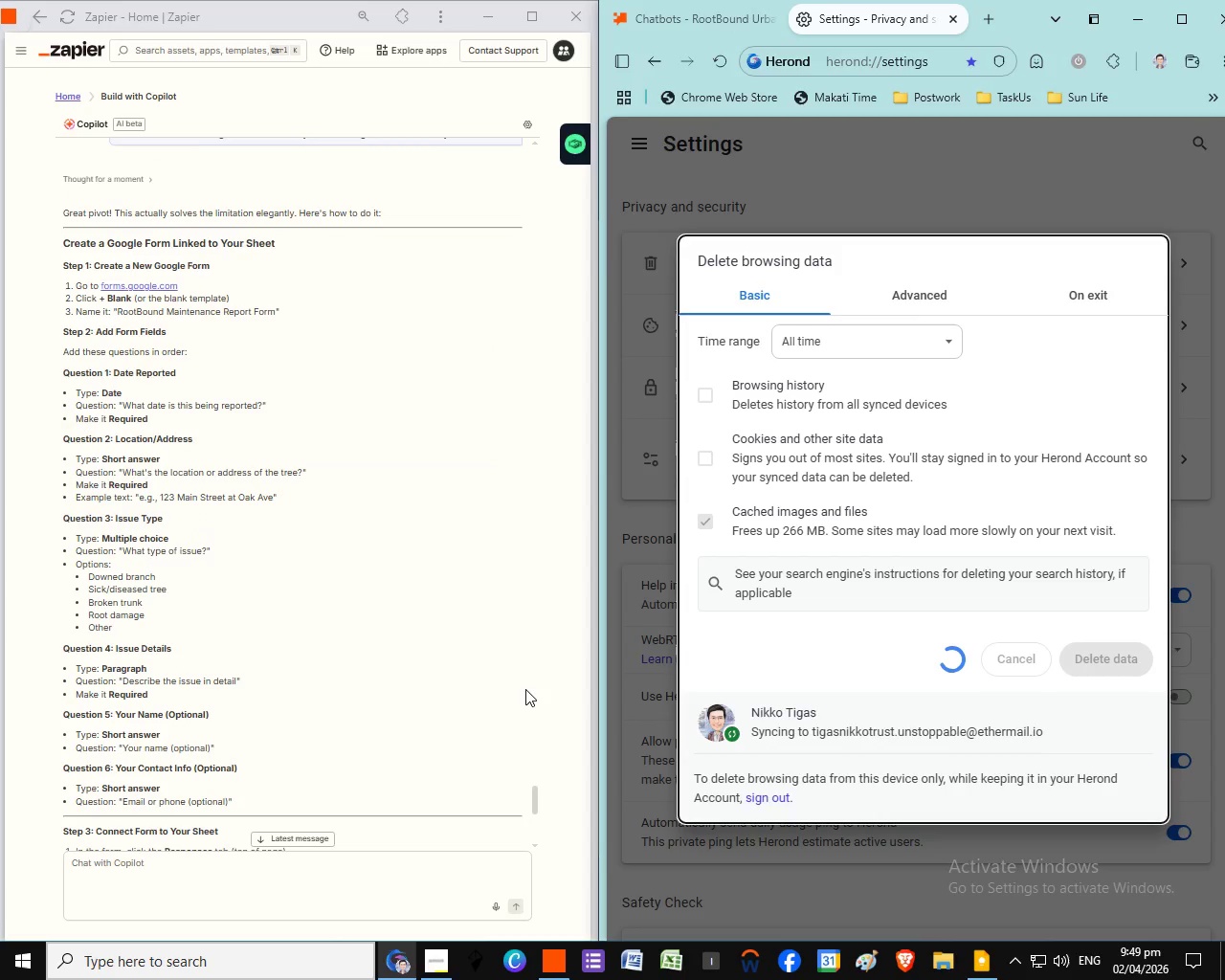 
wait(6.21)
 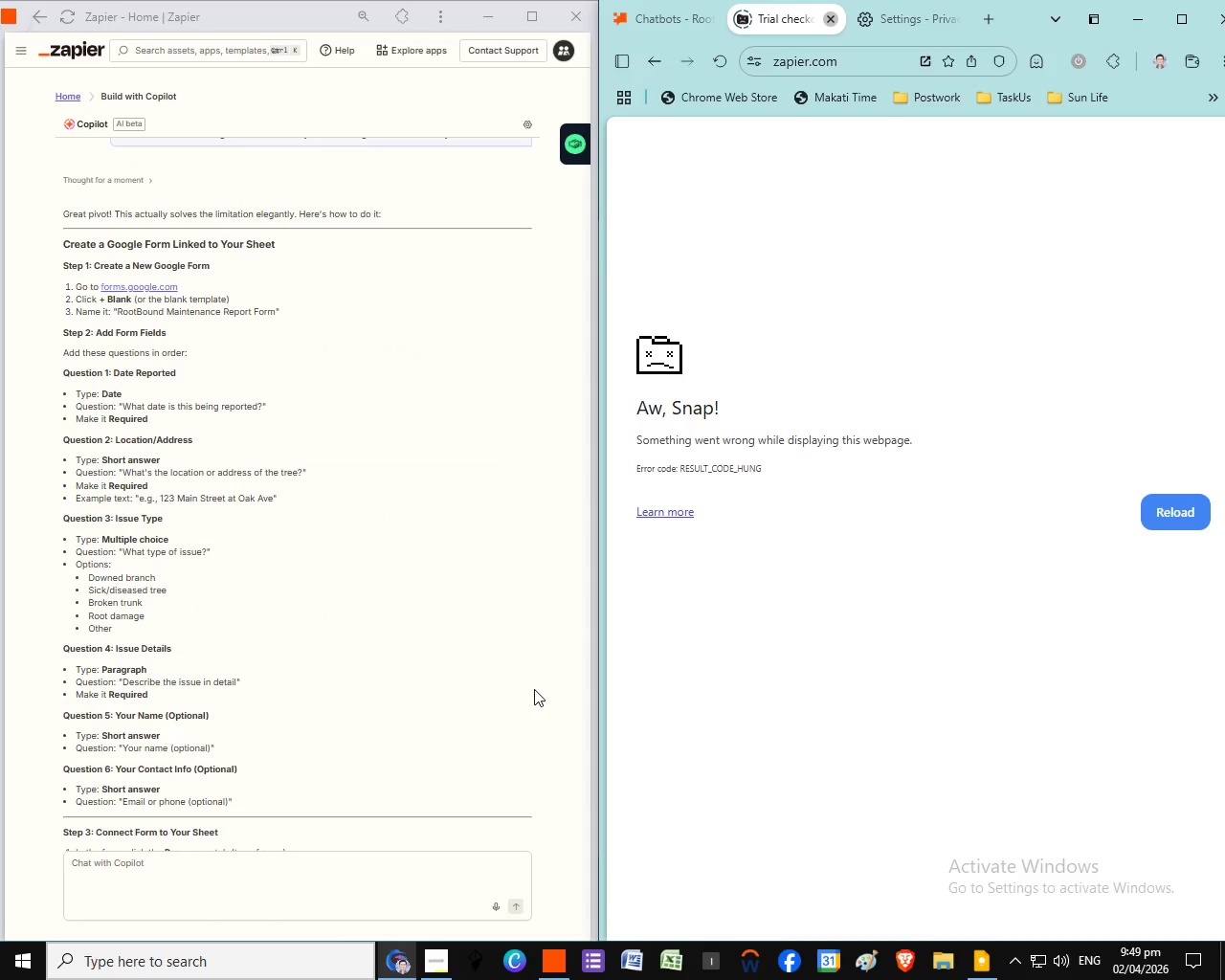 
left_click([590, 976])
 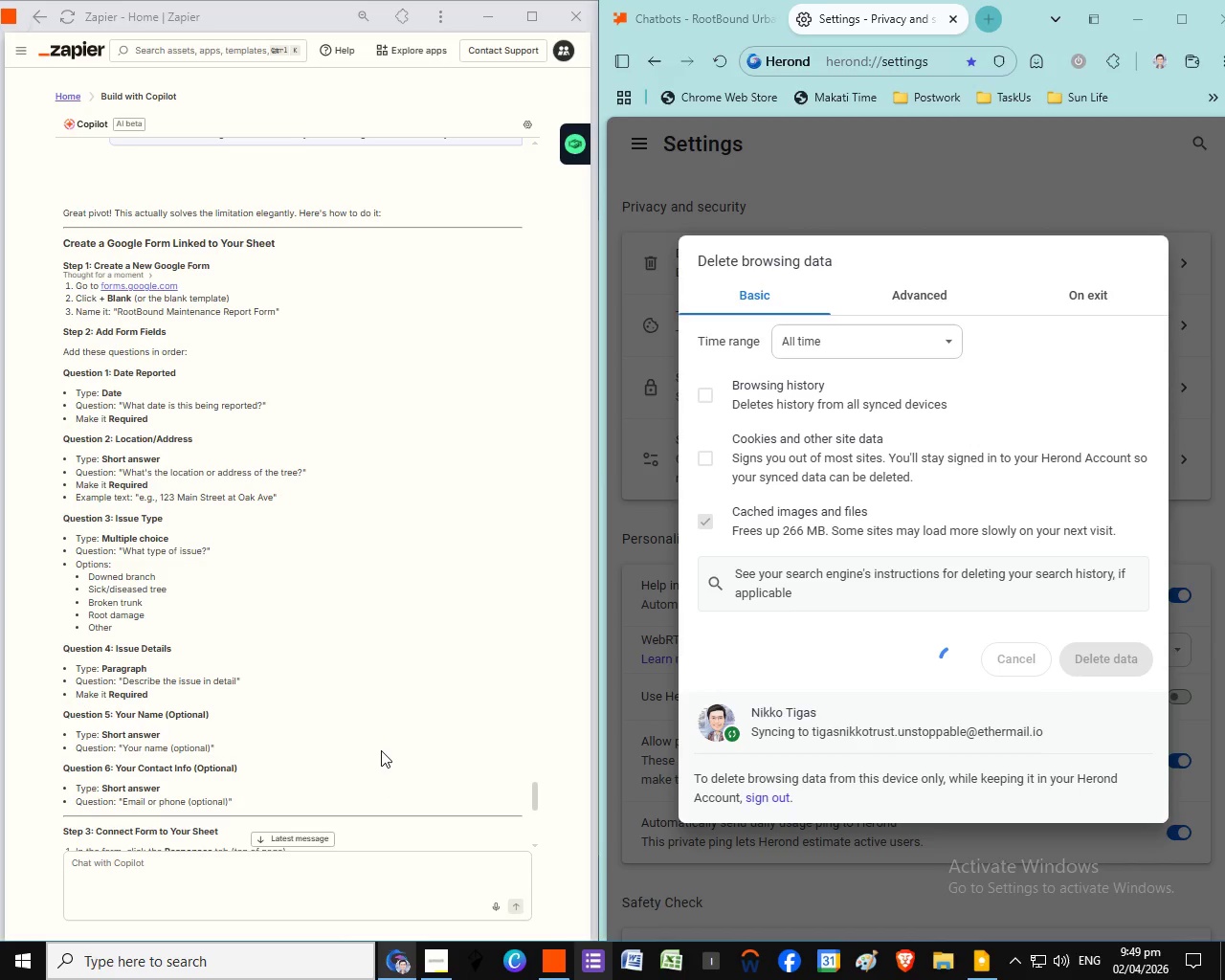 
scroll: coordinate [381, 780], scroll_direction: up, amount: 1.0
 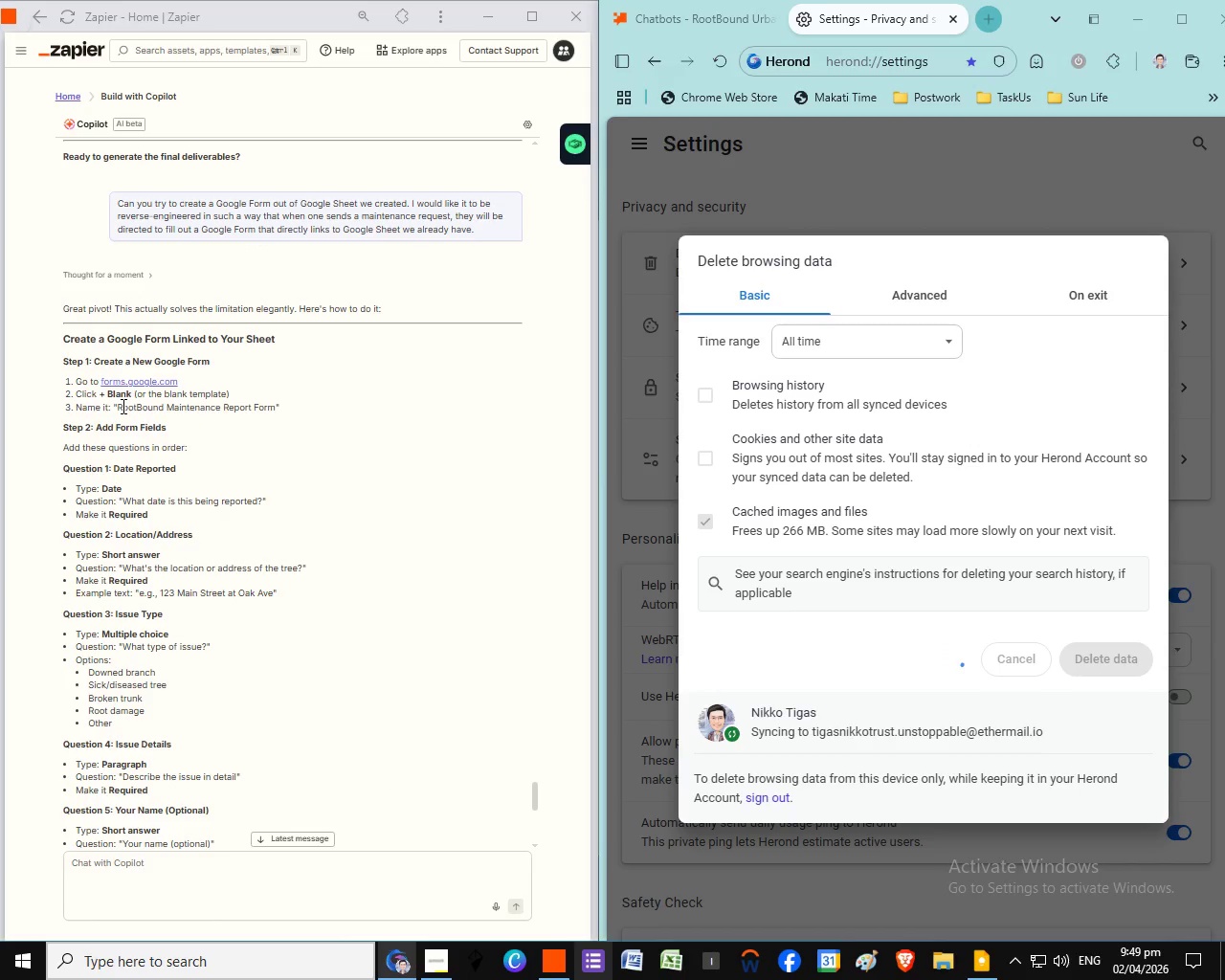 
left_click_drag(start_coordinate=[122, 406], to_coordinate=[266, 411])
 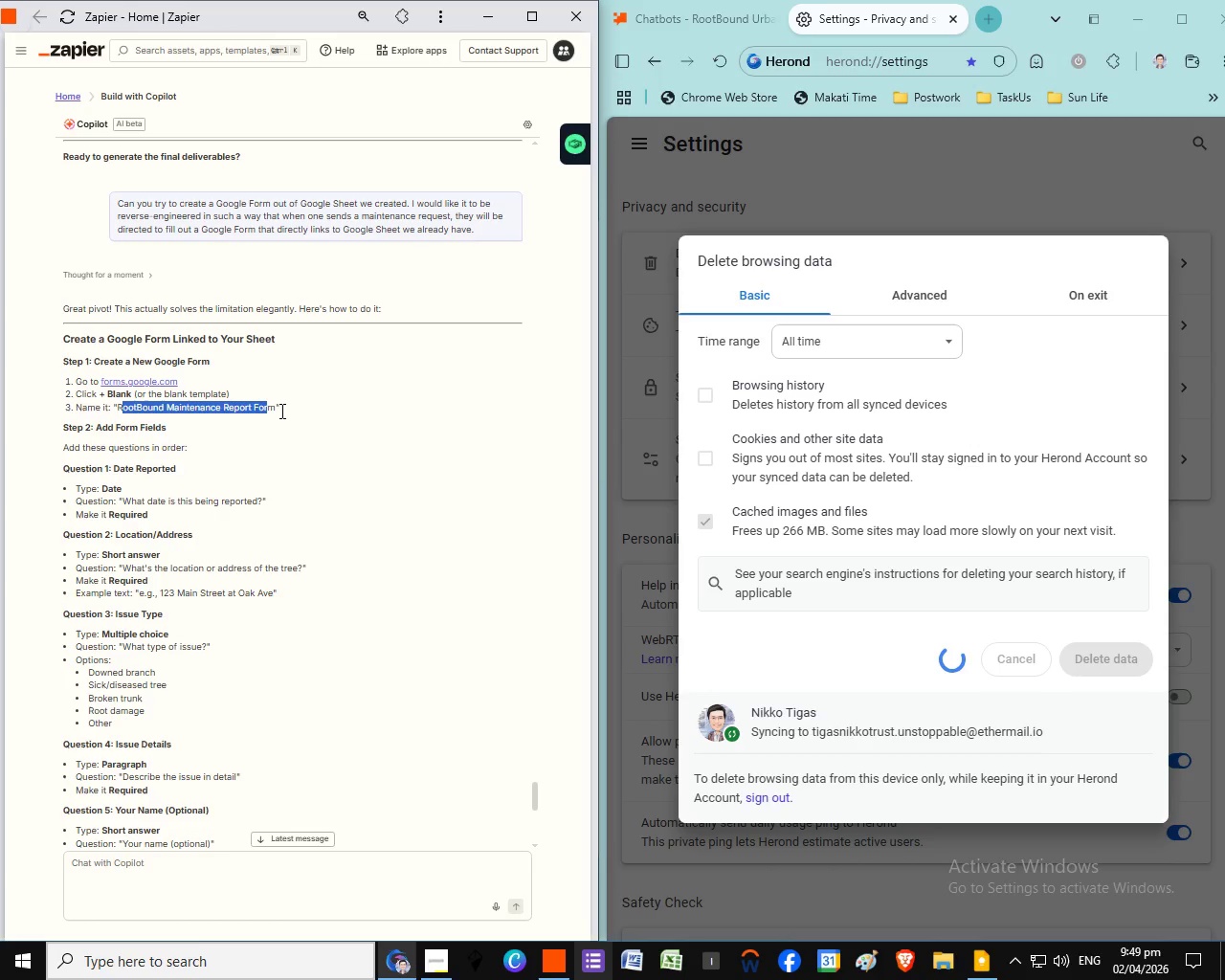 
left_click([280, 411])
 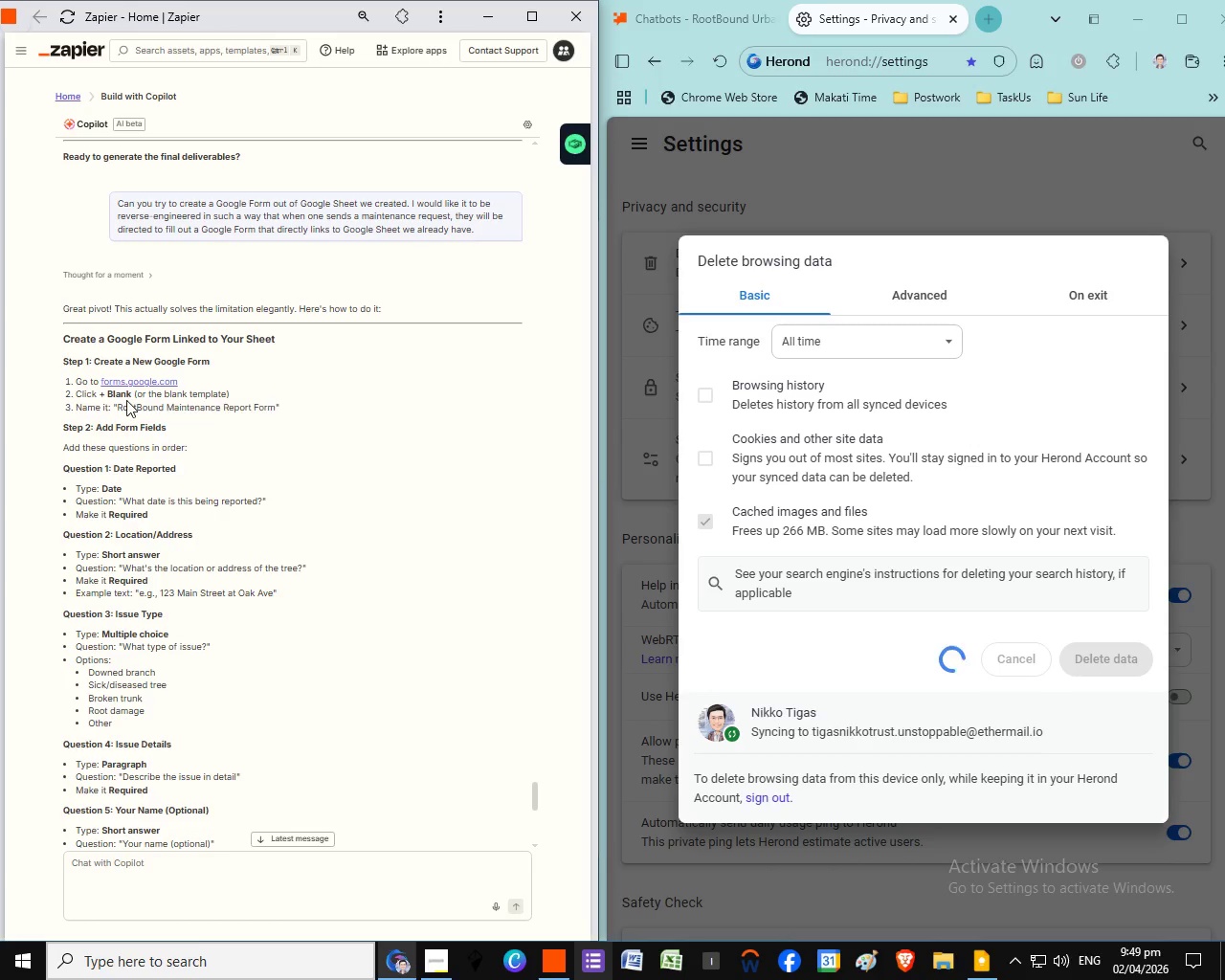 
wait(7.36)
 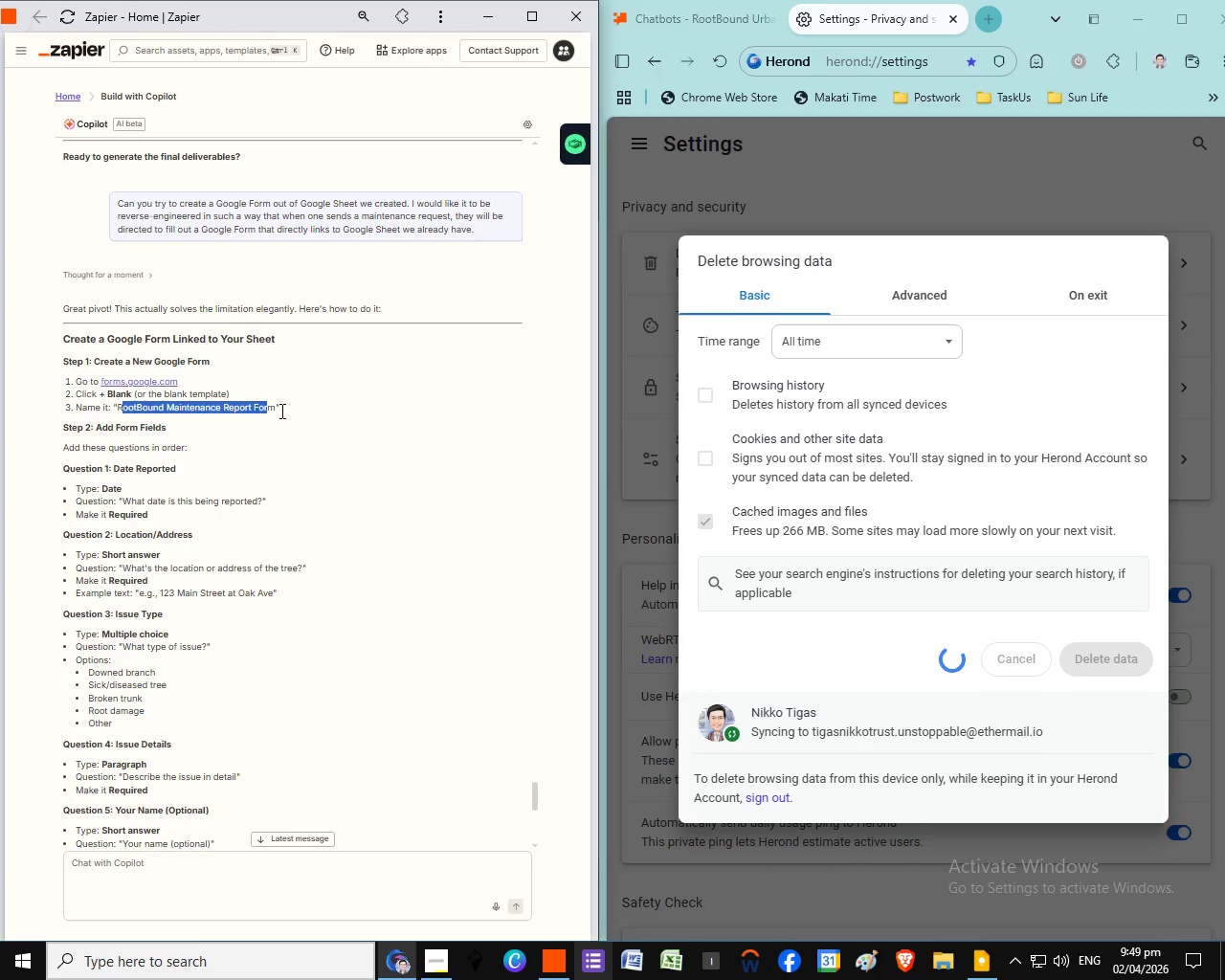 
left_click_drag(start_coordinate=[114, 409], to_coordinate=[273, 412])
 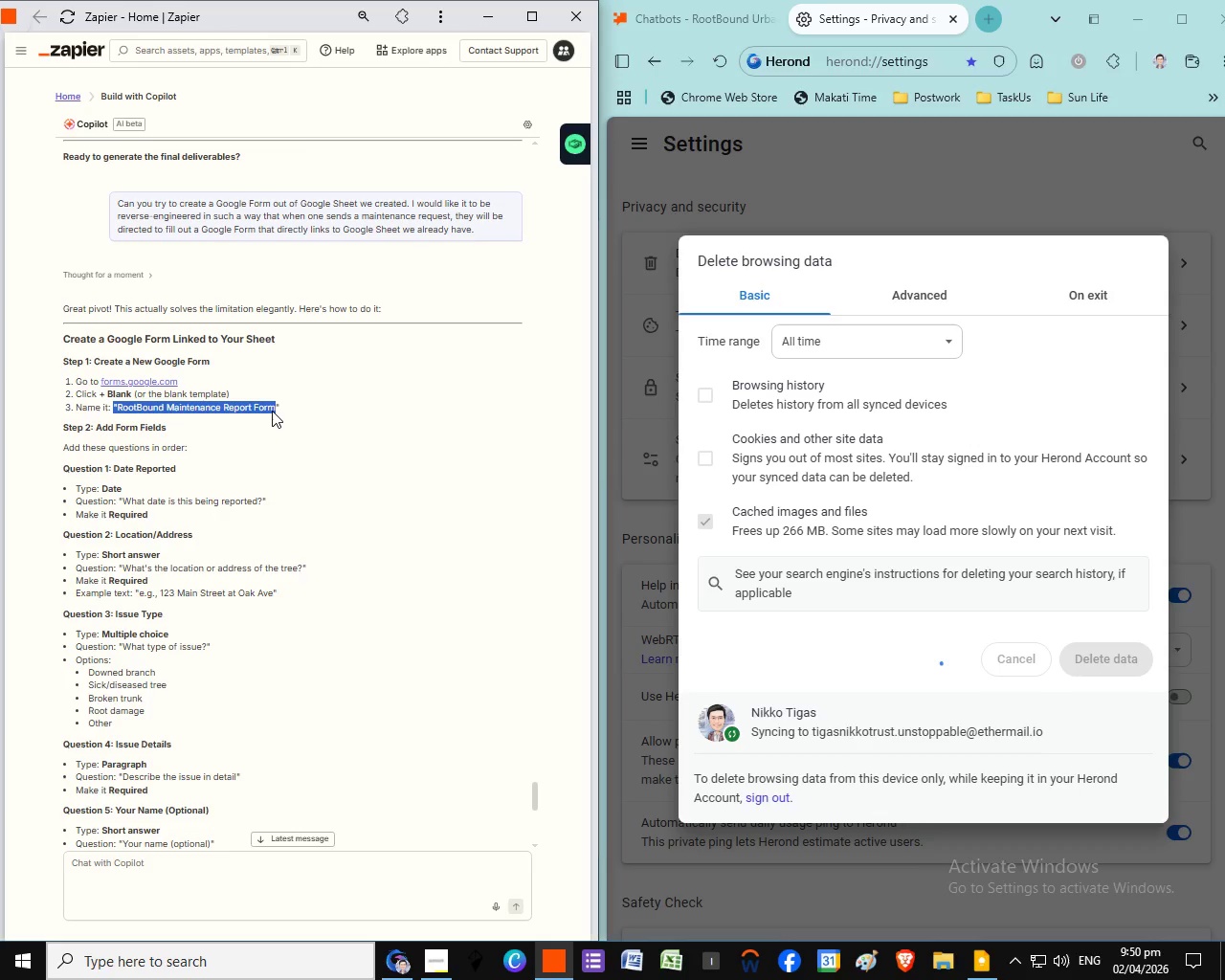 
left_click([272, 411])
 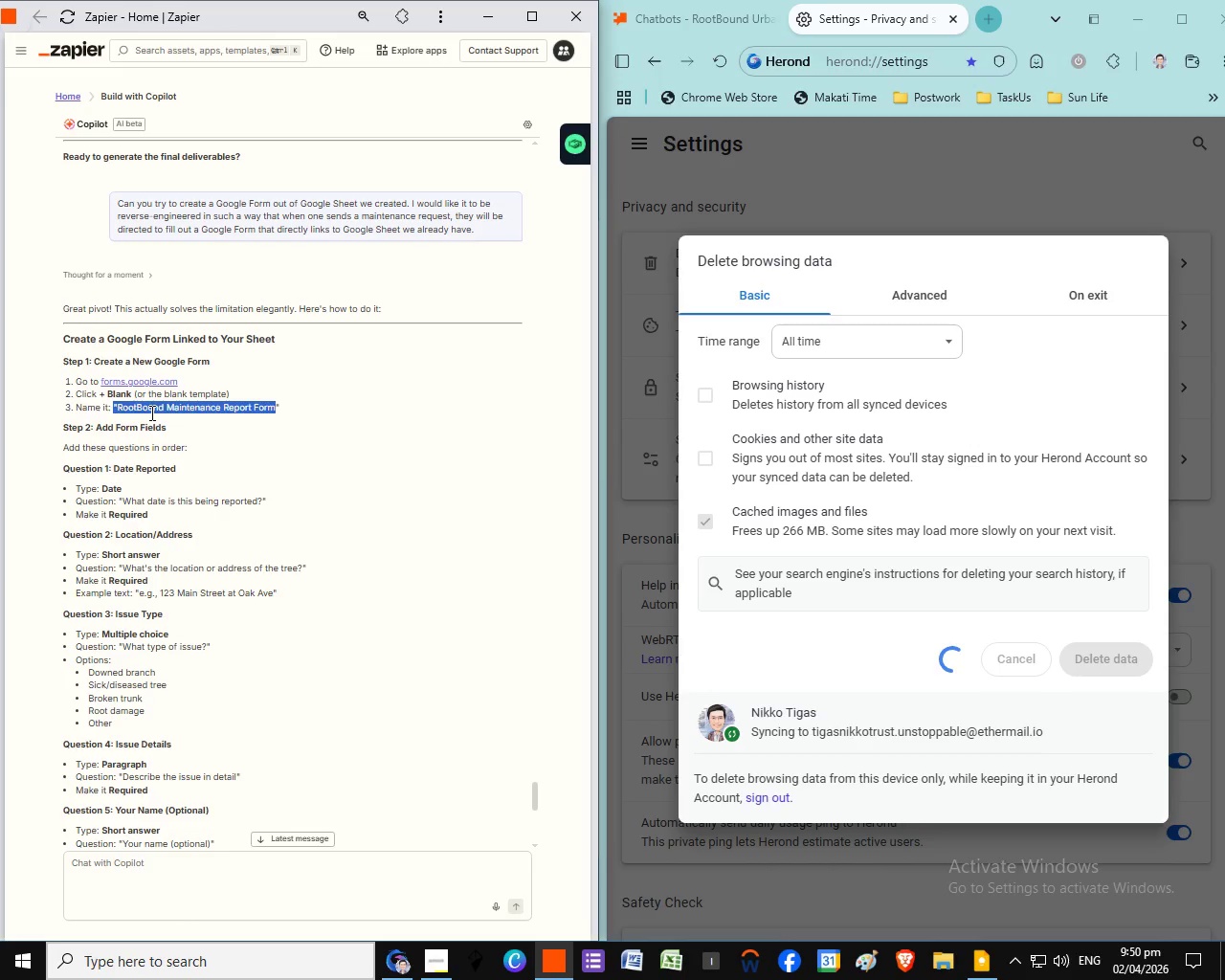 
left_click([150, 412])
 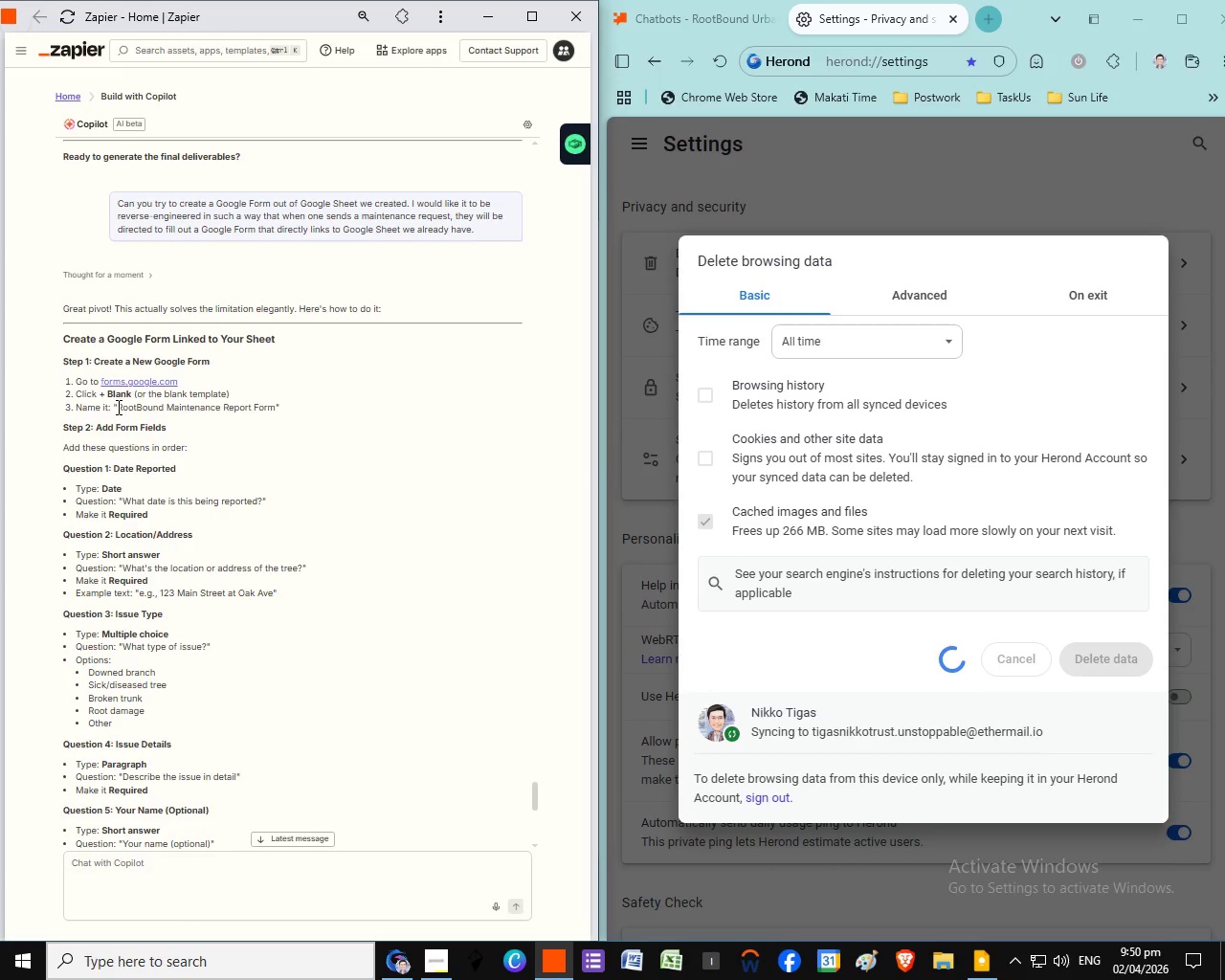 
left_click_drag(start_coordinate=[117, 407], to_coordinate=[270, 408])
 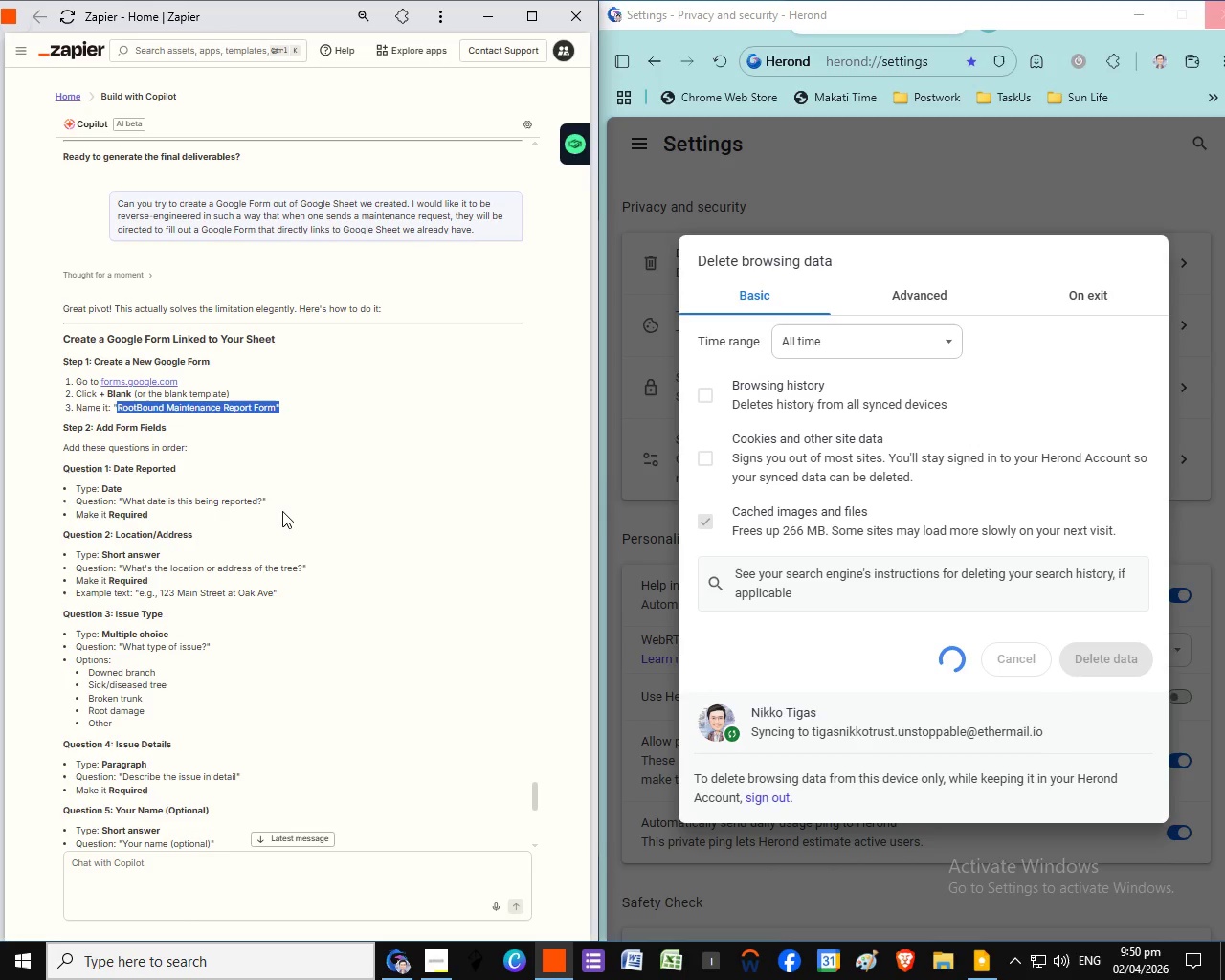 
scroll: coordinate [284, 510], scroll_direction: down, amount: 6.0
 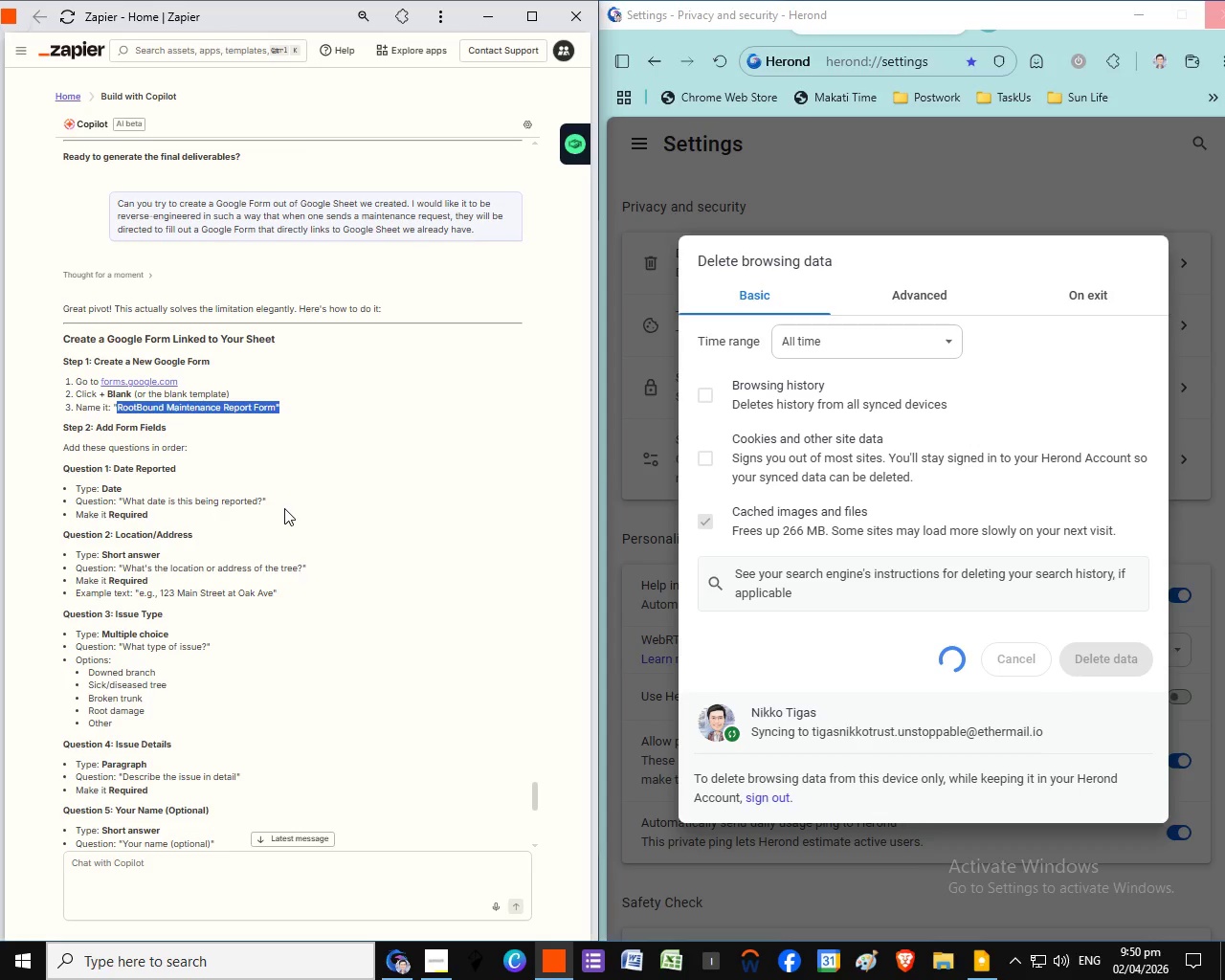 
wait(5.11)
 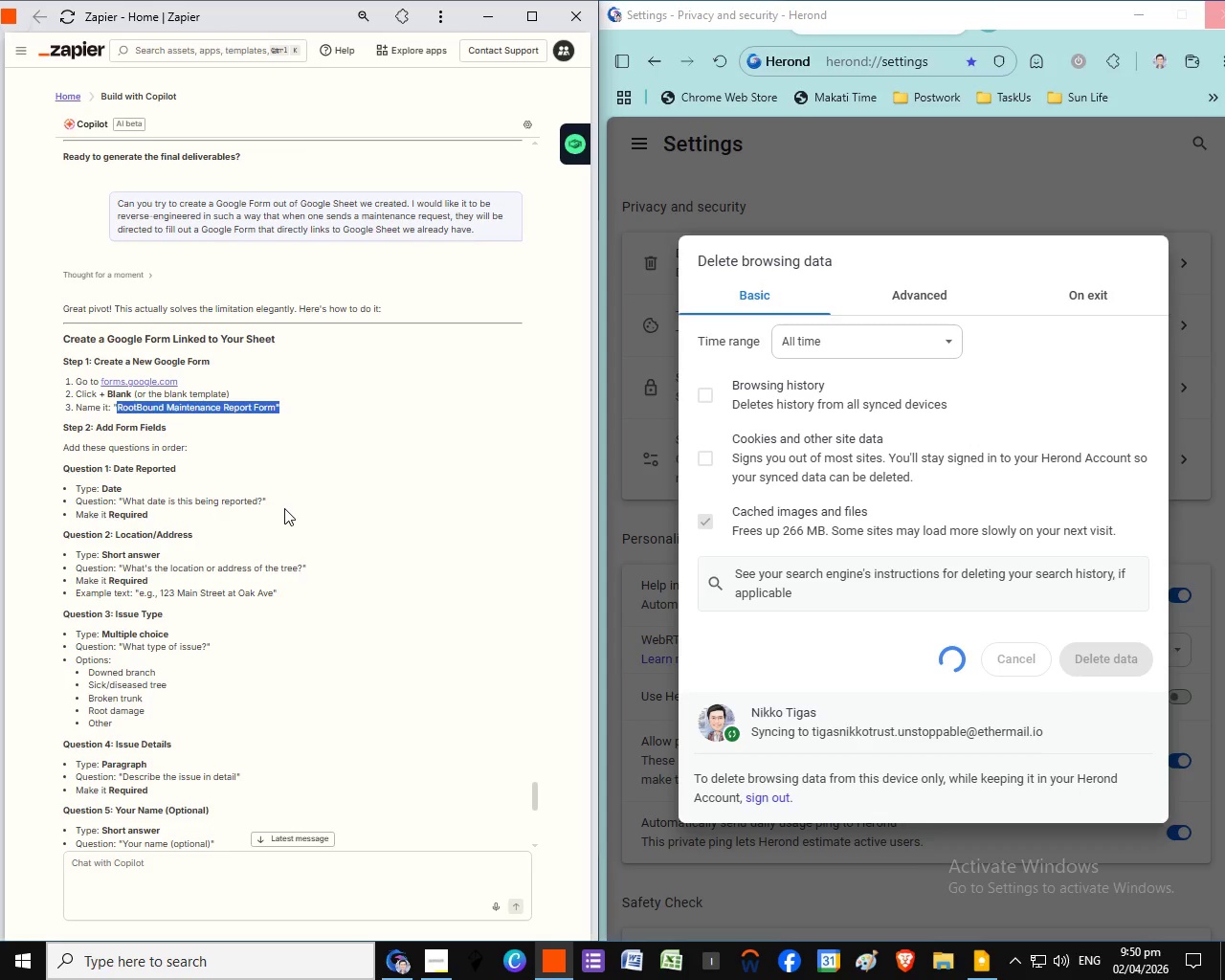 
left_click_drag(start_coordinate=[275, 412], to_coordinate=[594, 973])
 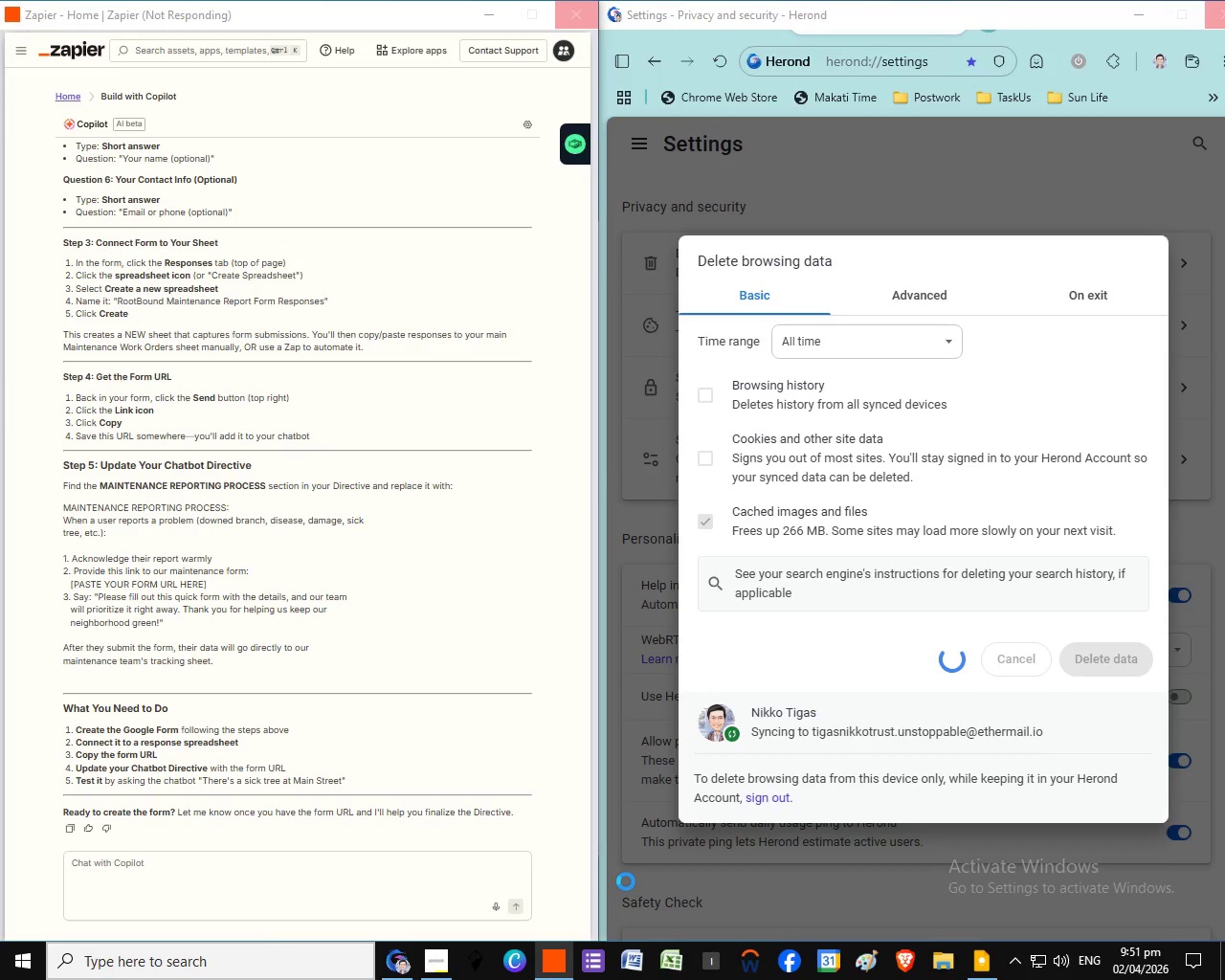 
scroll: coordinate [284, 508], scroll_direction: down, amount: 3.0
 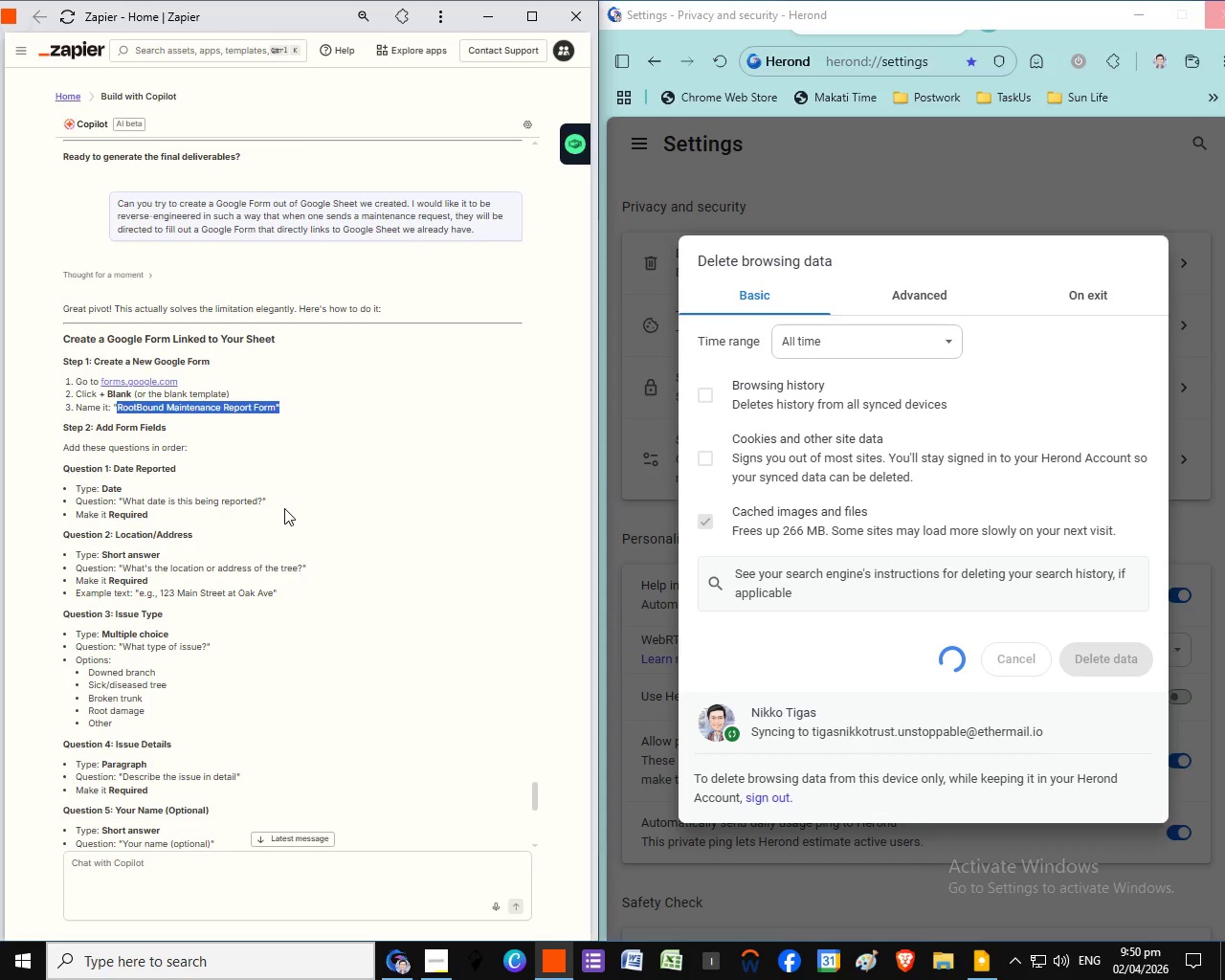 
left_click([594, 973])
 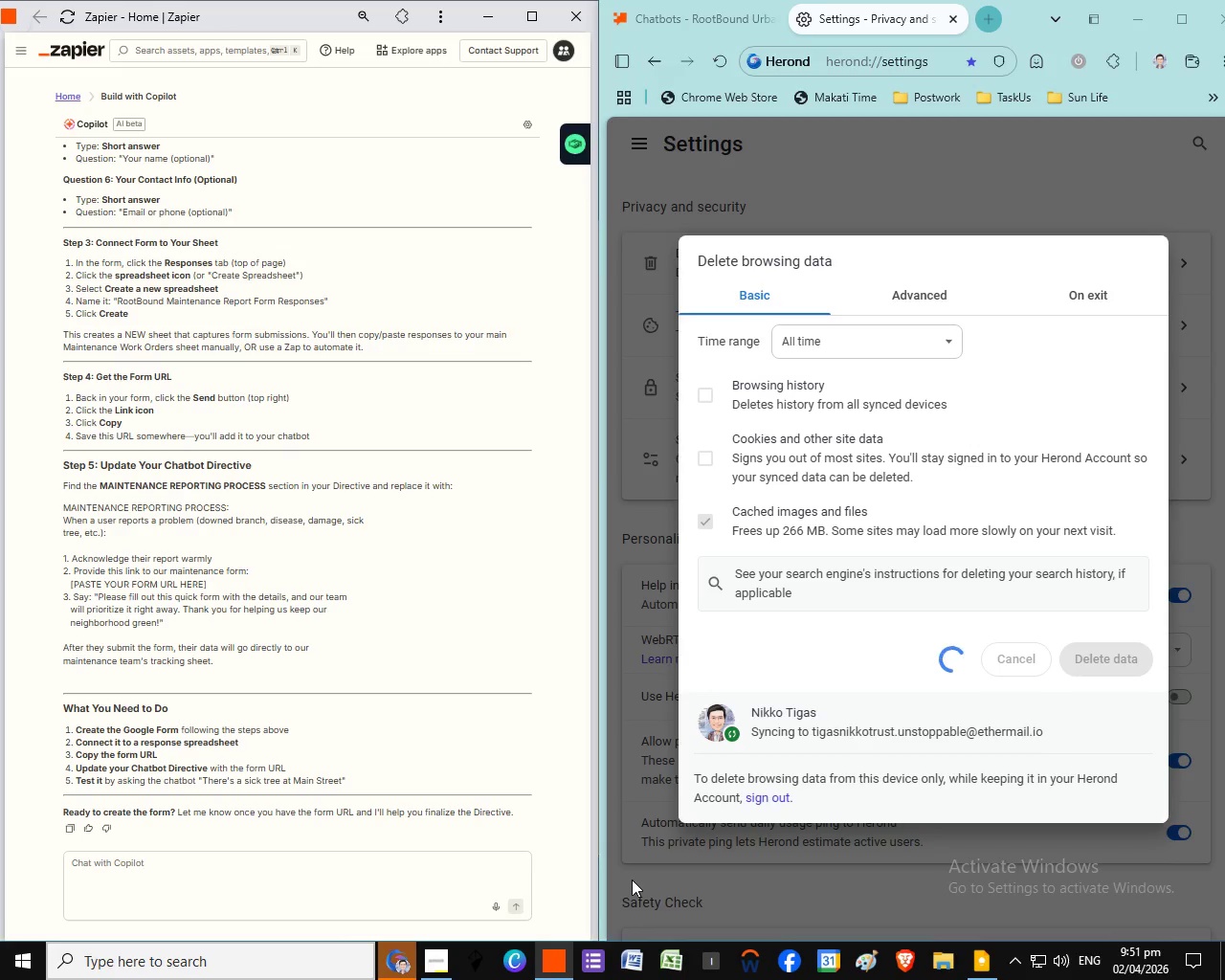 
wait(16.19)
 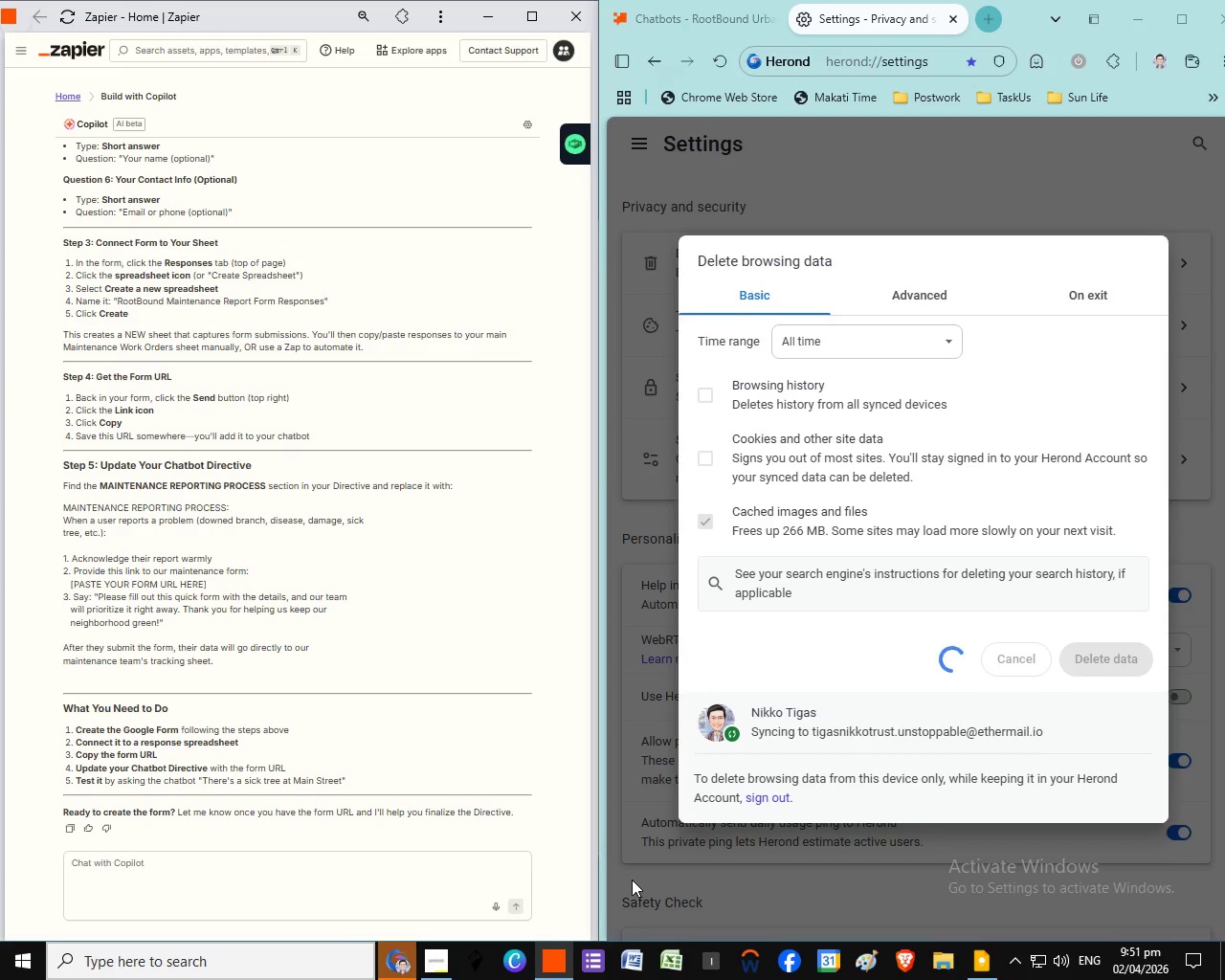 
left_click([579, 959])
 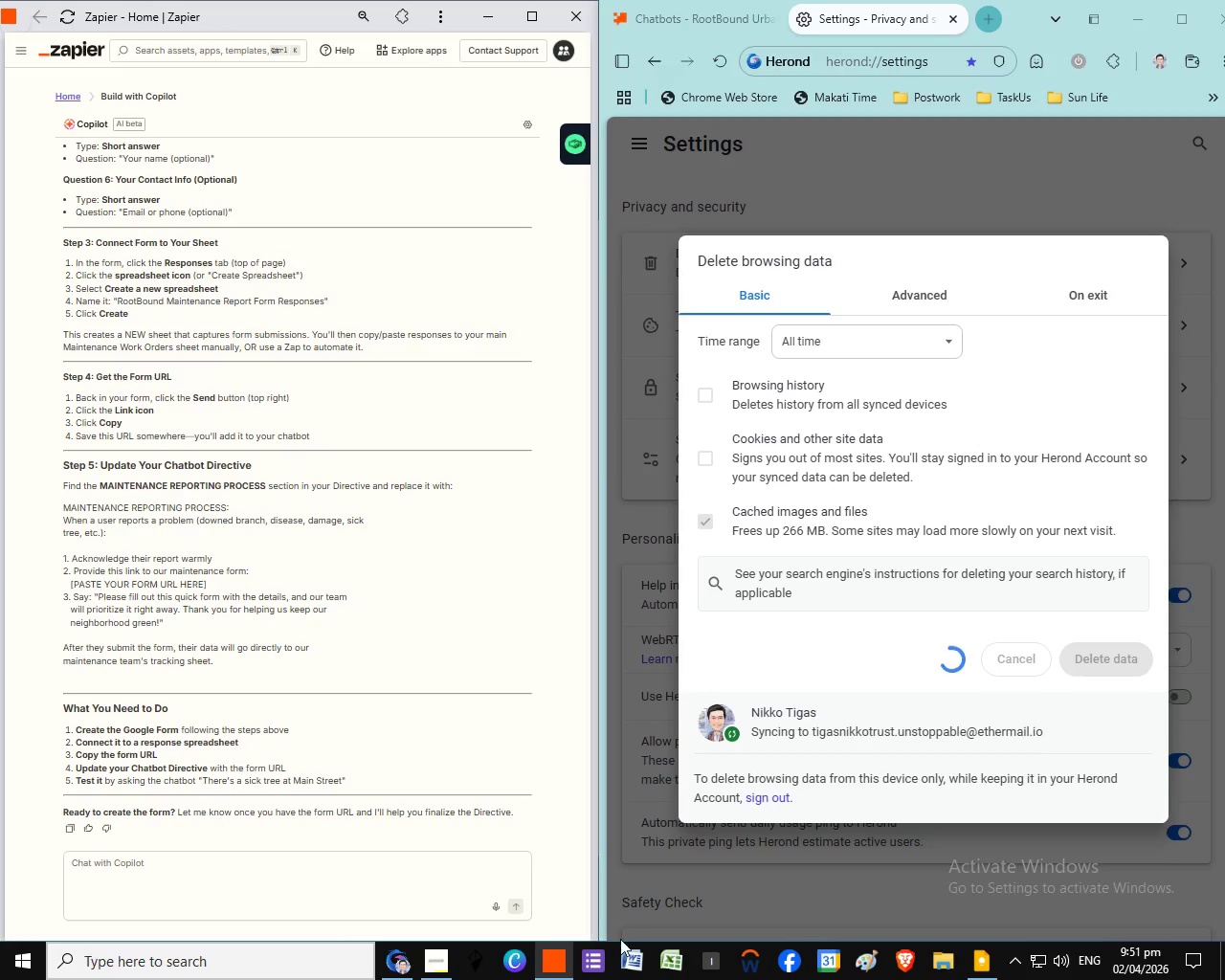 
wait(7.16)
 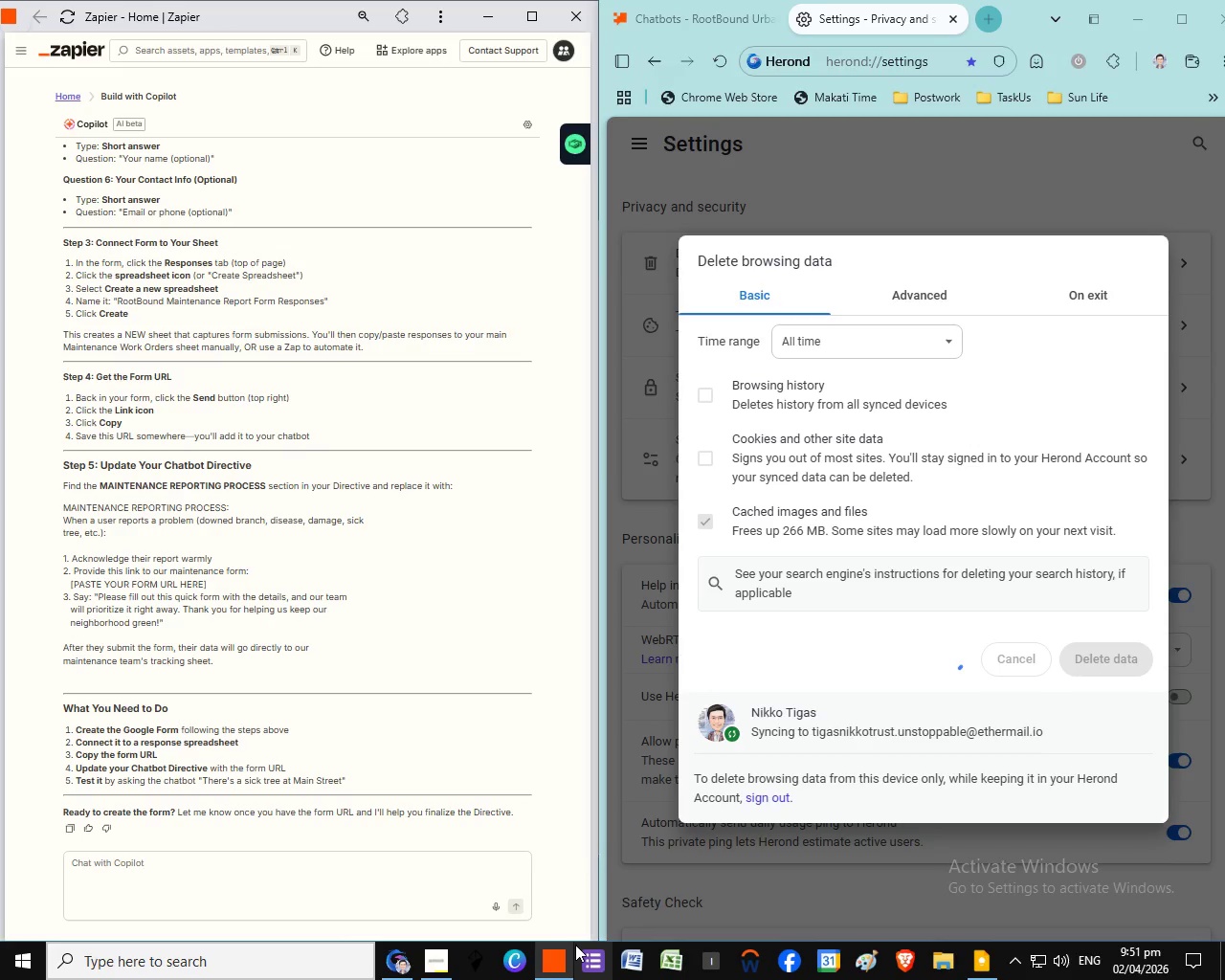 
left_click([608, 972])
 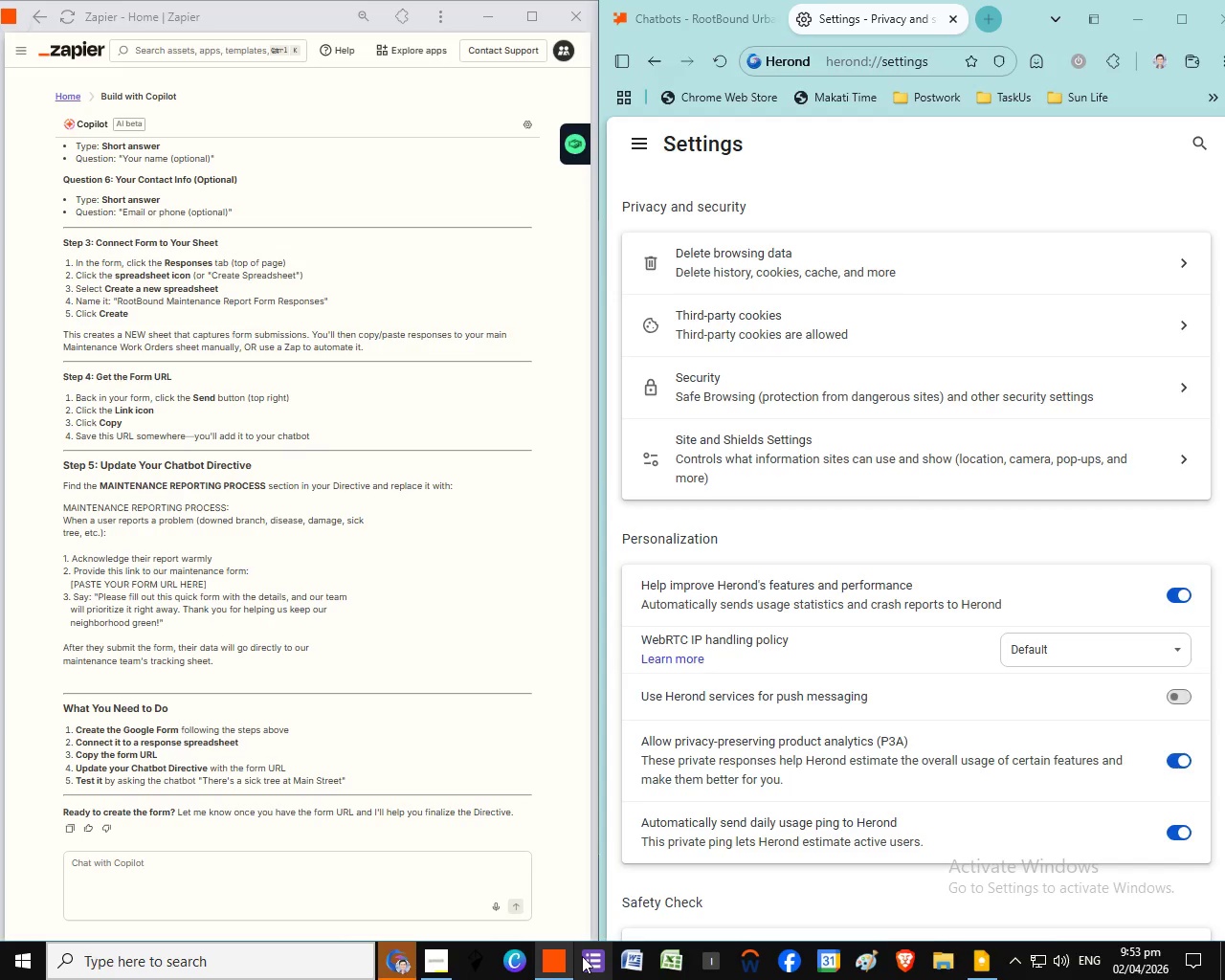 
wait(69.33)
 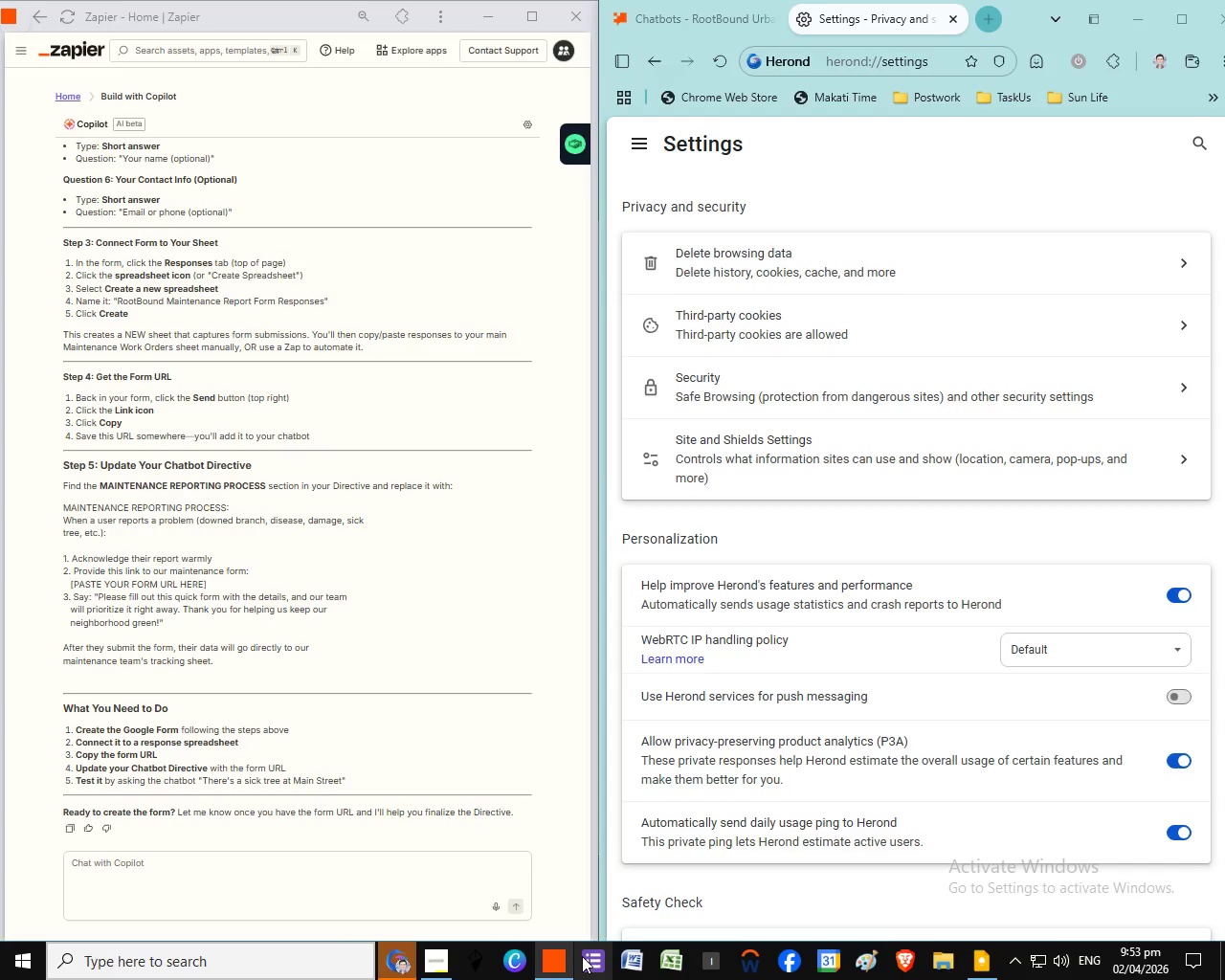 
left_click([402, 973])
 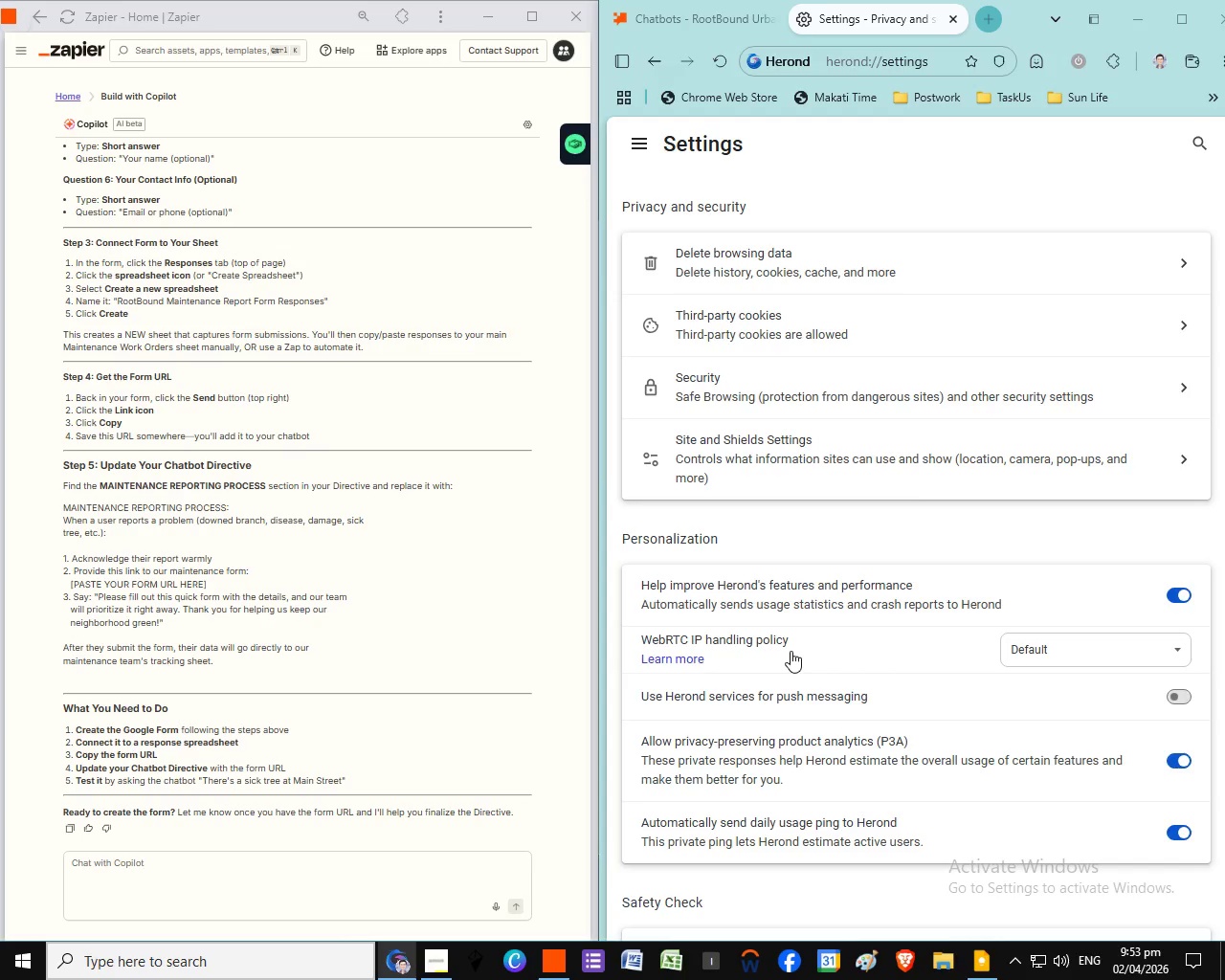 
left_click([597, 970])
 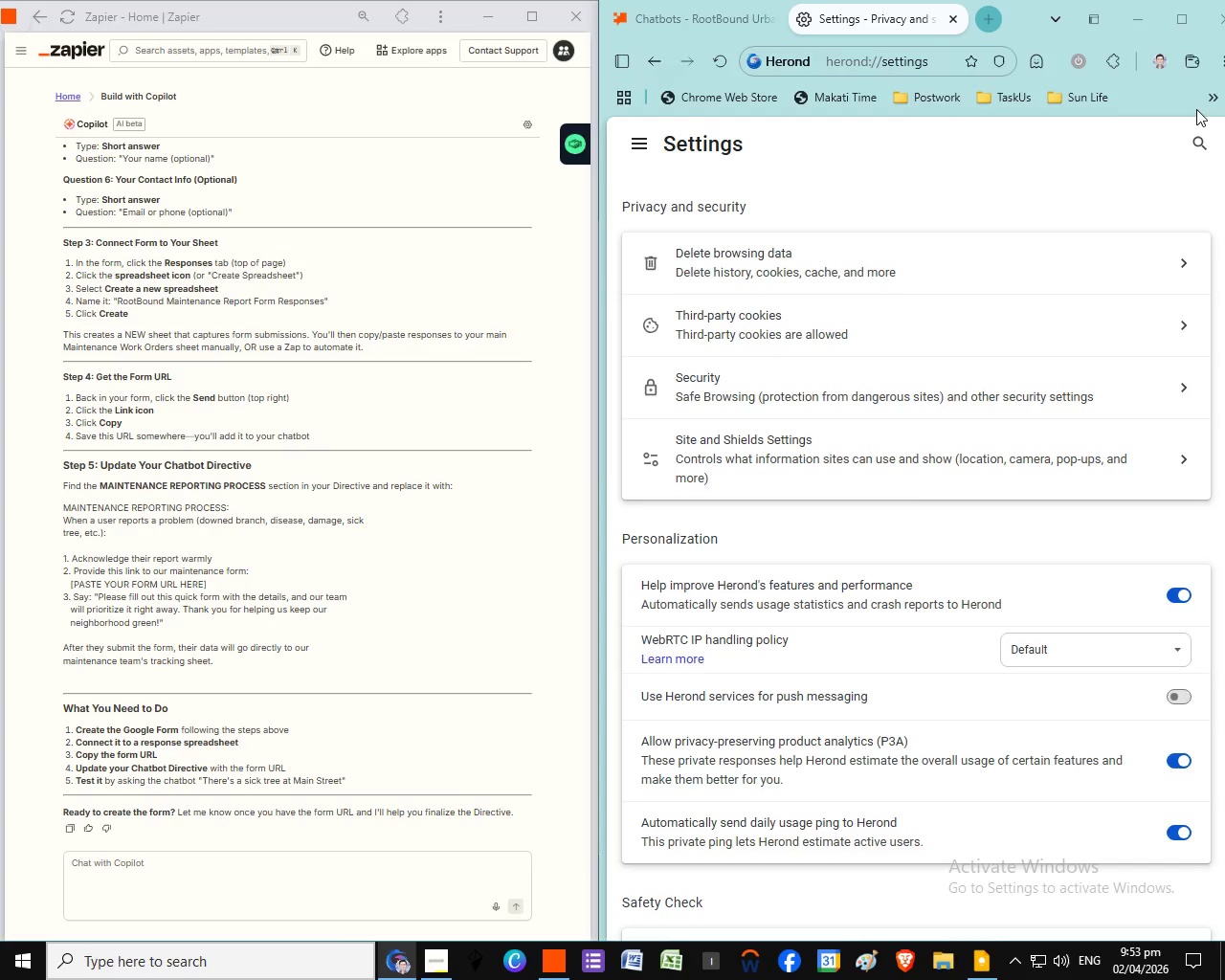 
left_click([877, 25])
 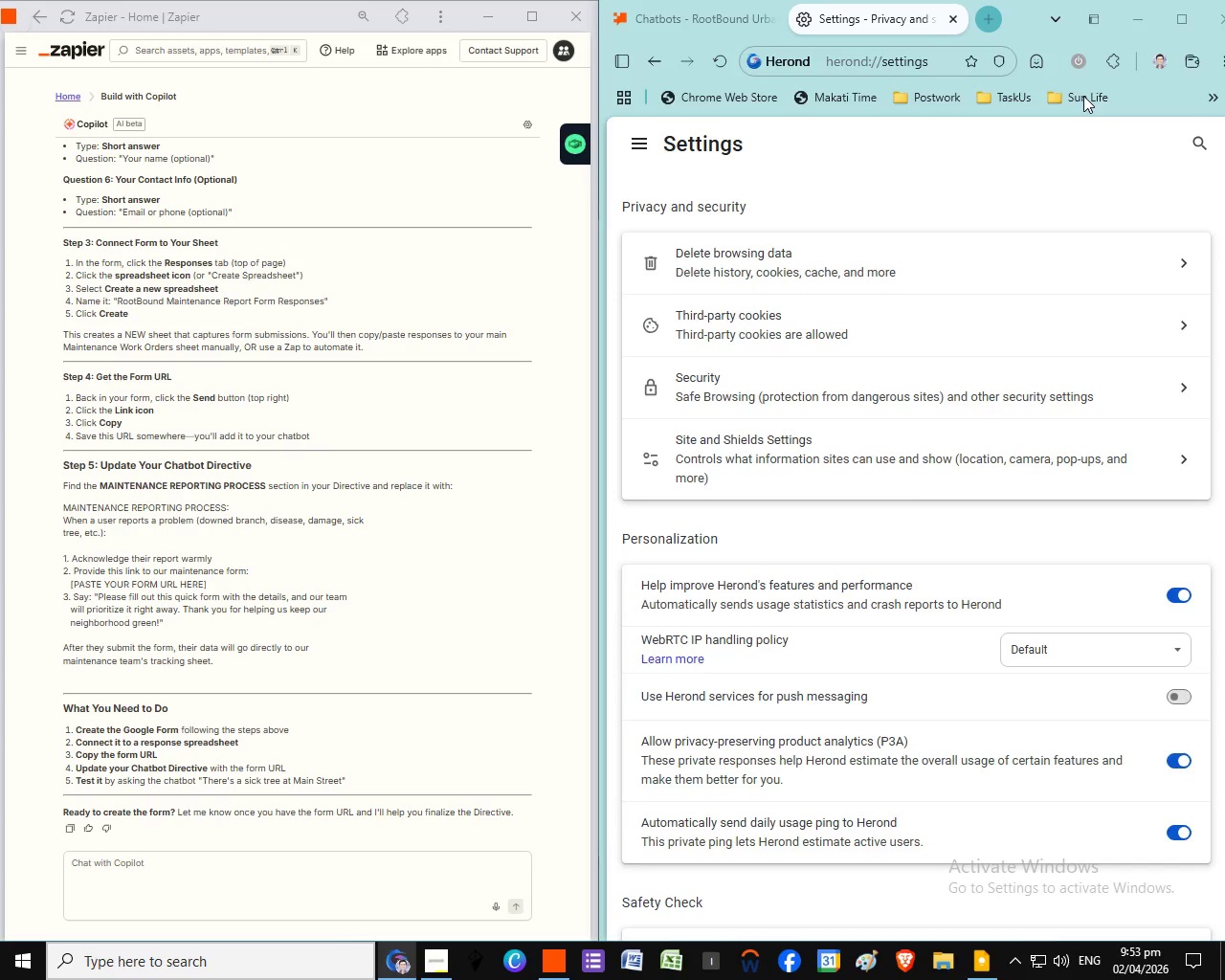 
left_click([1083, 96])
 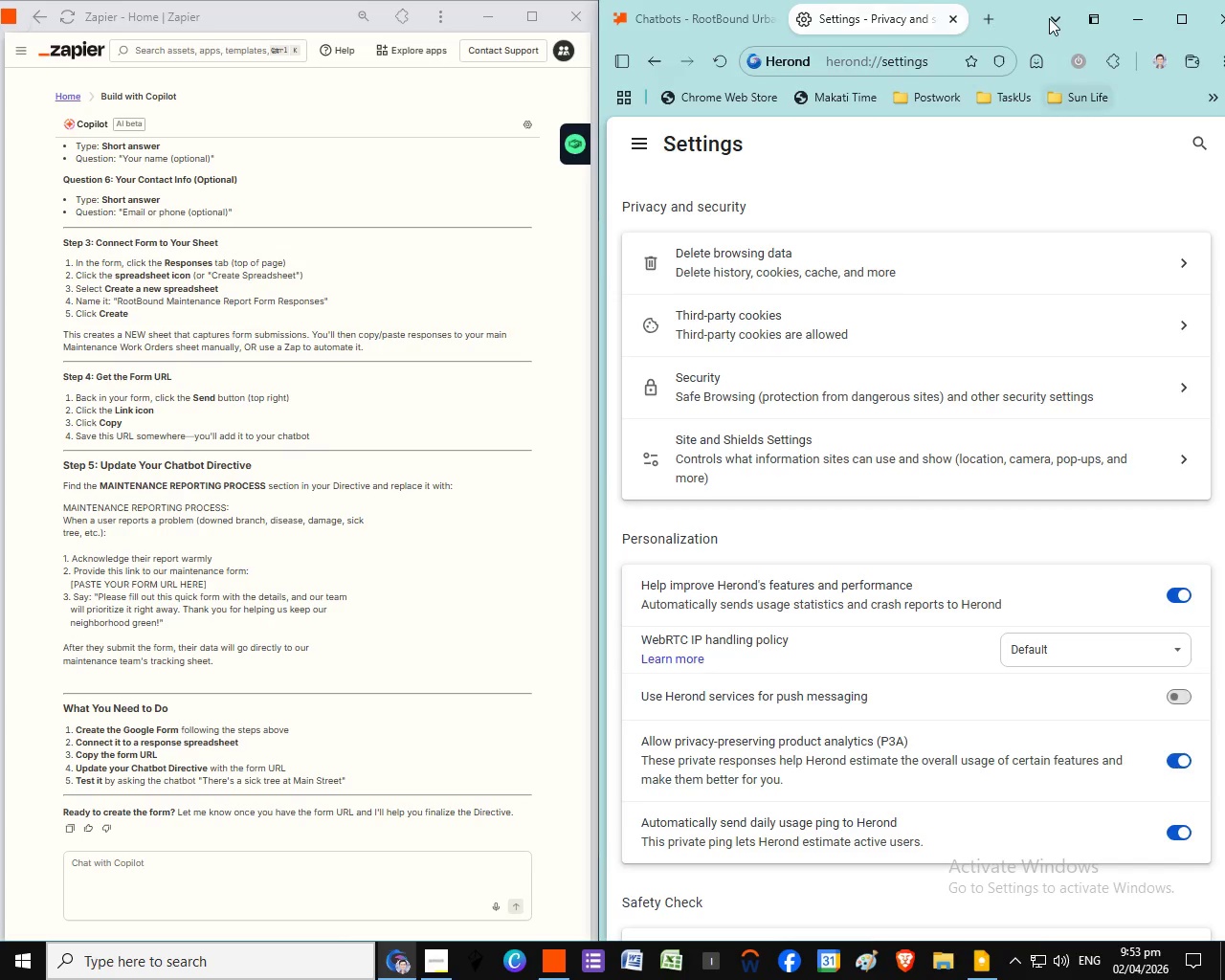 
left_click_drag(start_coordinate=[1080, 99], to_coordinate=[1066, 93])
 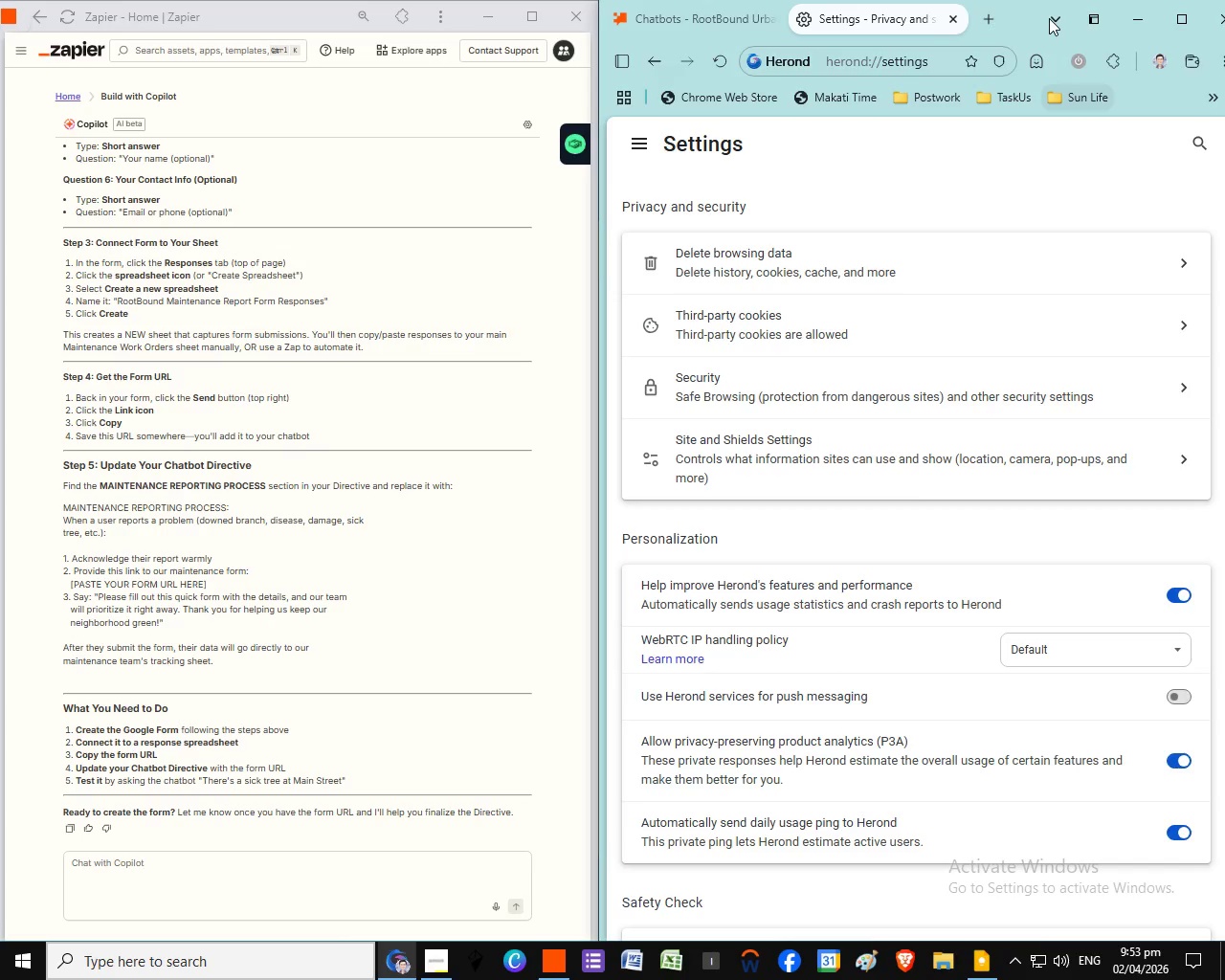 
wait(8.12)
 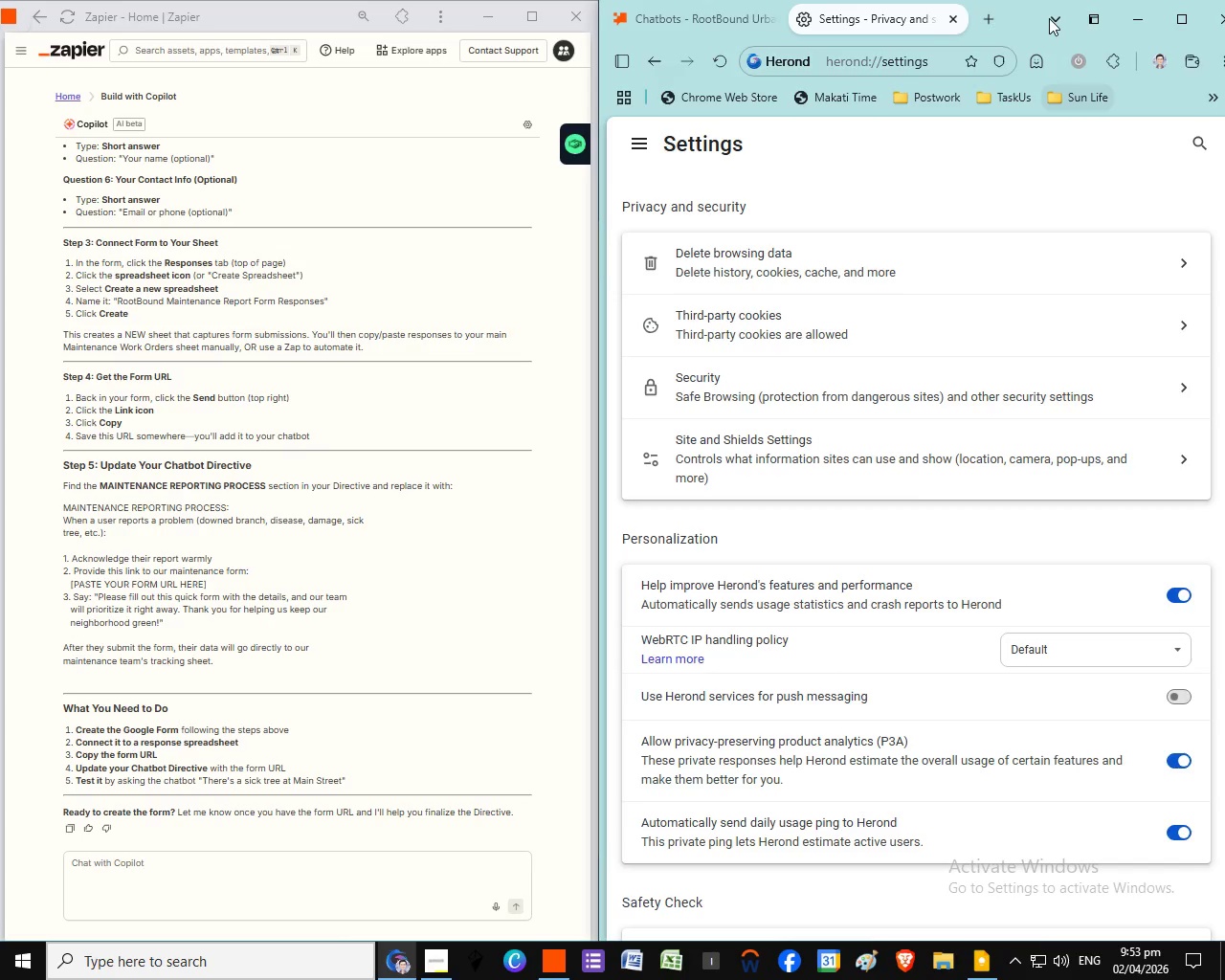 
left_click([1099, 95])
 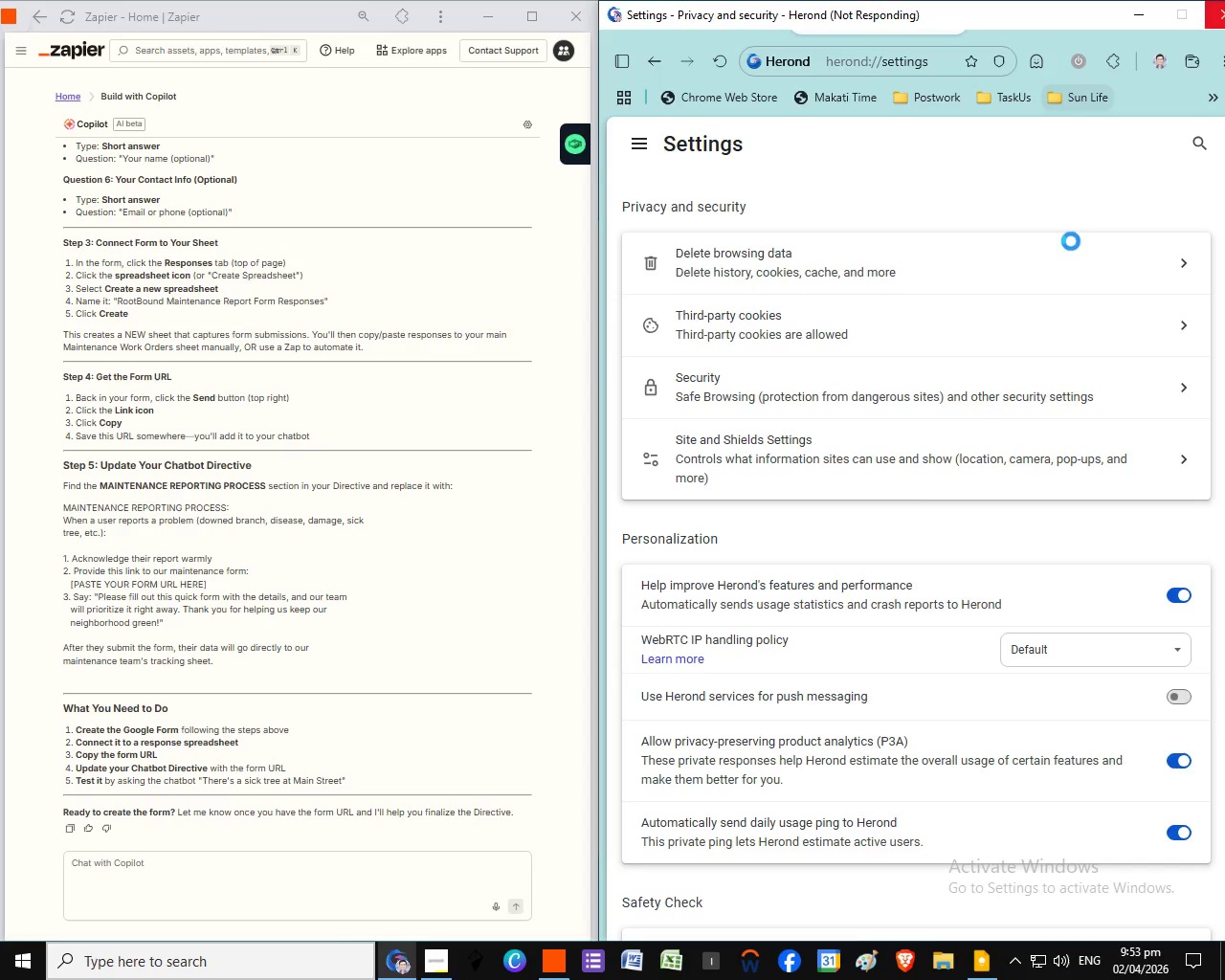 
wait(23.84)
 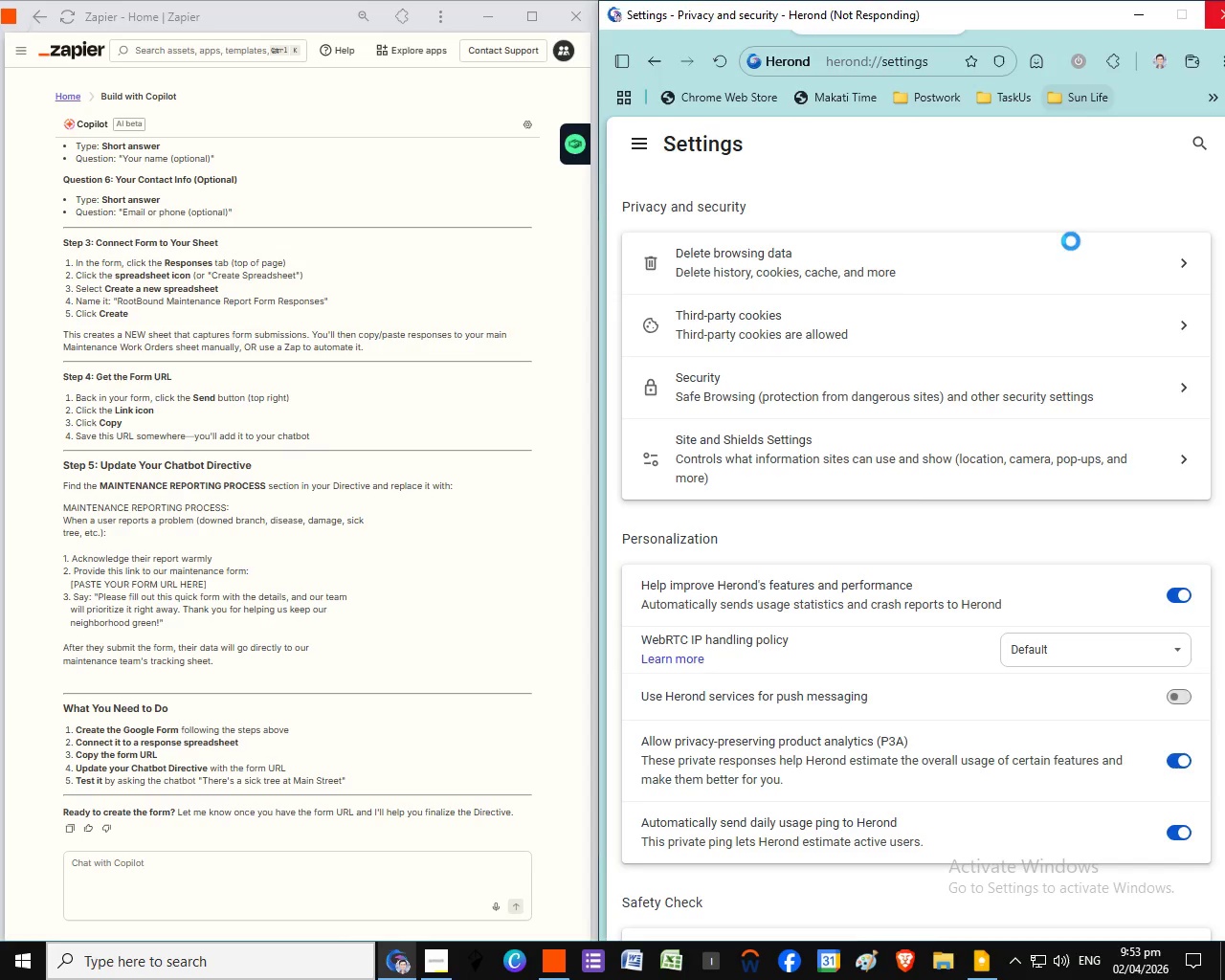 
left_click([1086, 95])
 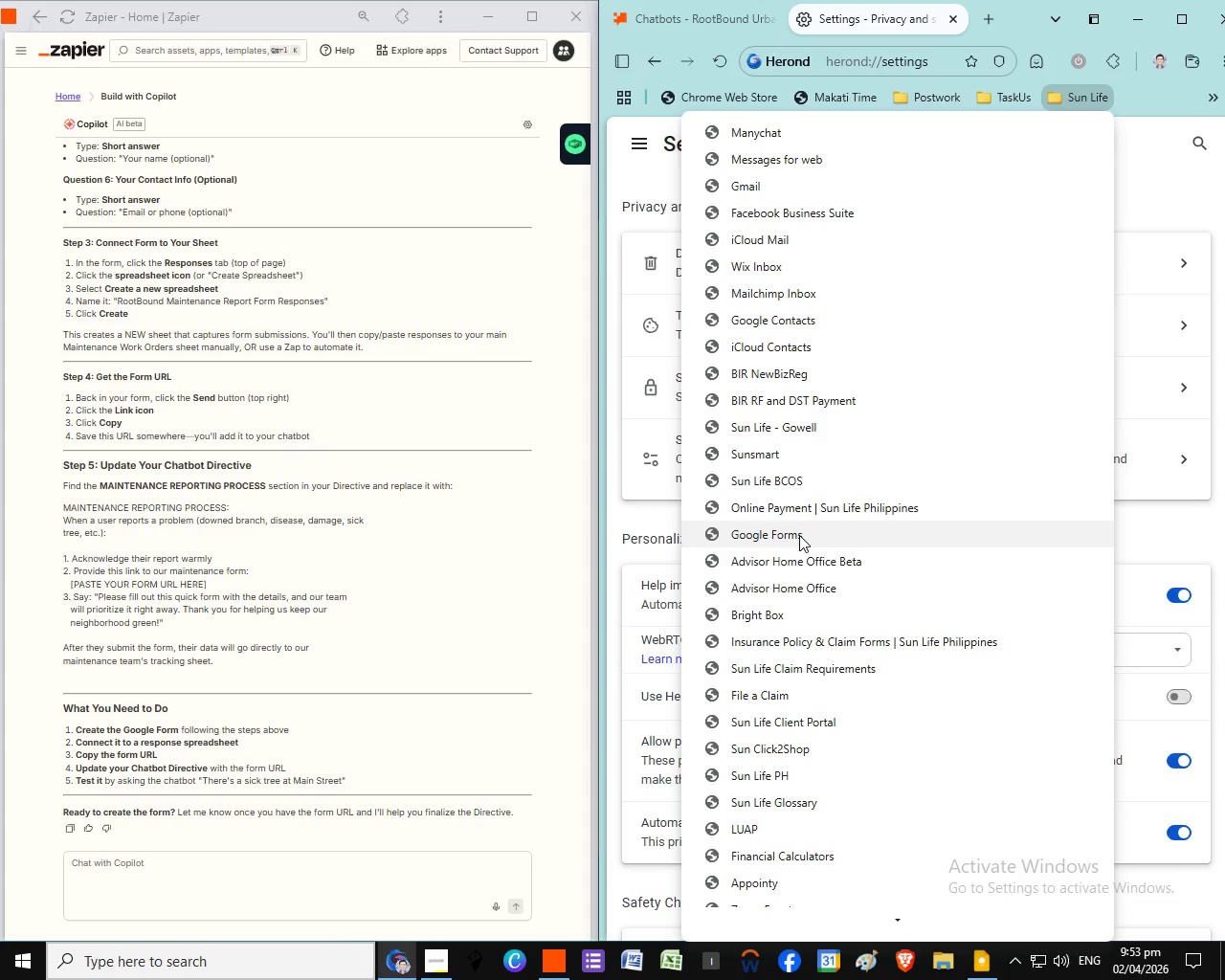 
left_click([799, 535])
 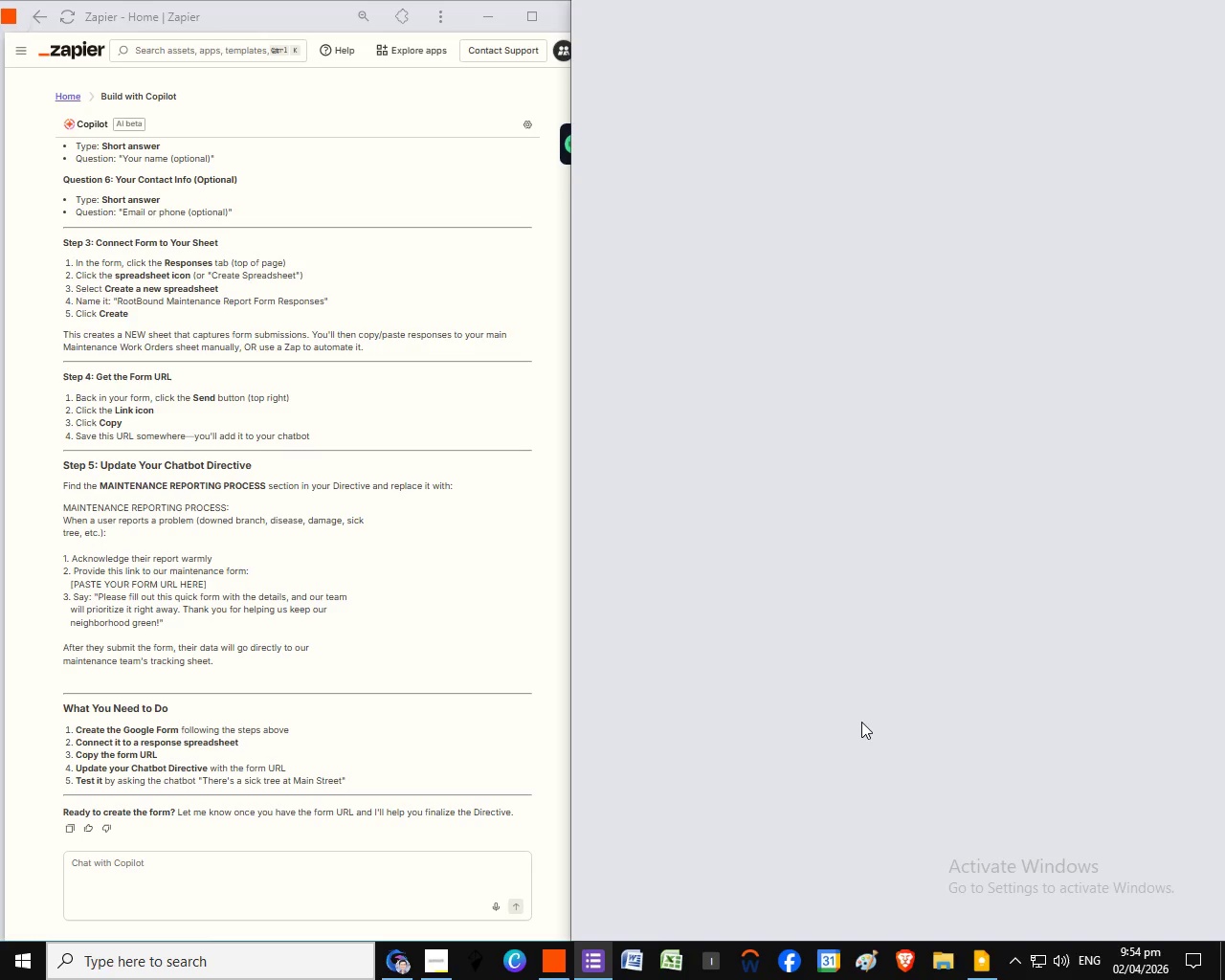 
wait(56.76)
 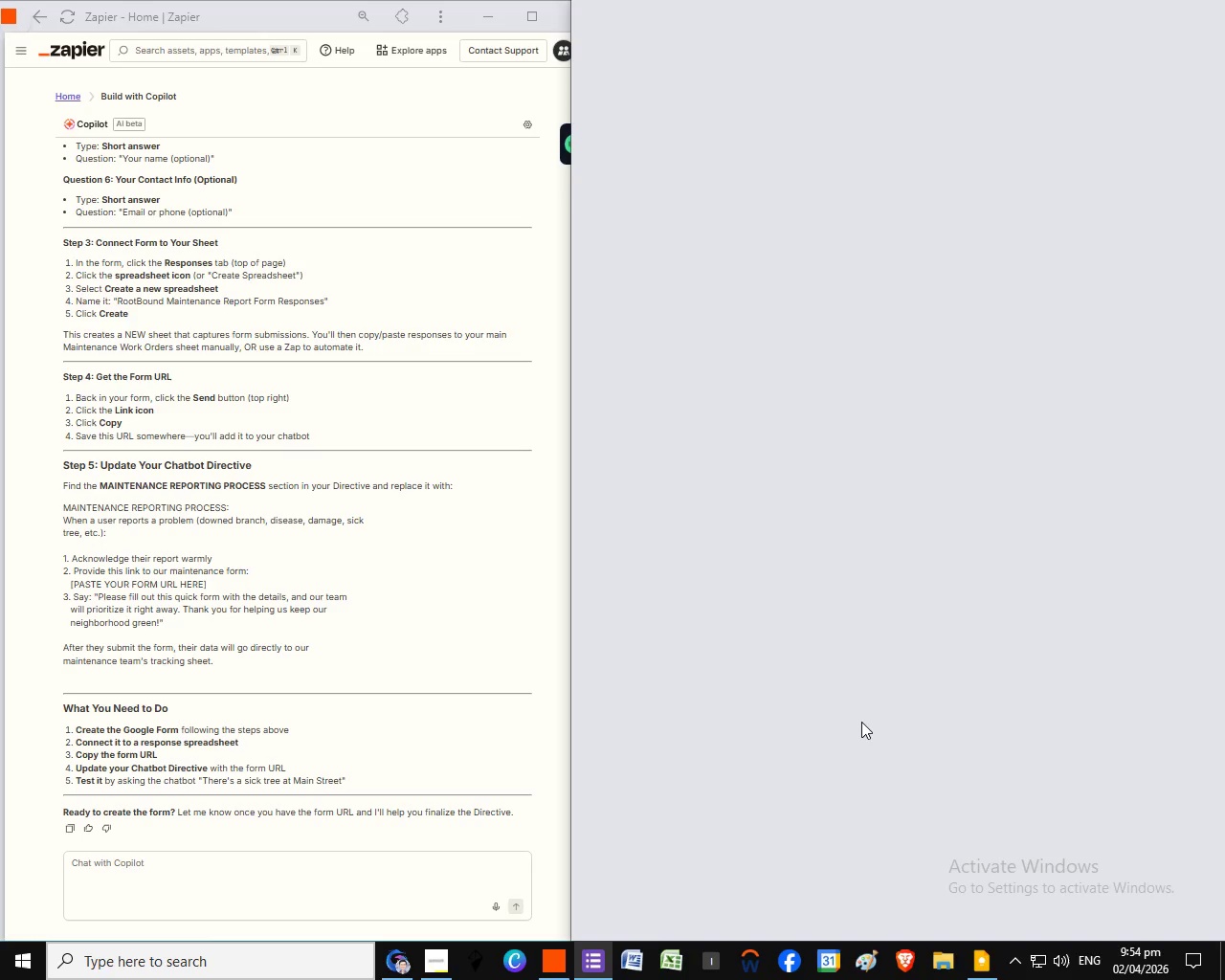 
left_click([400, 972])
 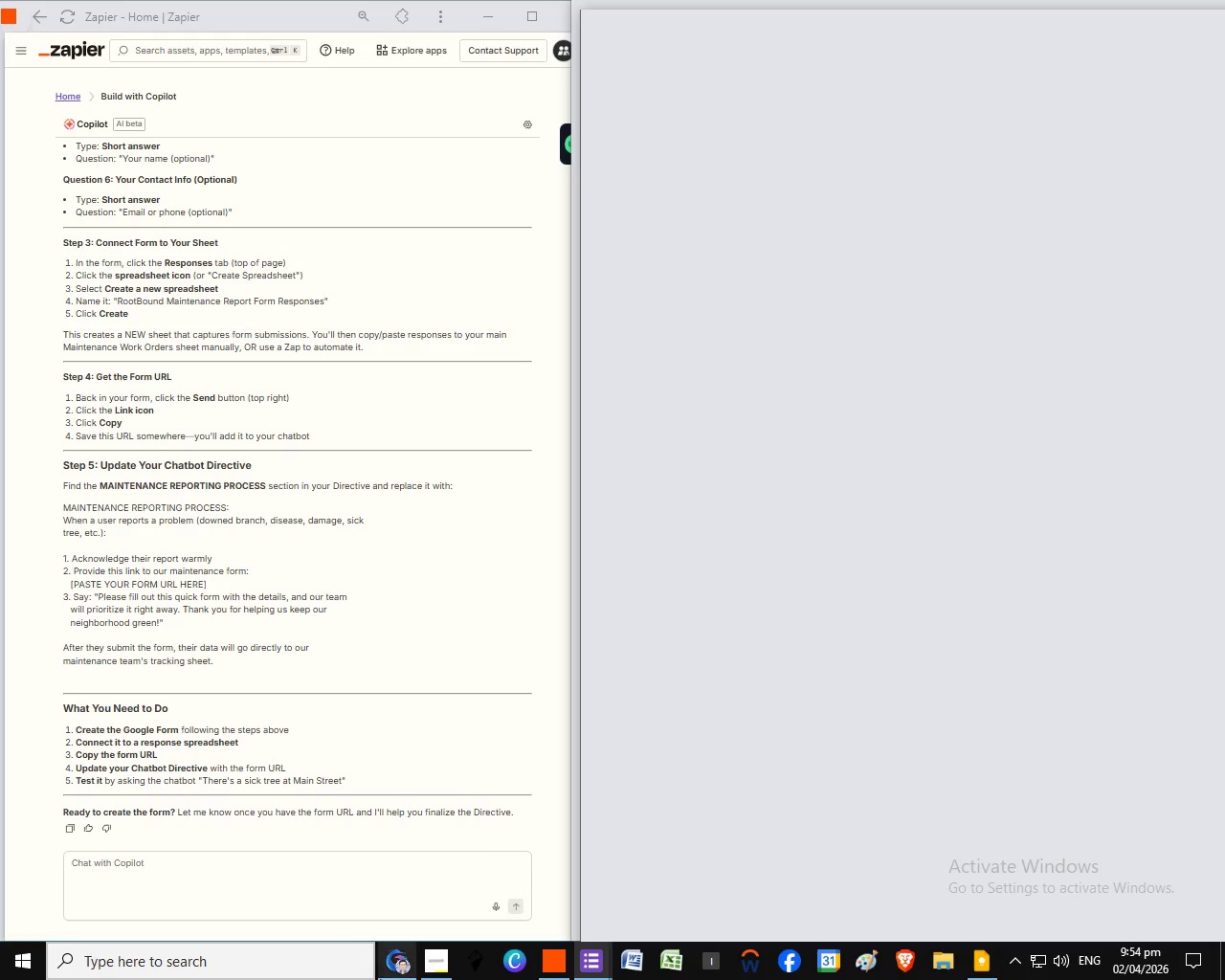 
wait(7.06)
 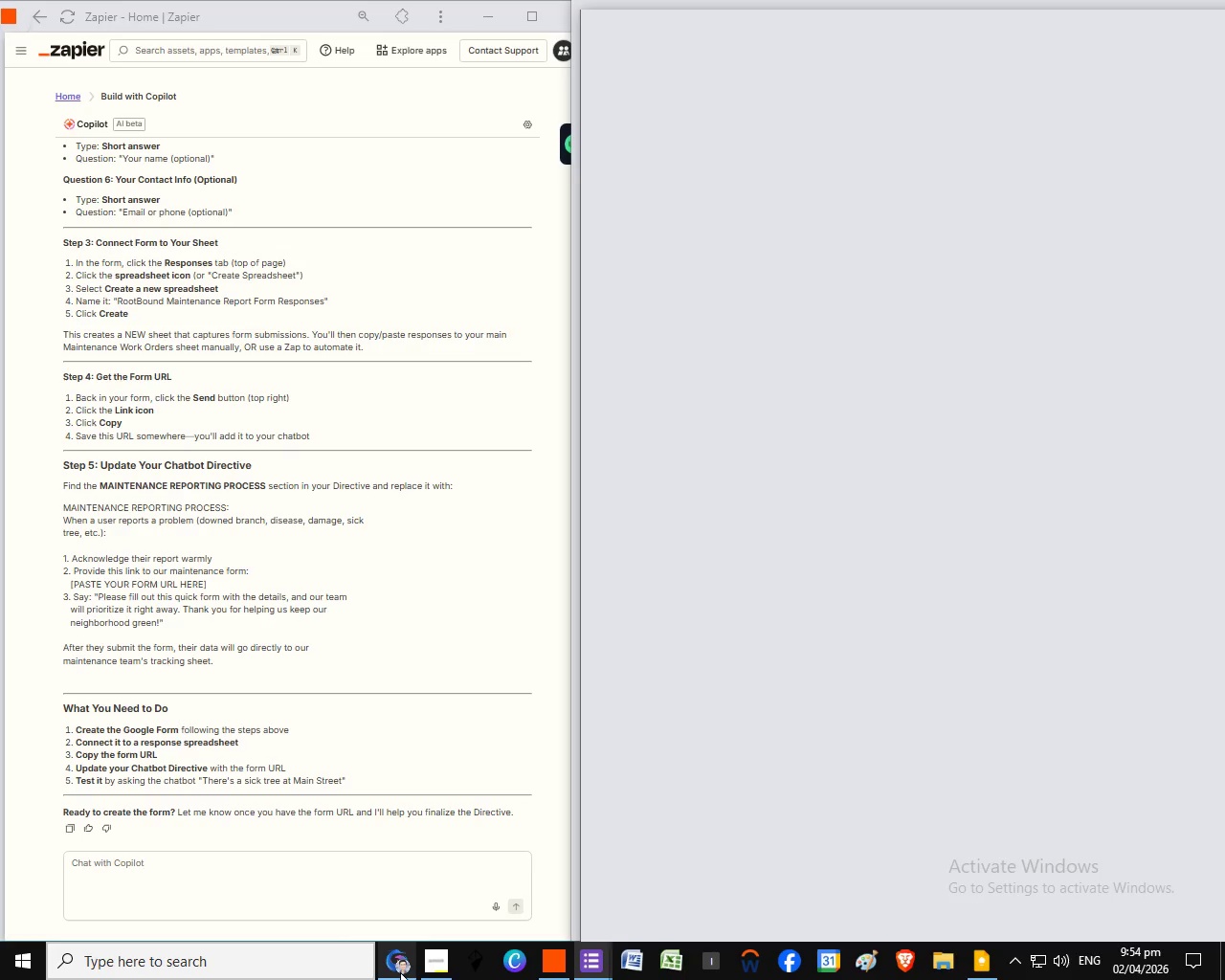 
left_click([407, 972])
 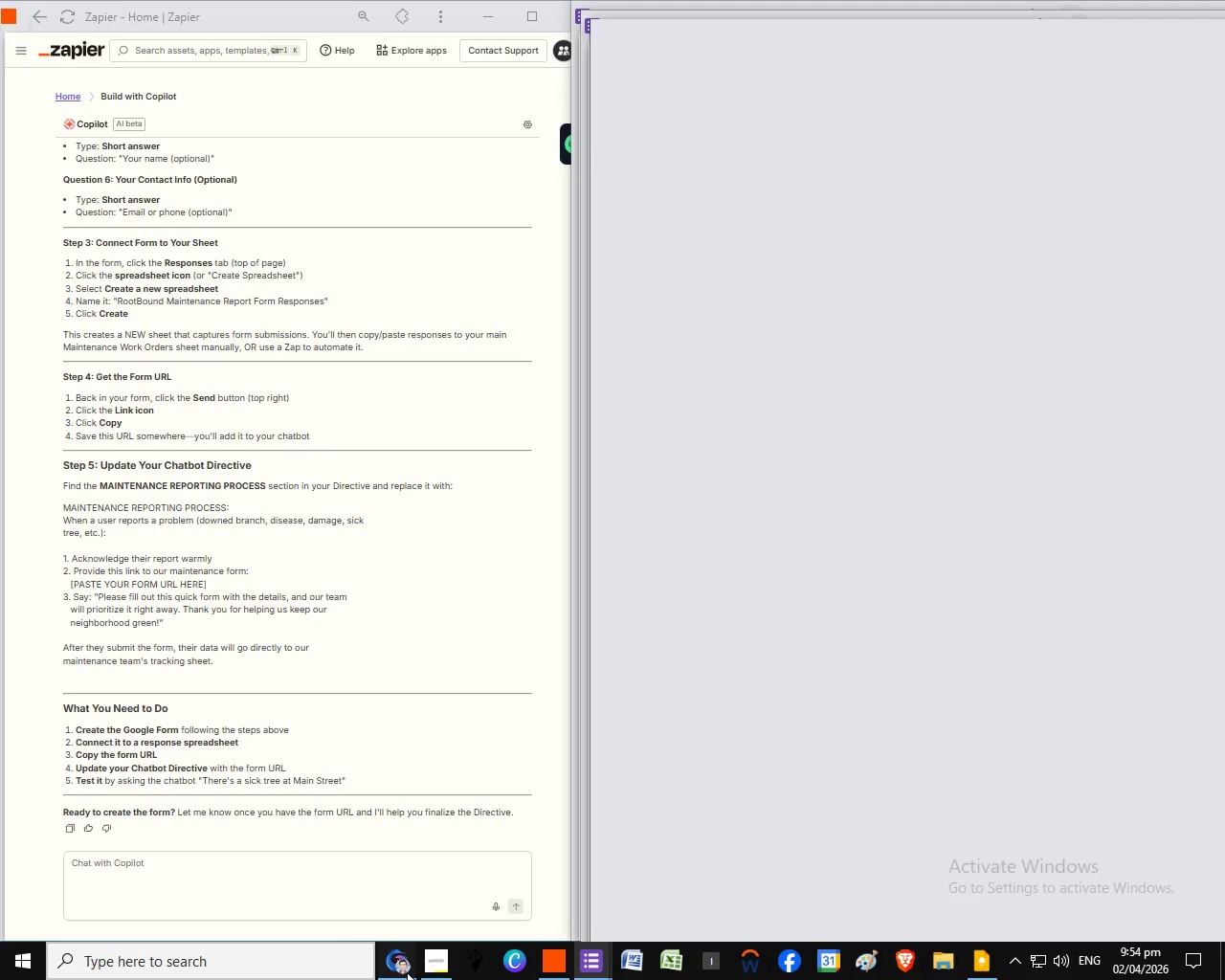 
left_click([407, 972])
 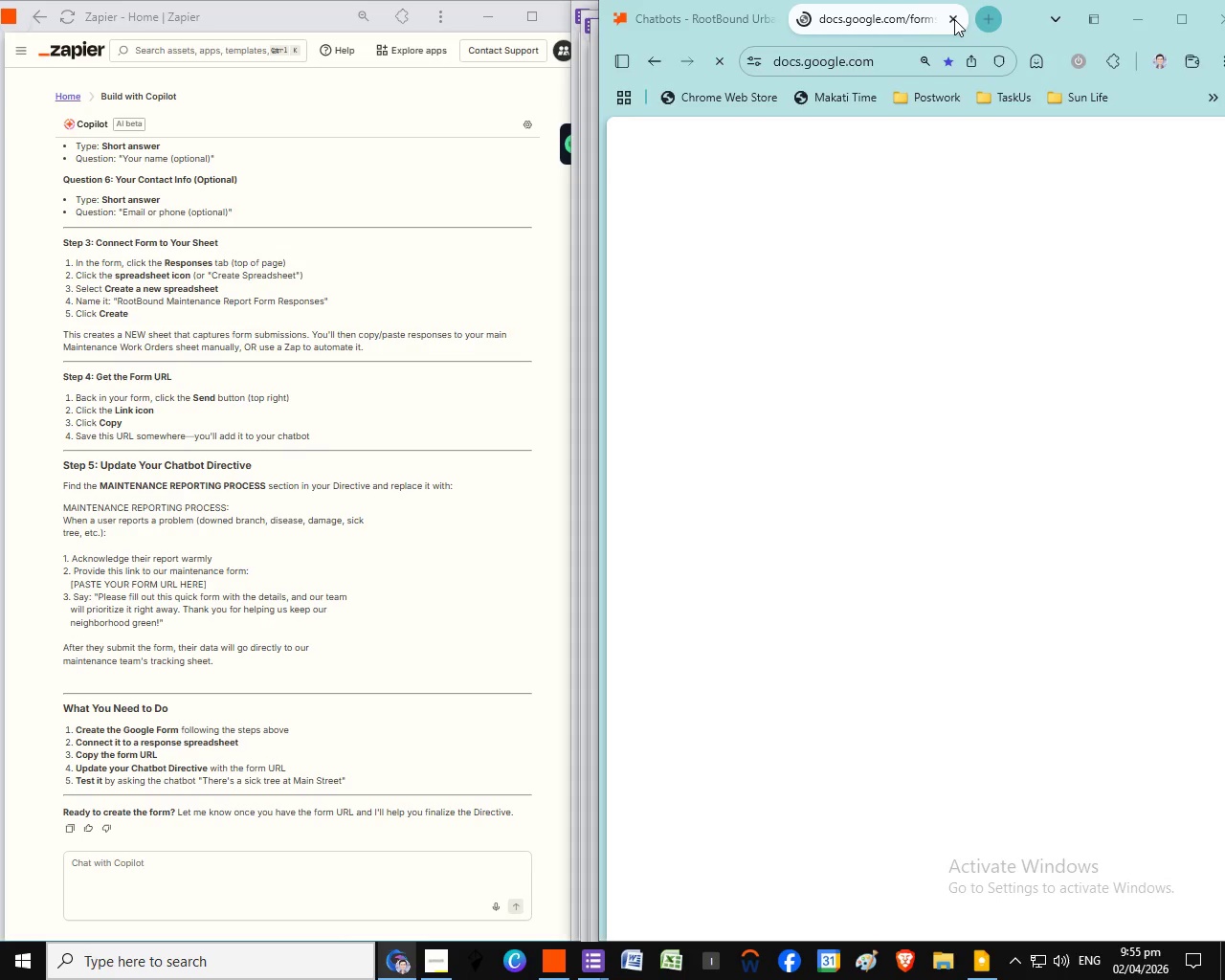 
wait(9.91)
 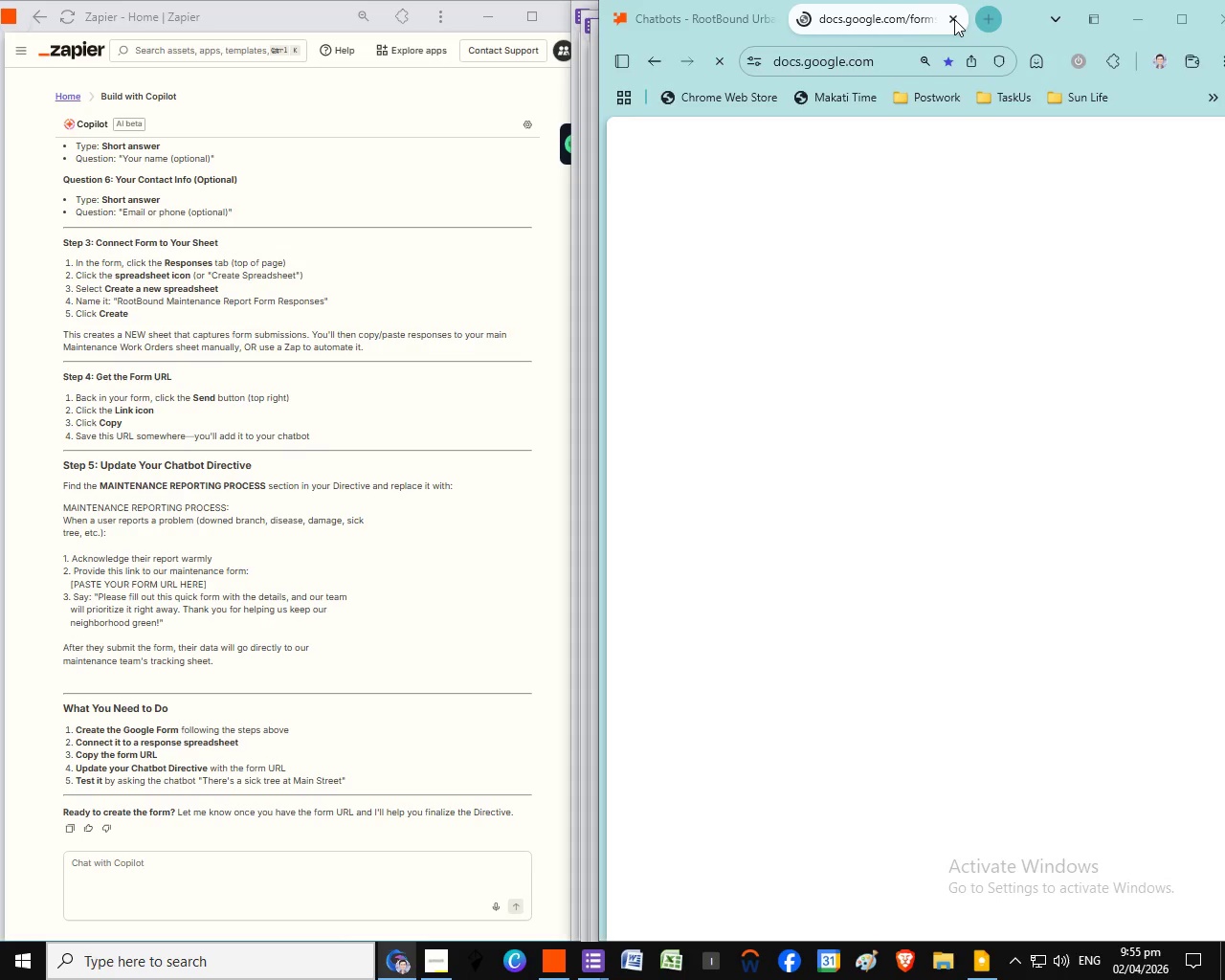 
left_click([951, 20])
 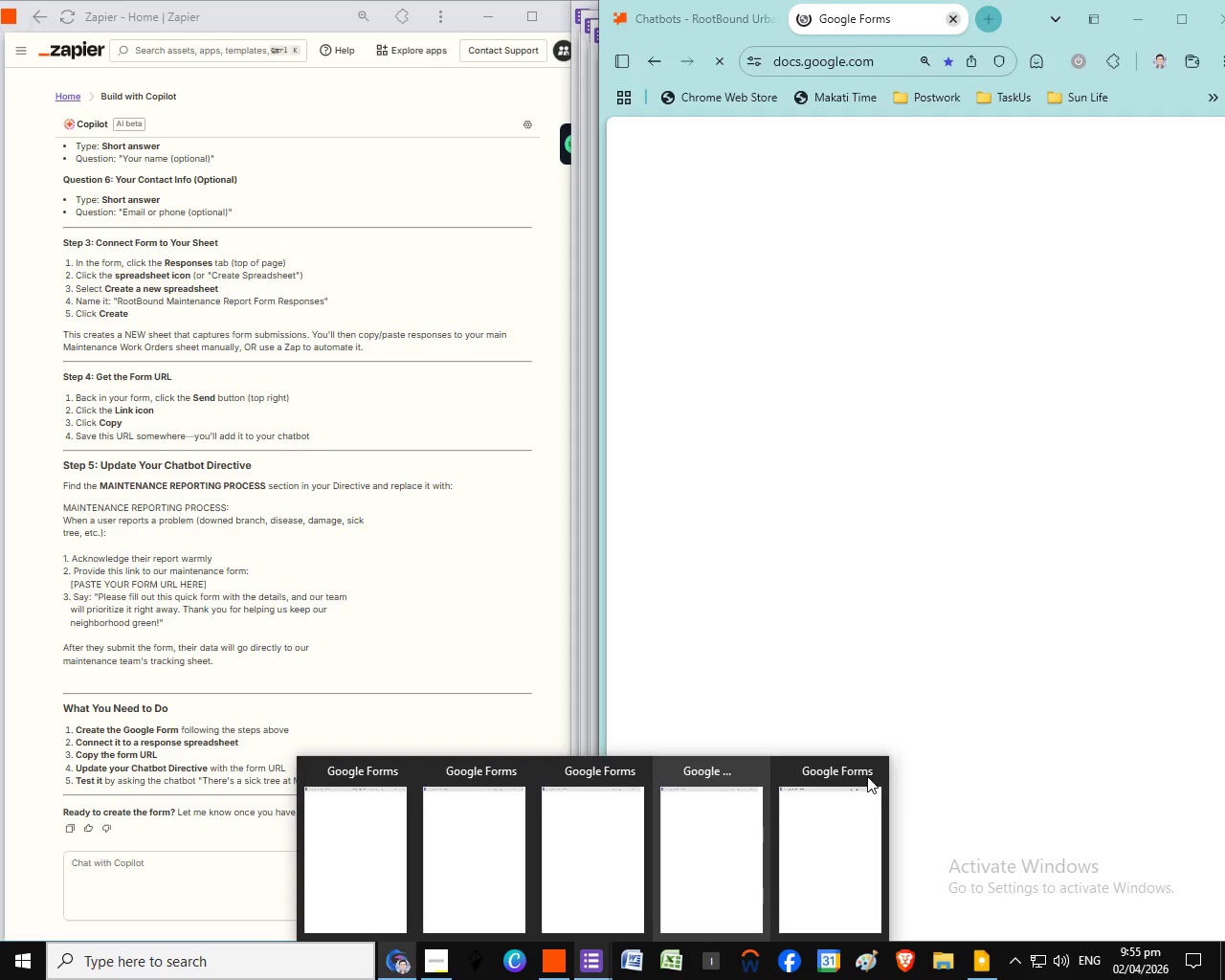 
wait(7.97)
 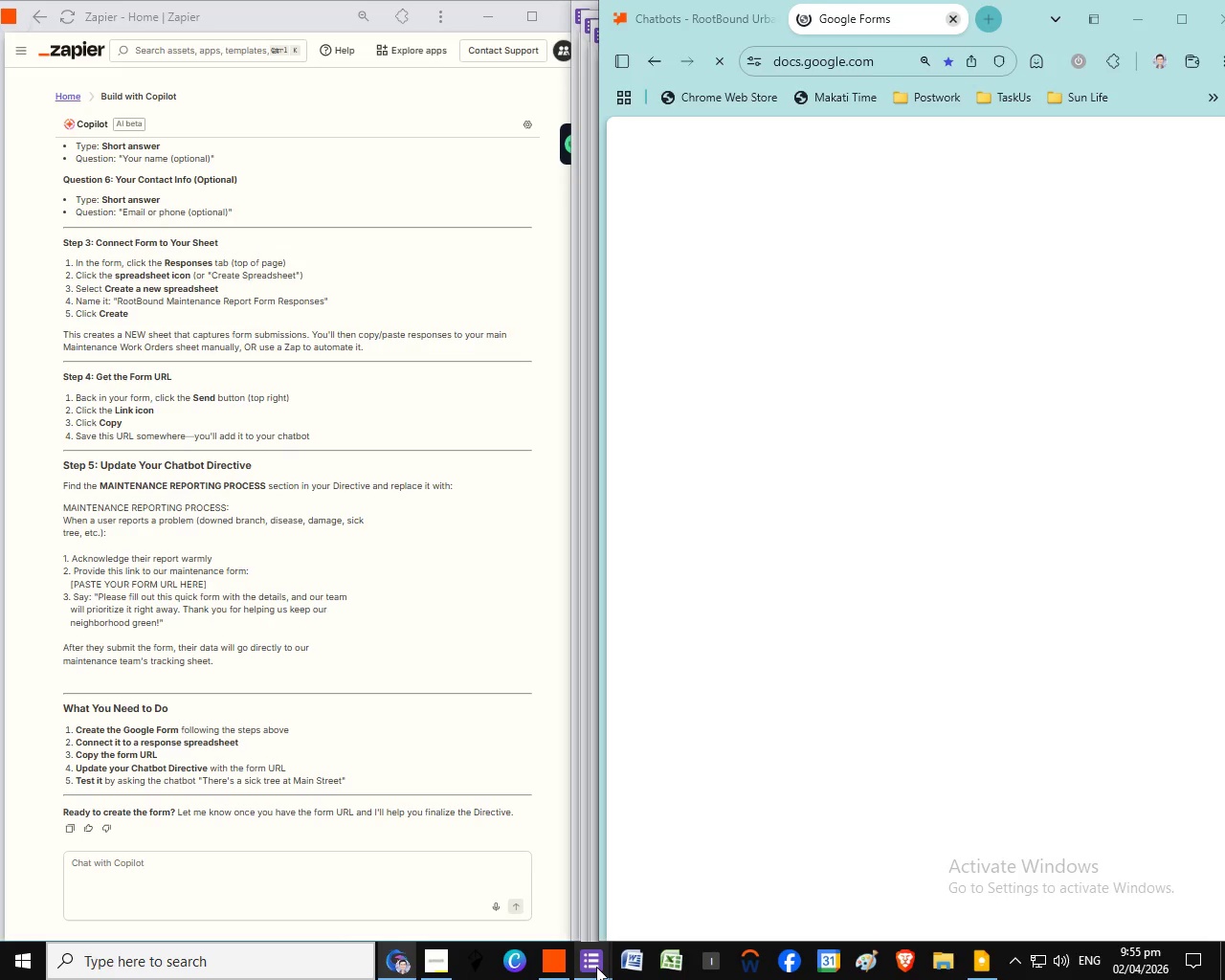 
left_click([867, 776])
 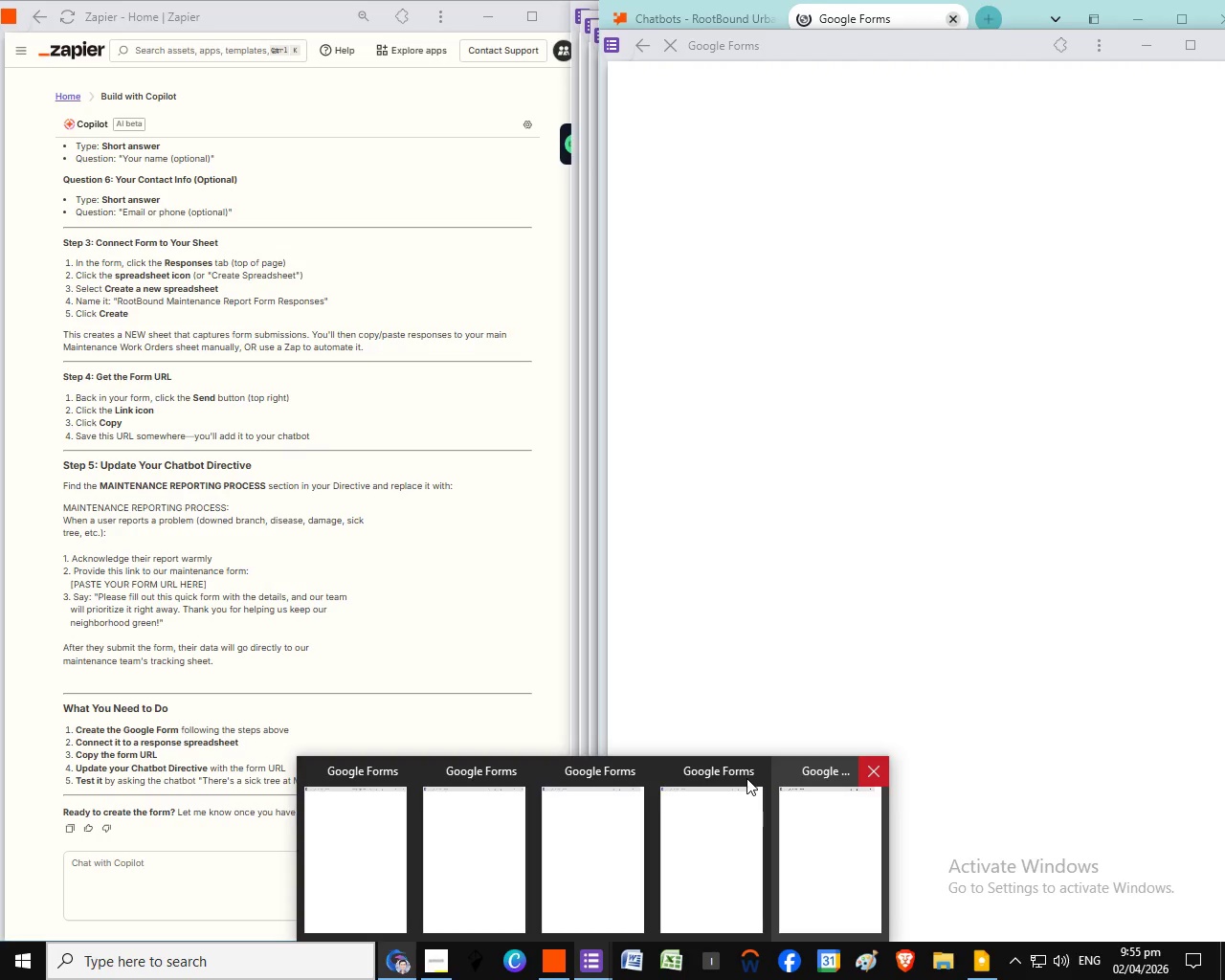 
wait(24.19)
 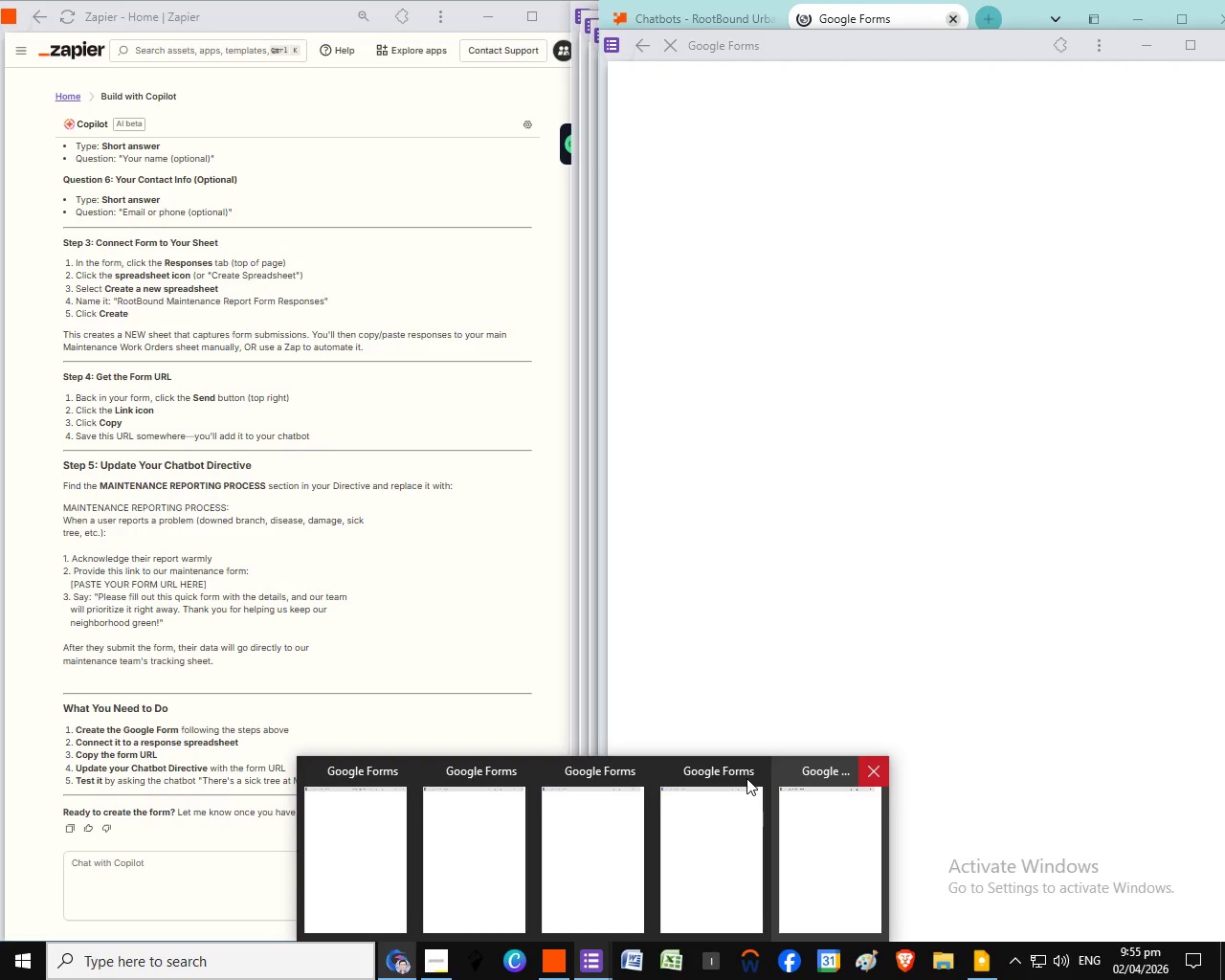 
left_click([812, 771])
 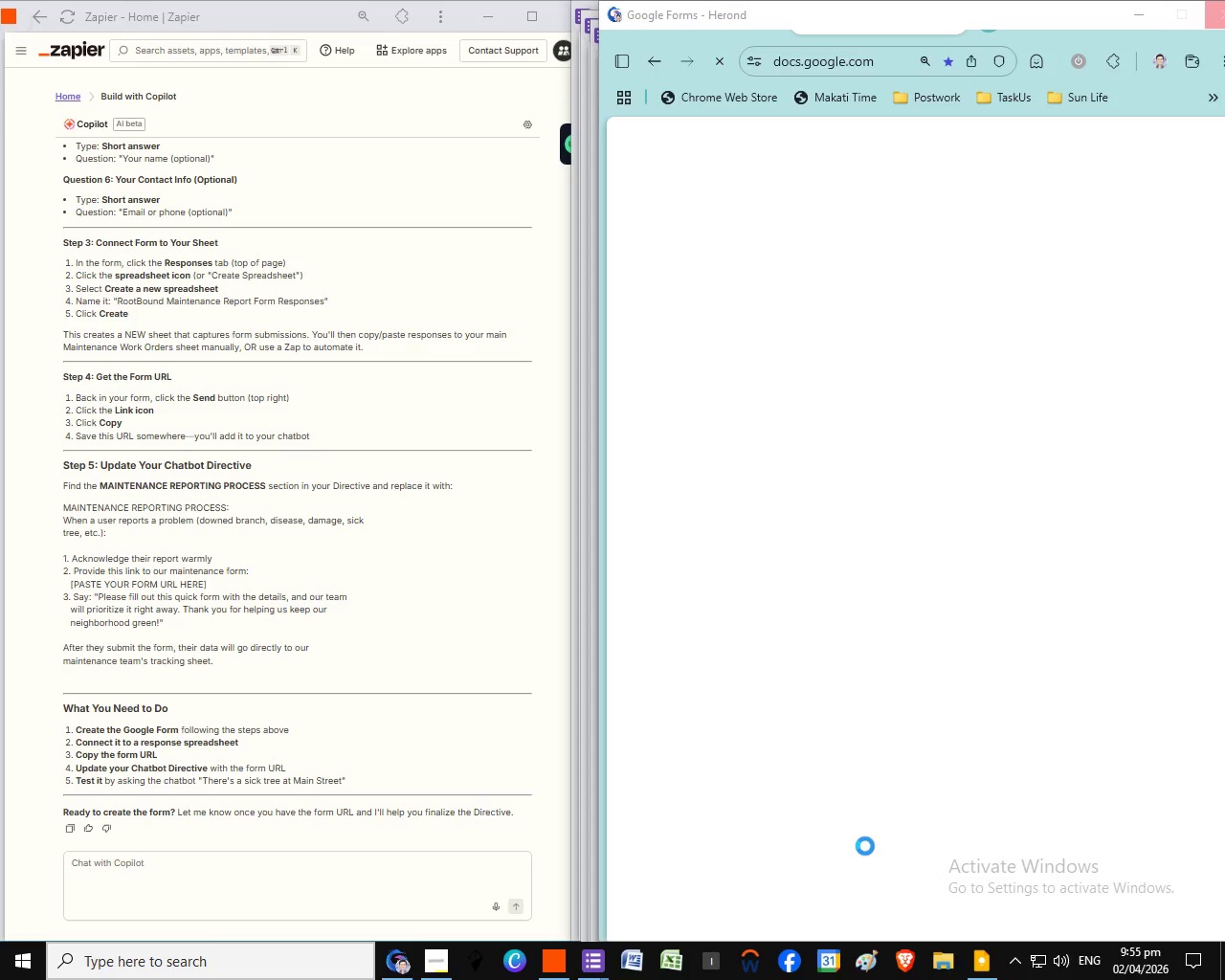 
wait(14.52)
 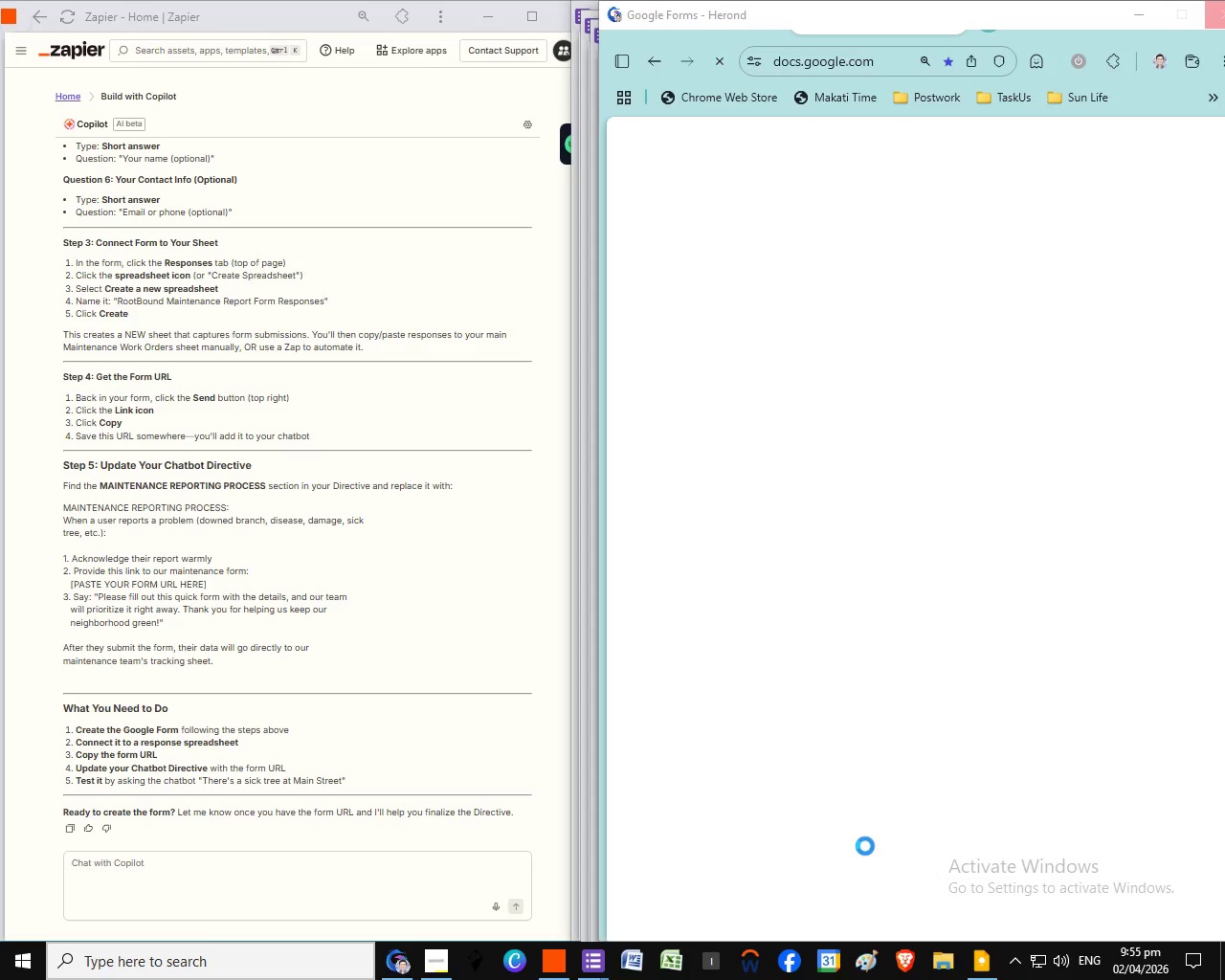 
left_click([814, 774])
 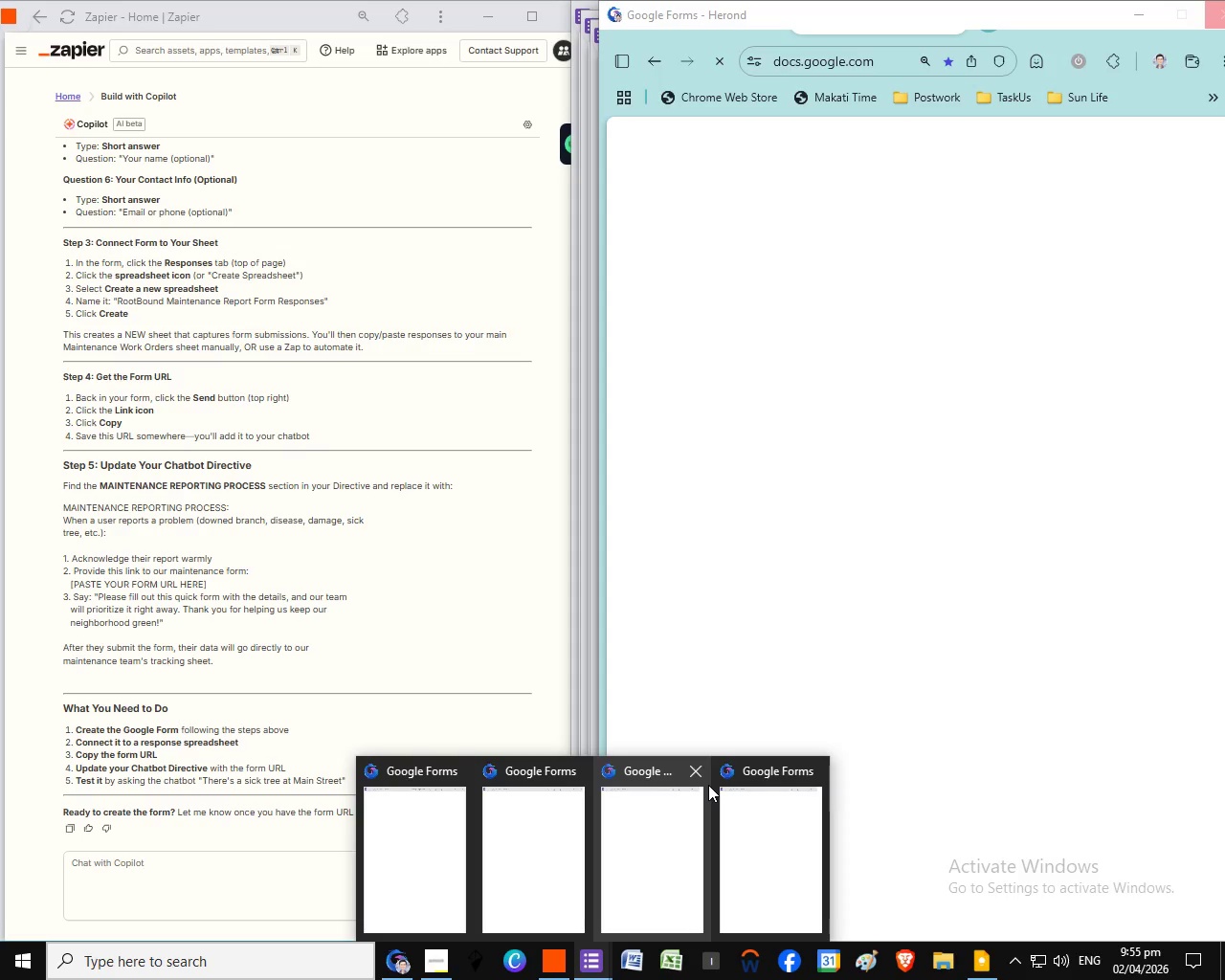 
wait(6.41)
 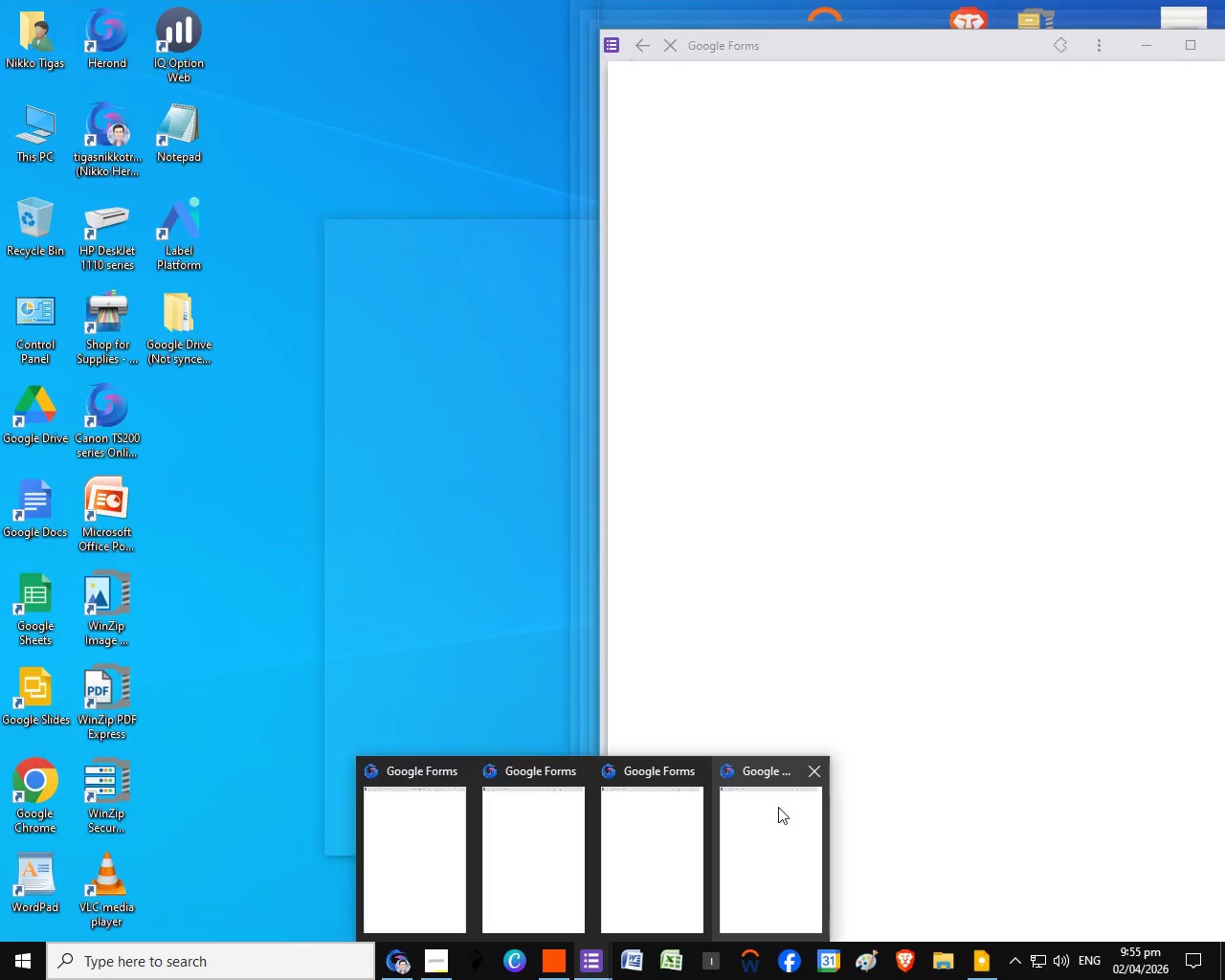 
left_click([698, 772])
 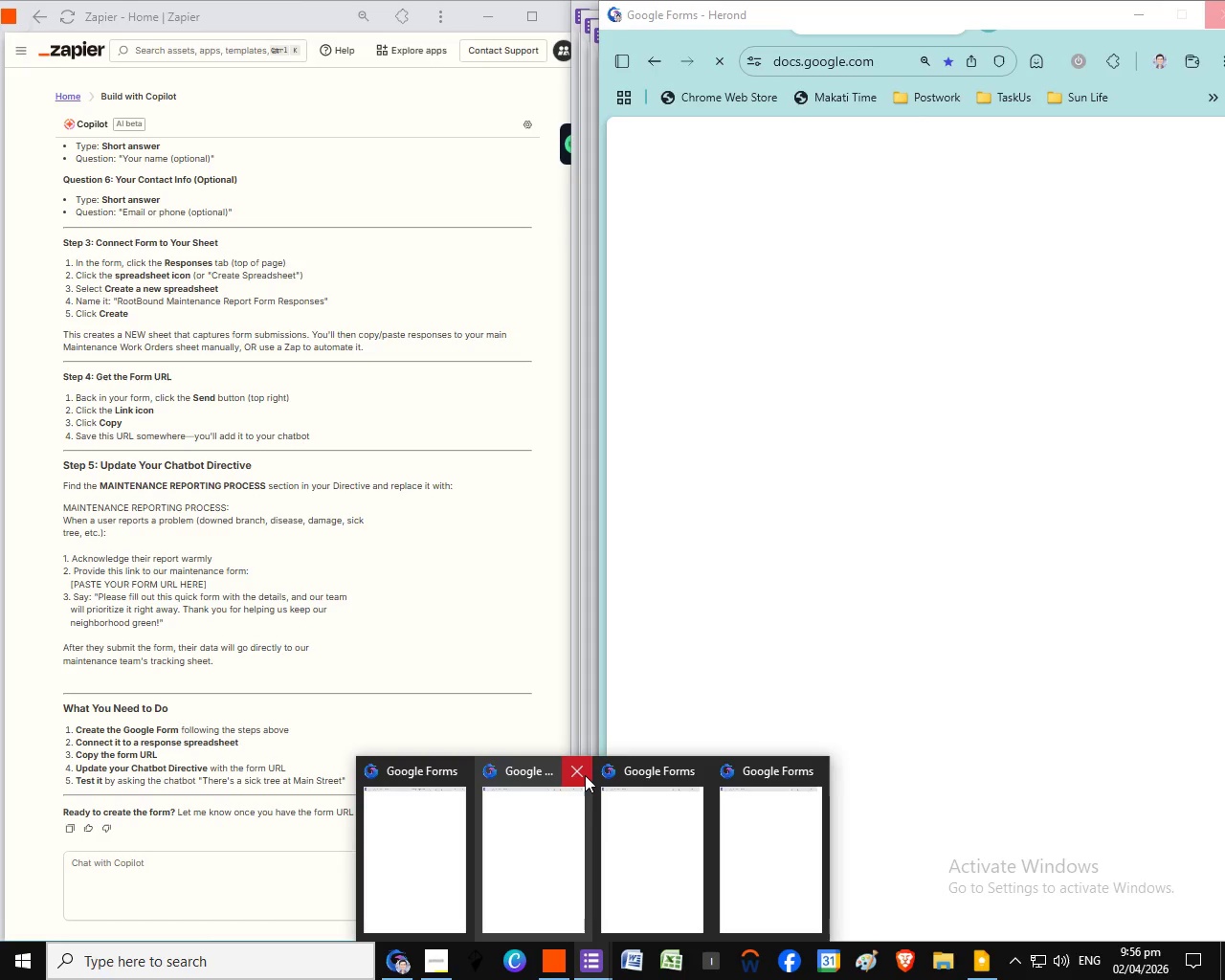 
left_click([581, 775])
 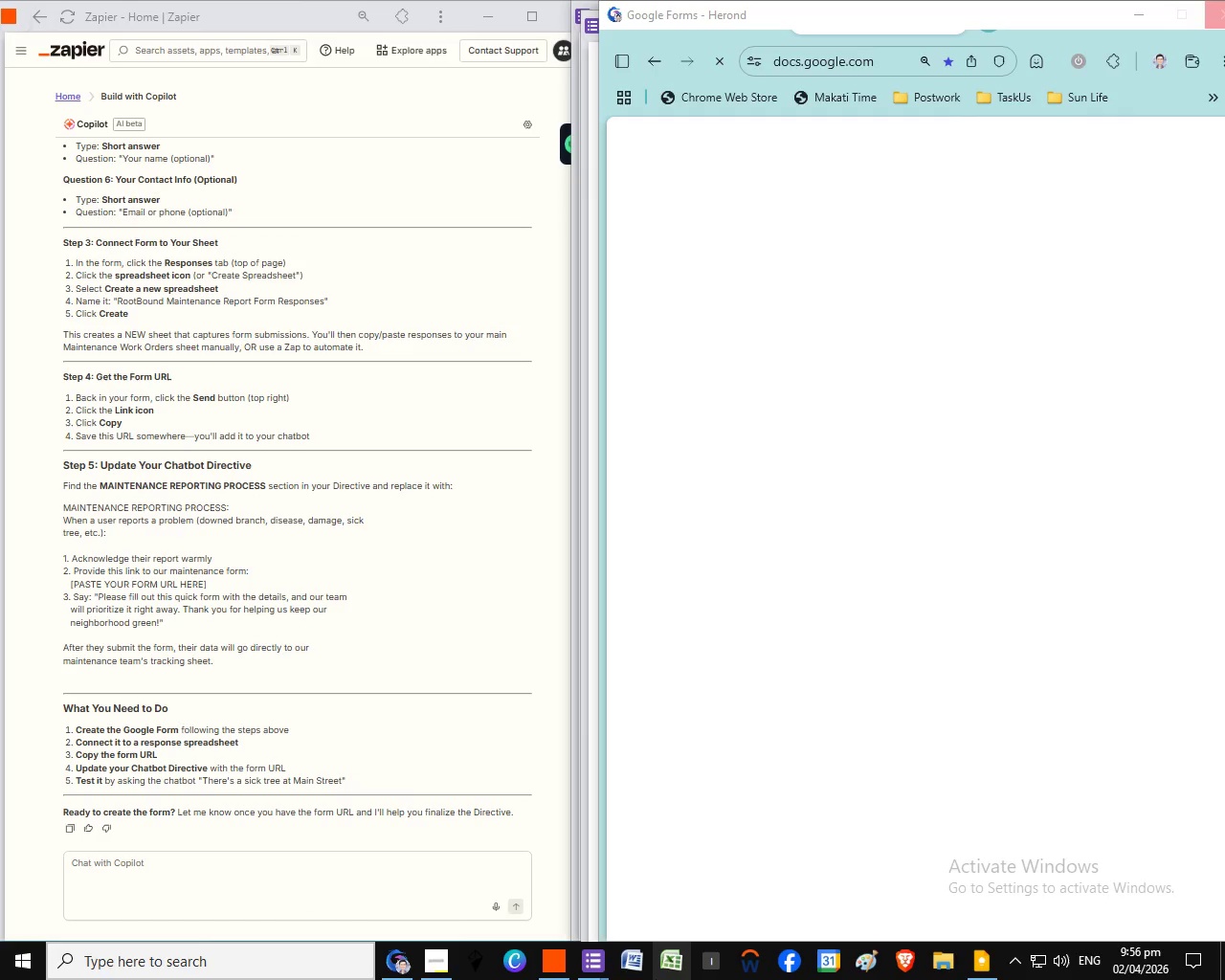 
mouse_move([641, 971])
 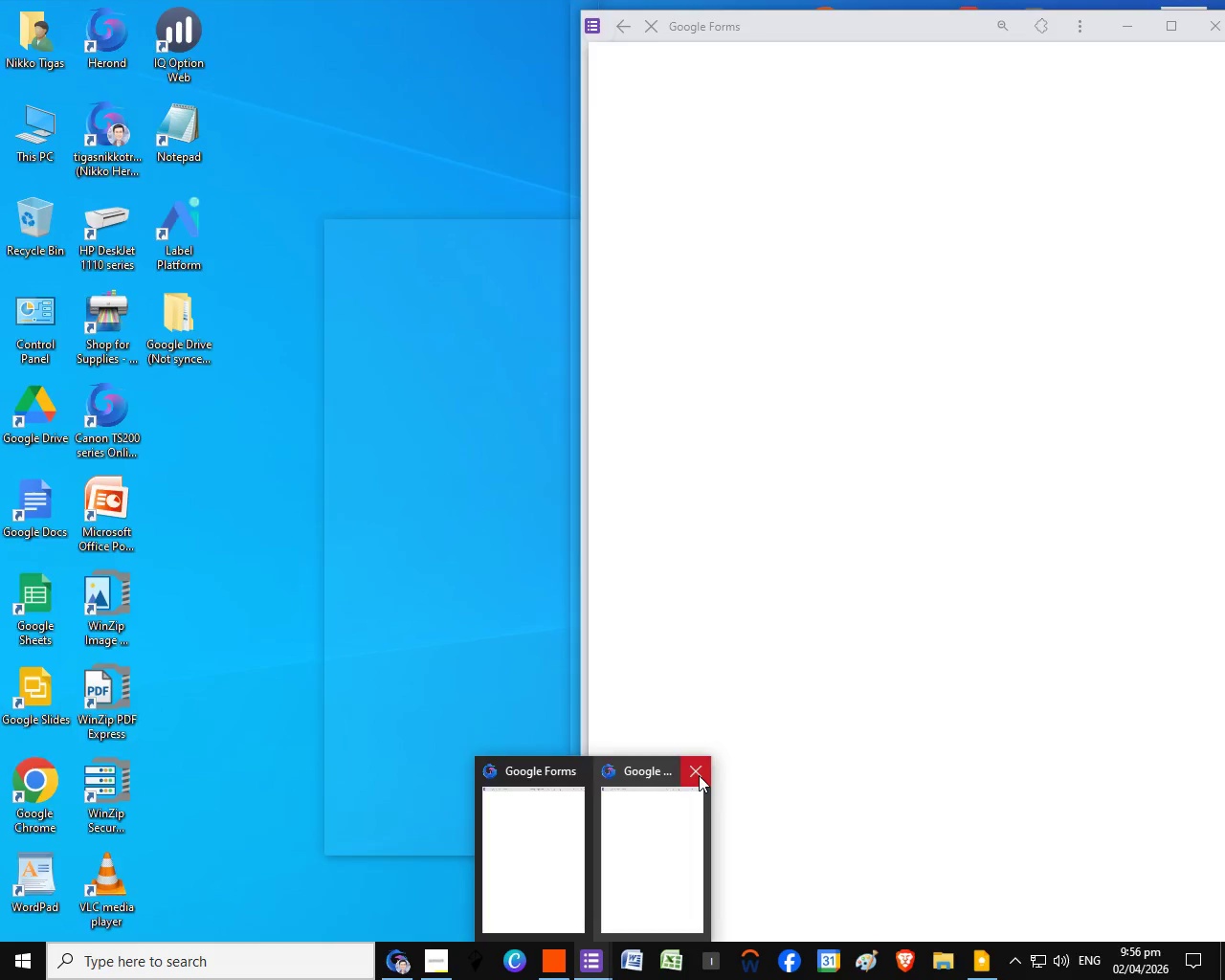 
left_click([699, 775])
 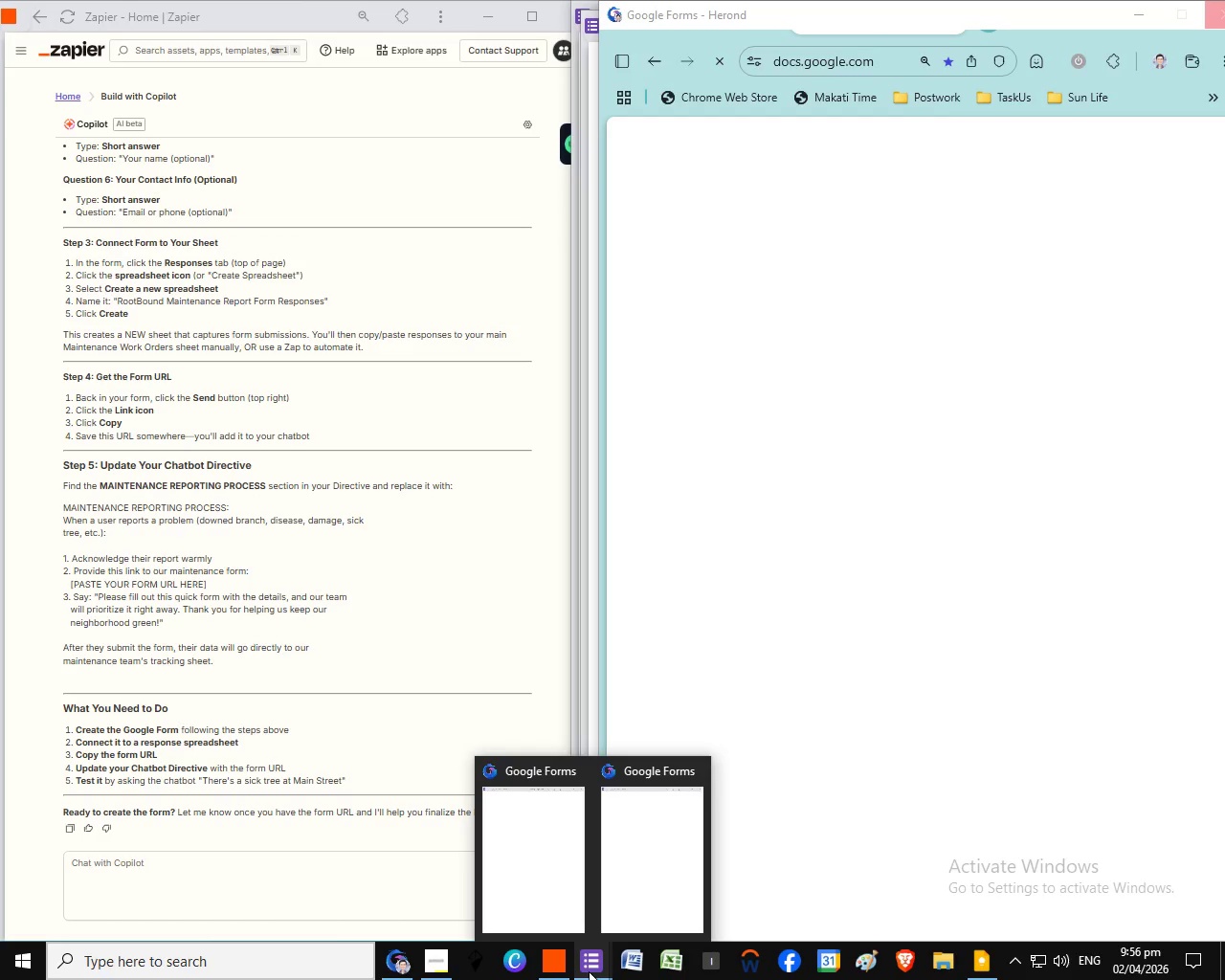 
left_click([694, 768])
 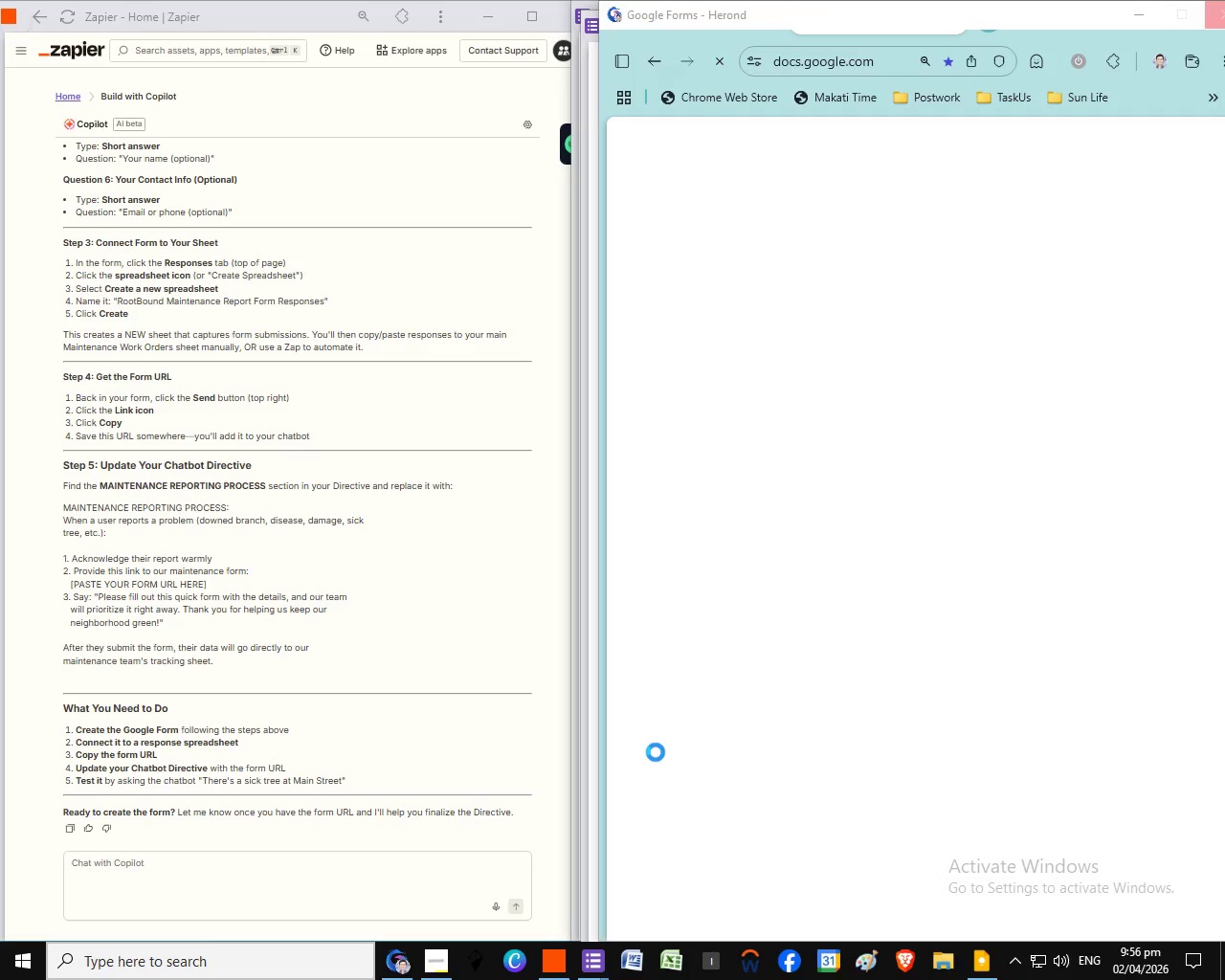 
wait(5.25)
 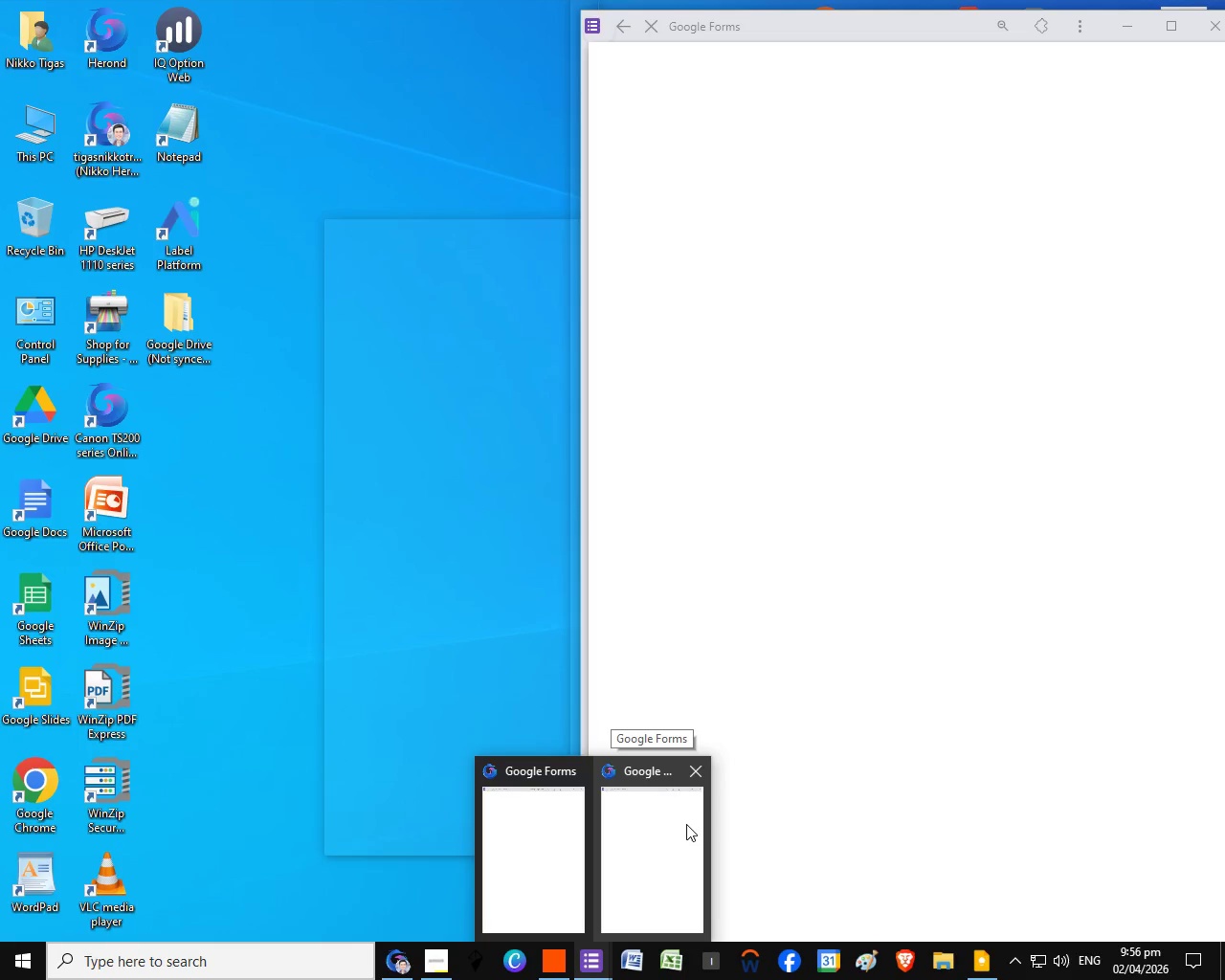 
mouse_move([612, 952])
 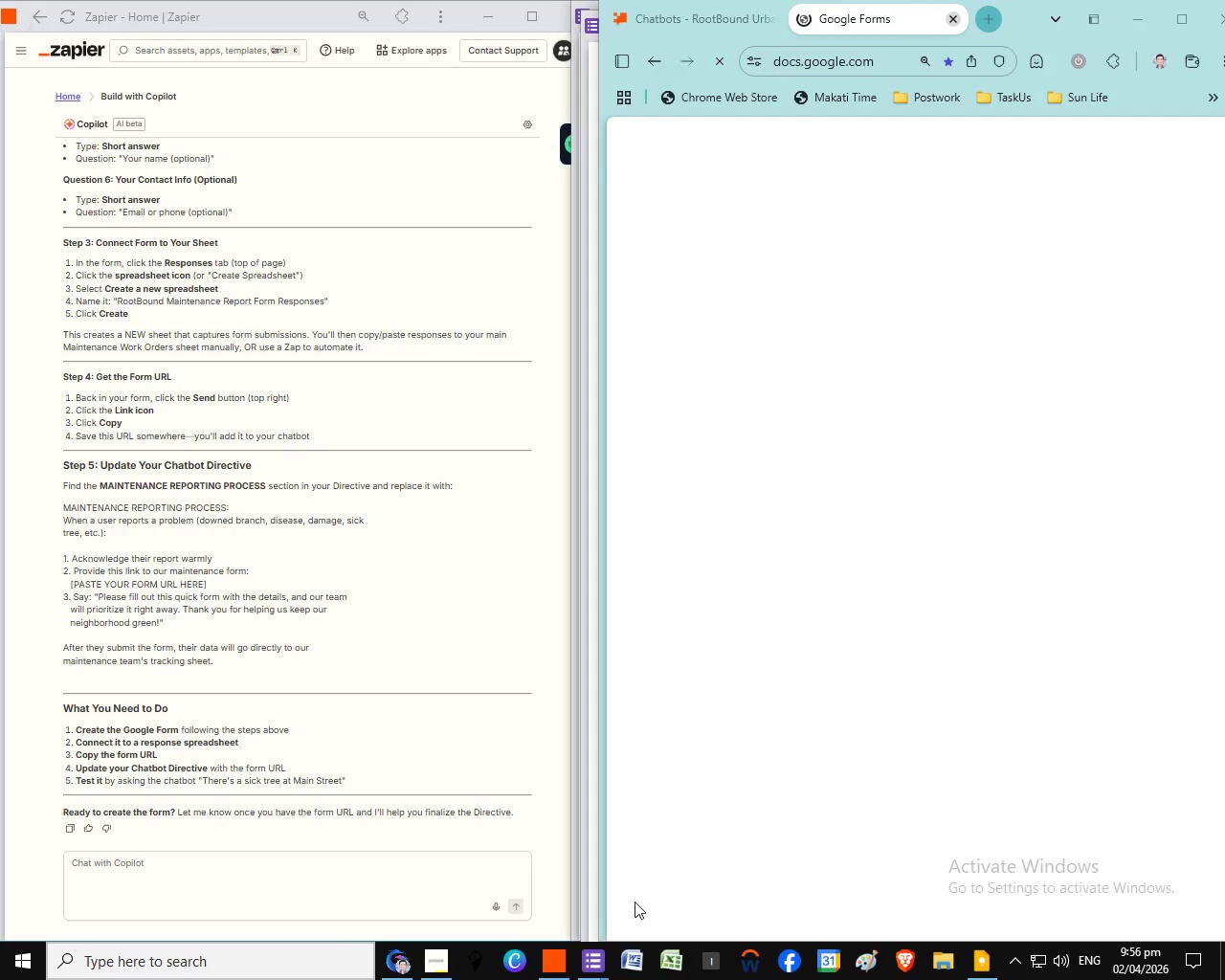 
left_click([955, 23])
 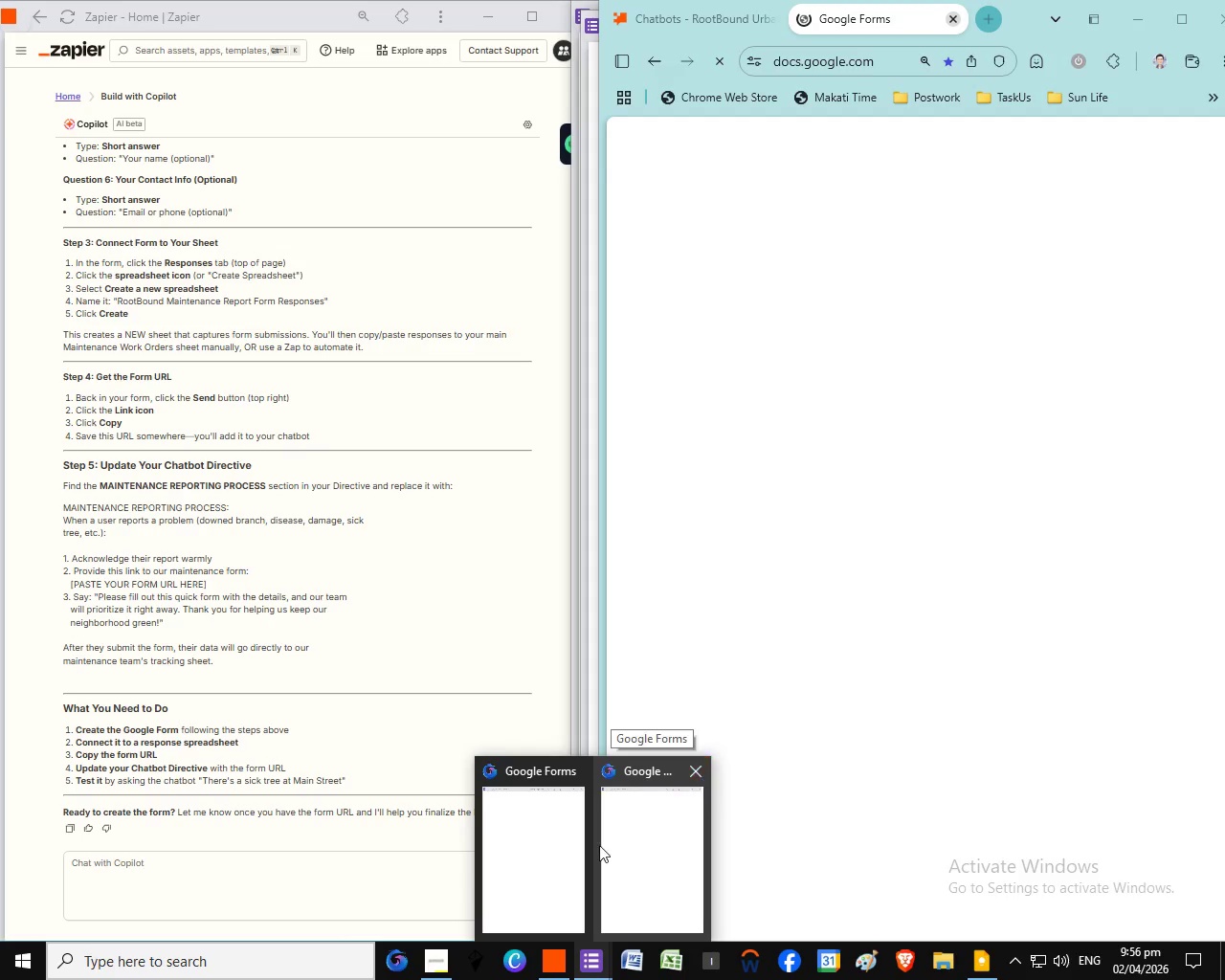 
left_click([701, 776])
 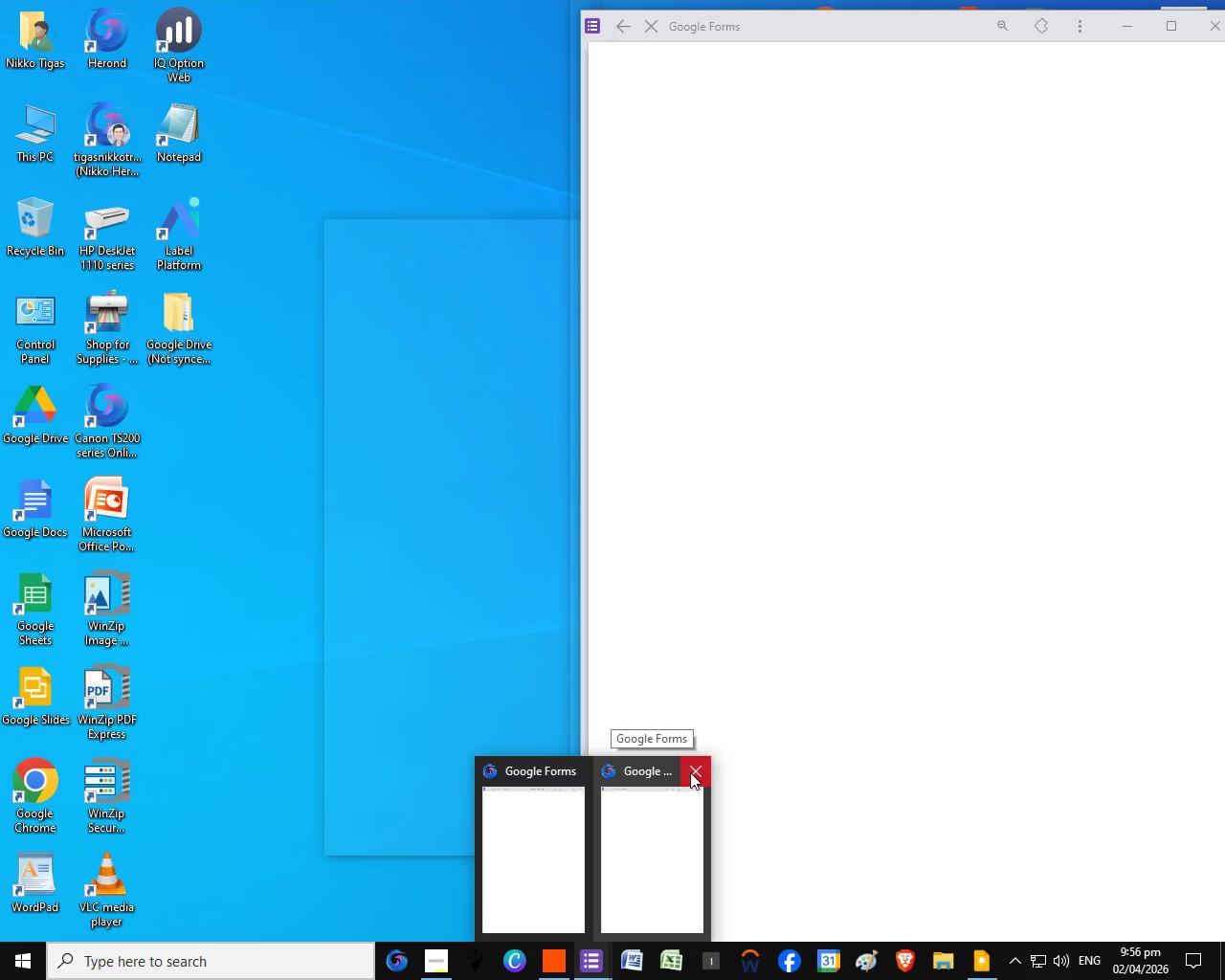 
wait(5.44)
 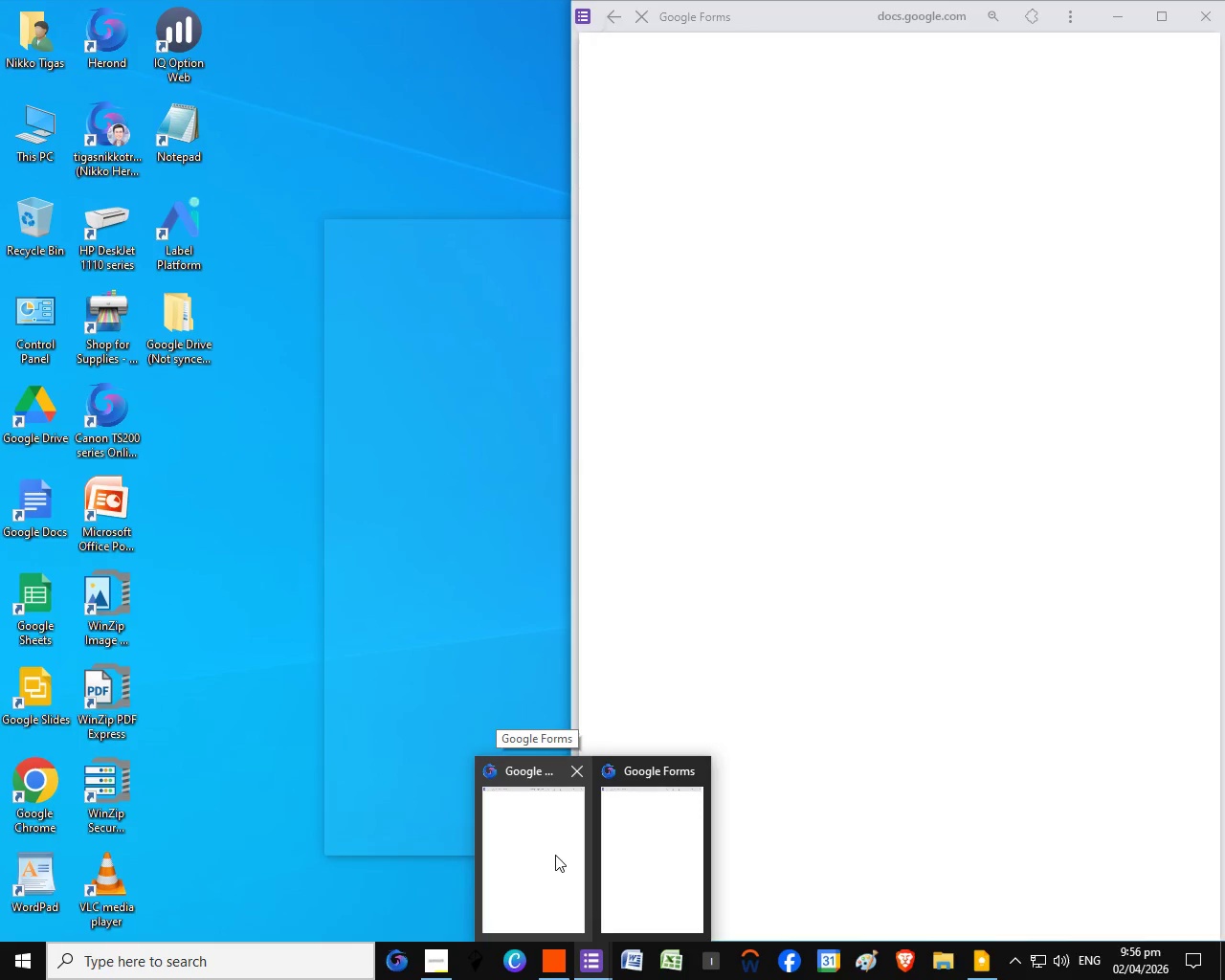 
left_click([690, 772])
 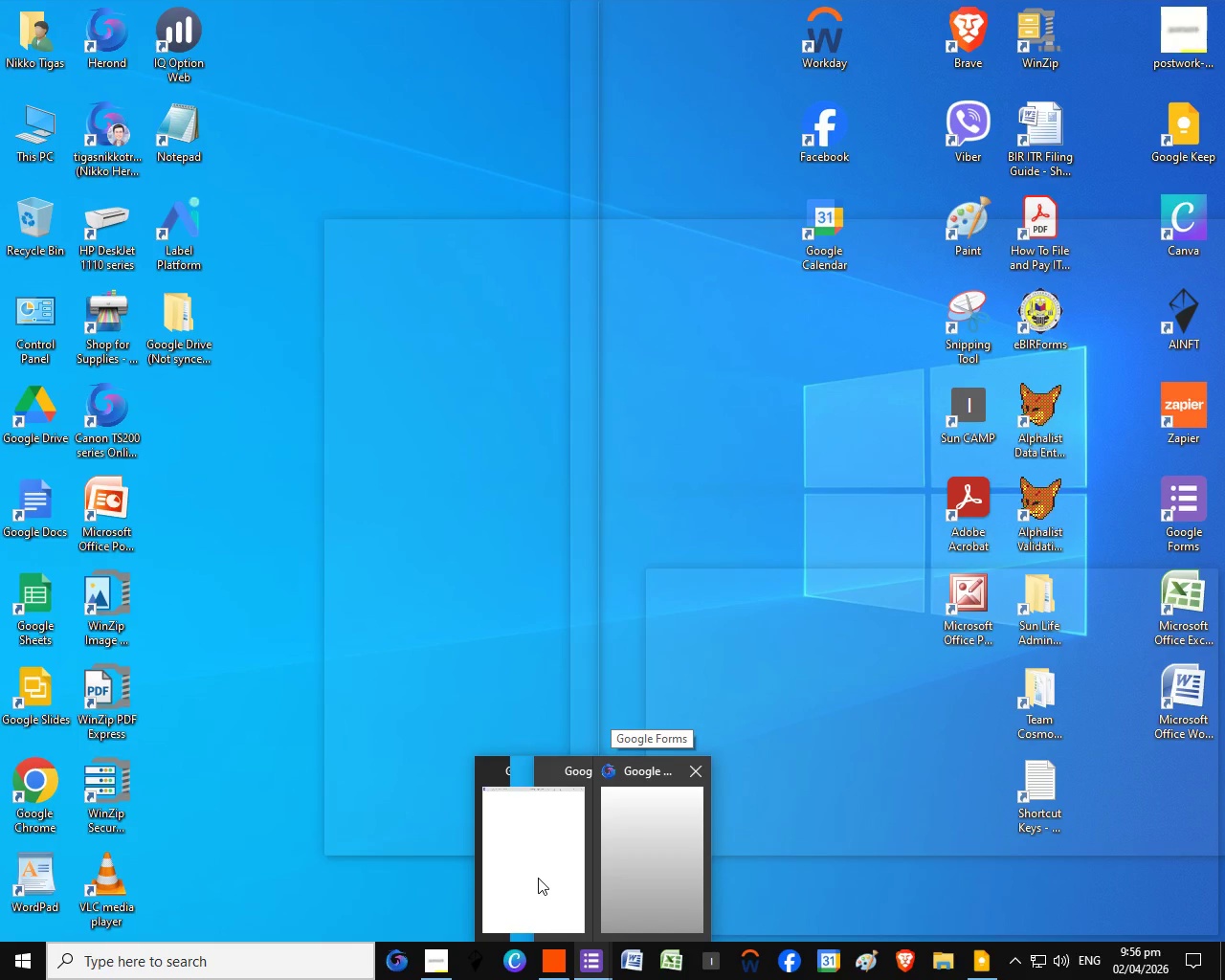 
left_click([578, 864])
 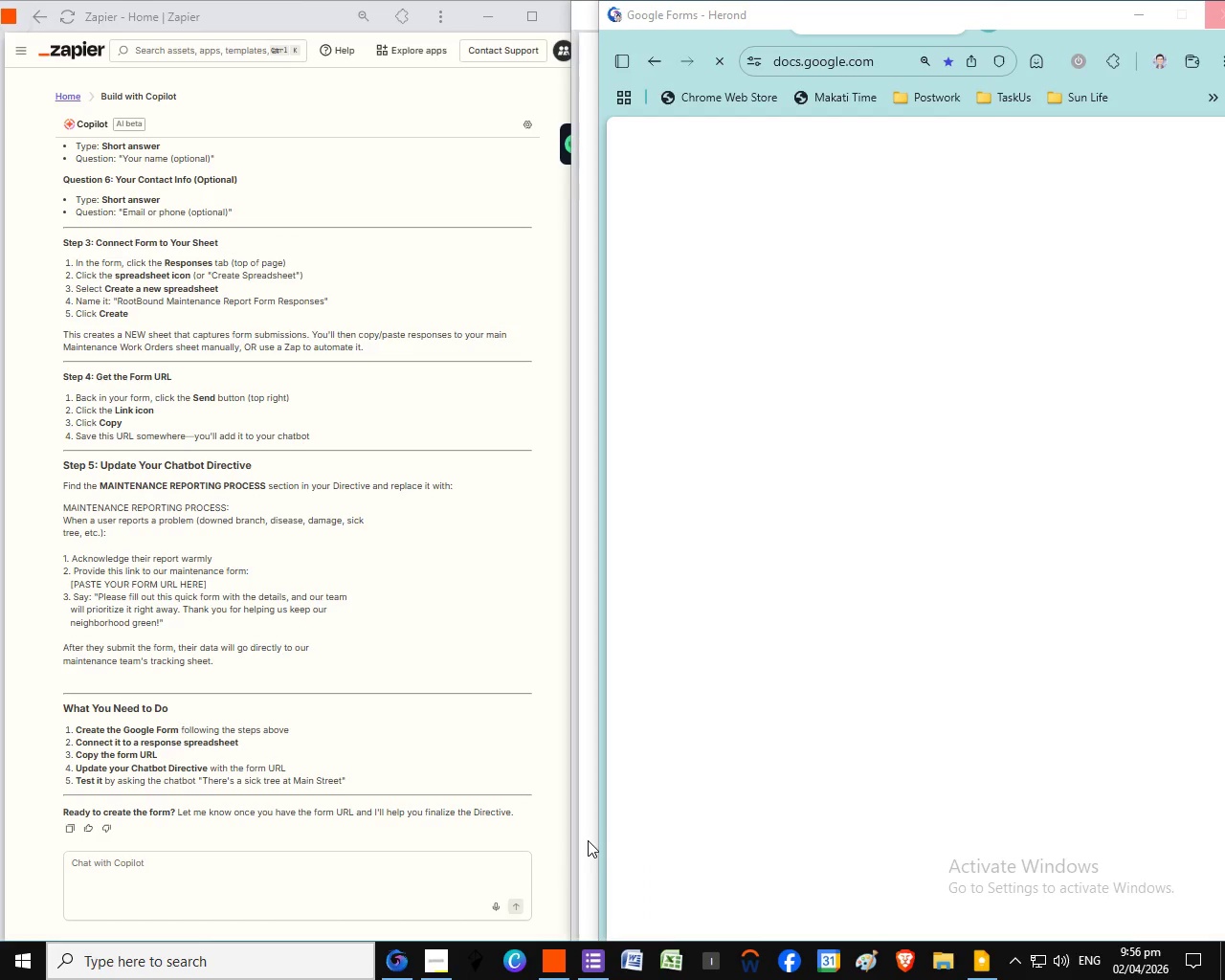 
left_click_drag(start_coordinate=[588, 840], to_coordinate=[592, 879])
 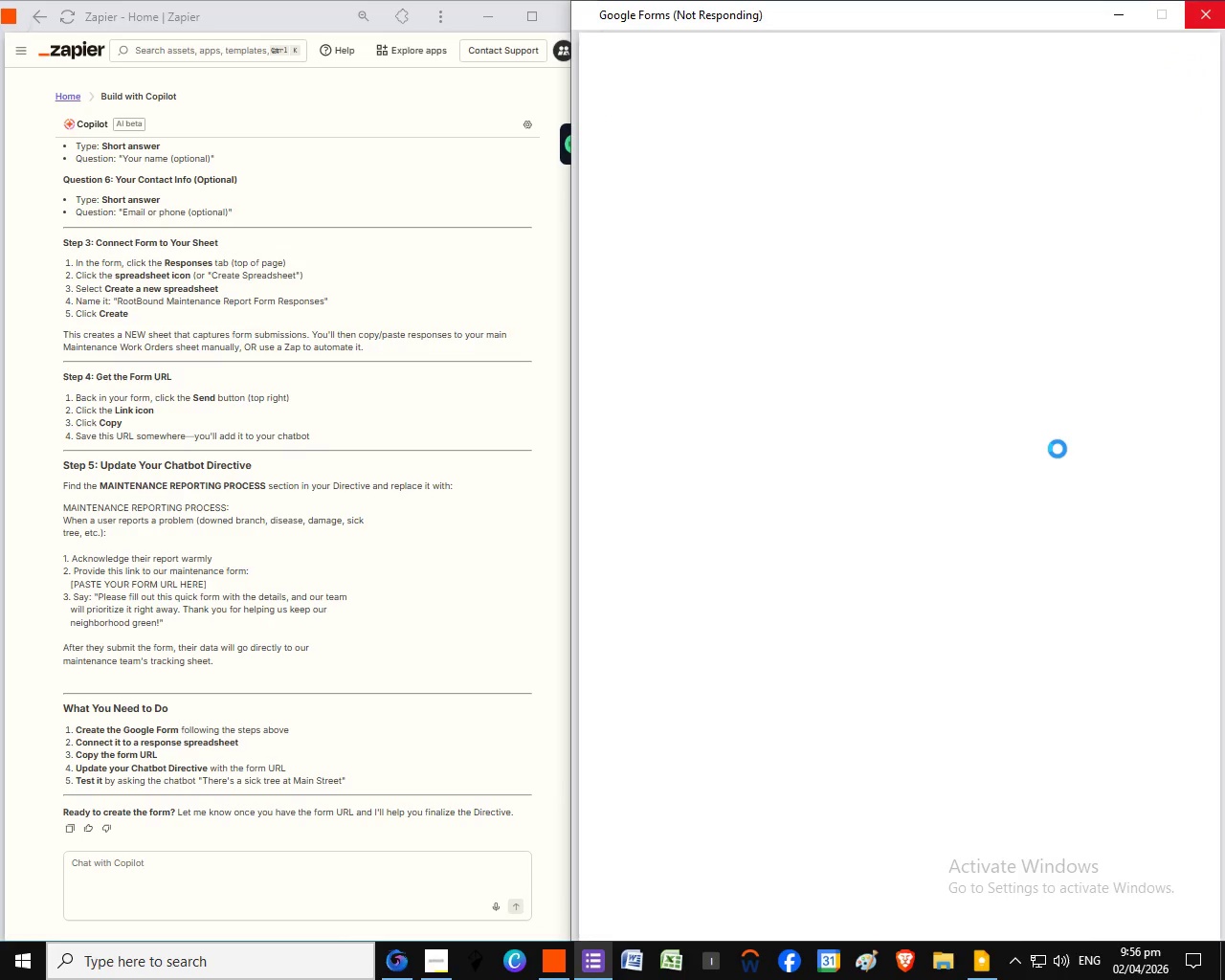 
left_click([592, 879])
 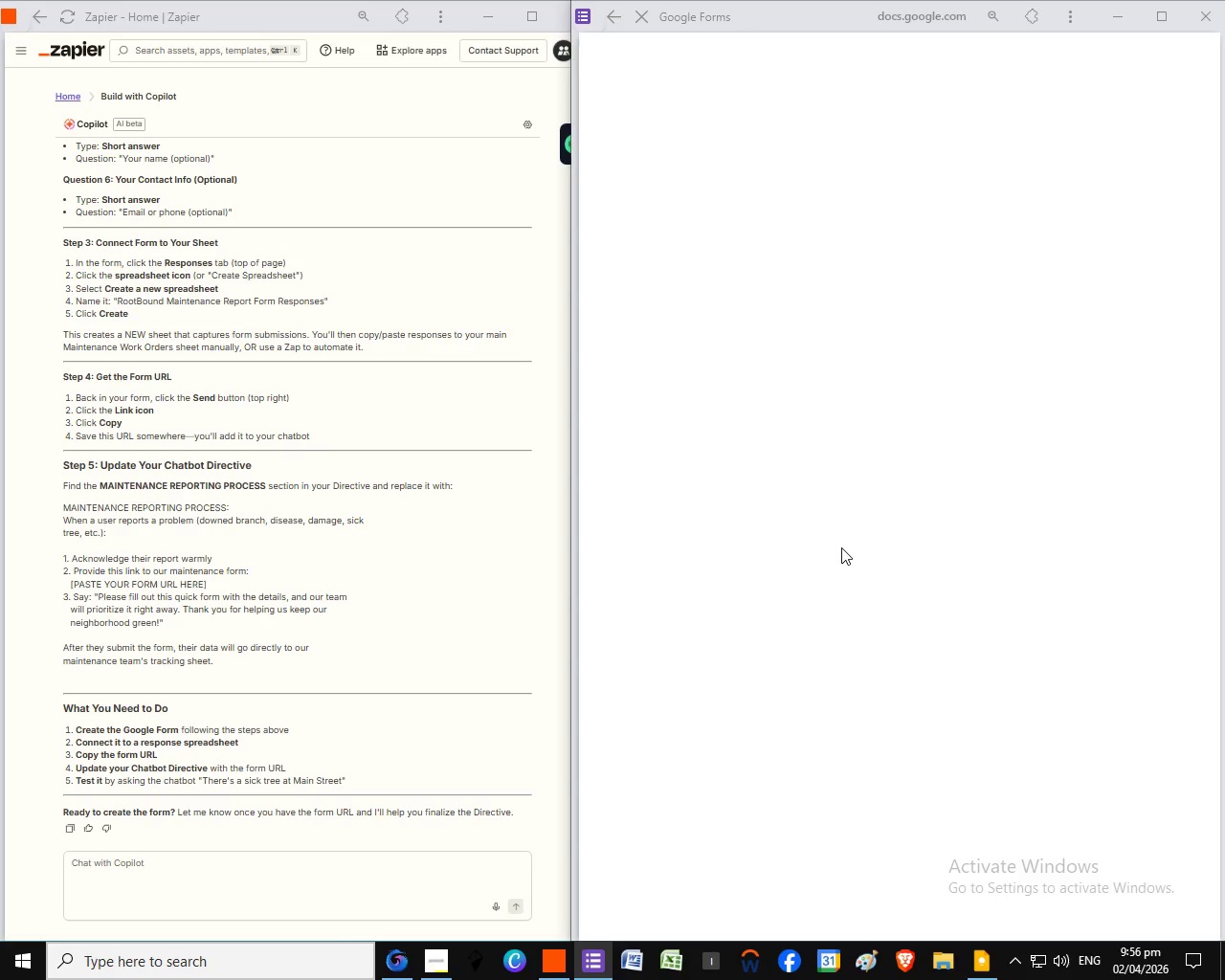 
wait(19.62)
 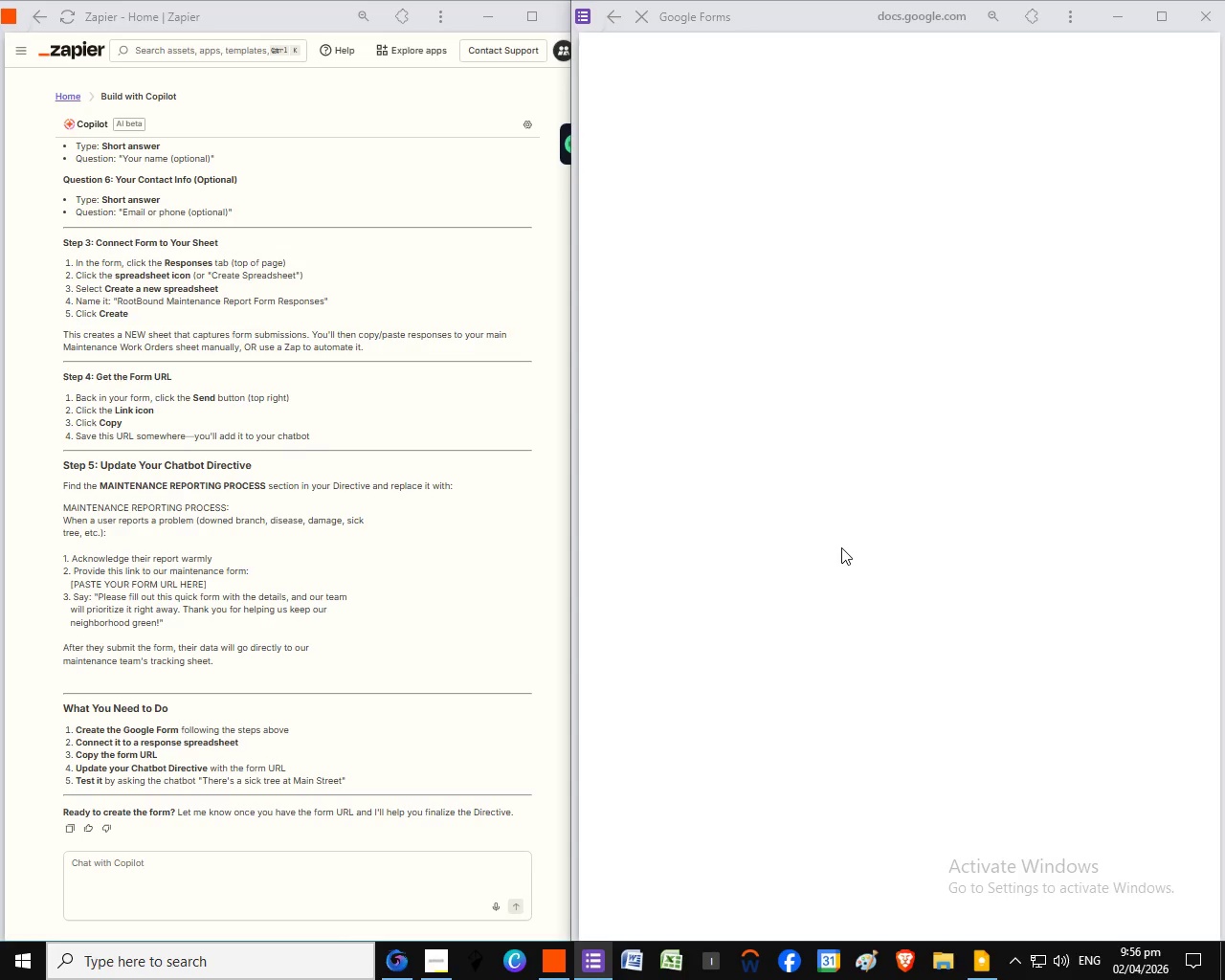 
left_click_drag(start_coordinate=[757, 570], to_coordinate=[1064, 556])
 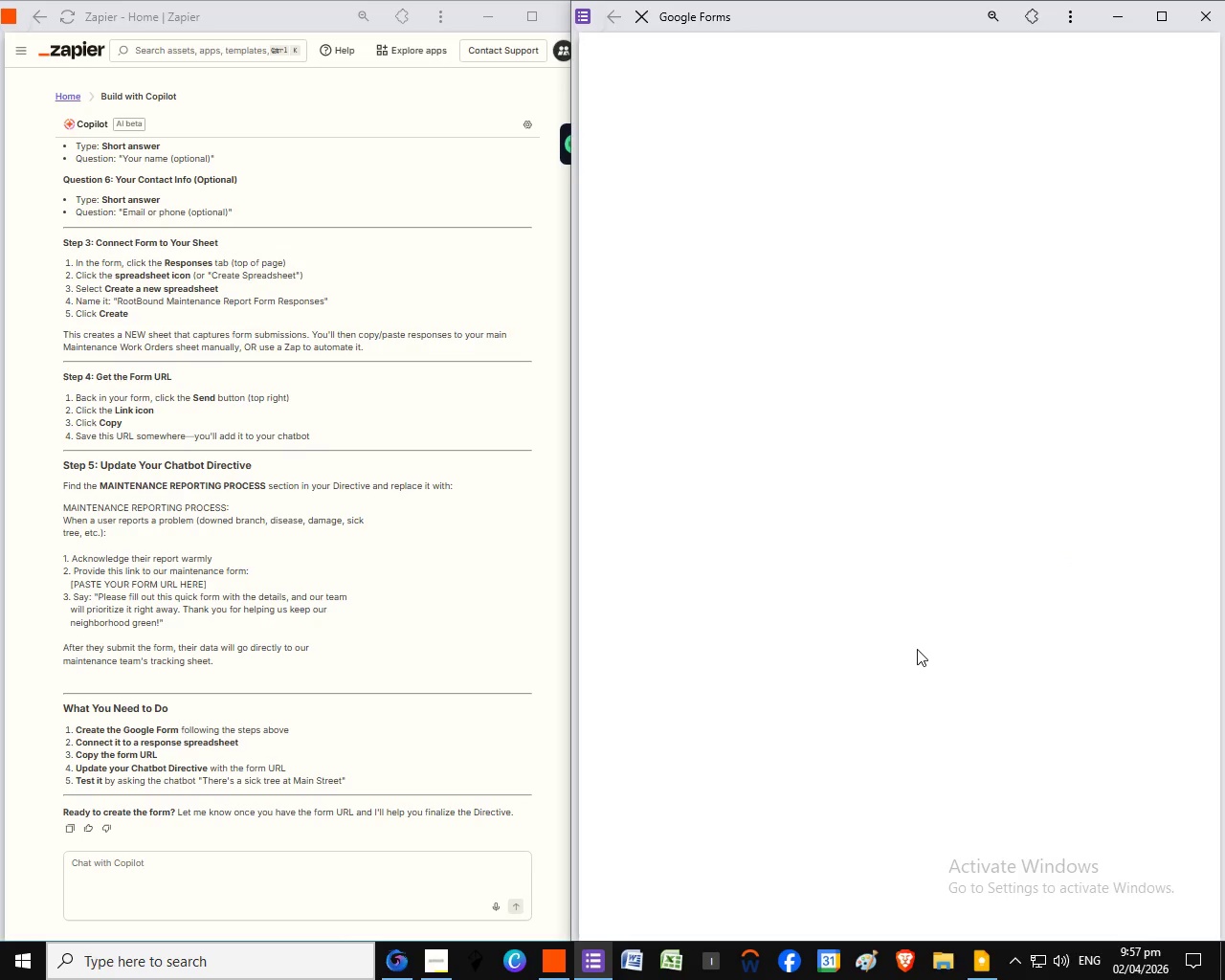 
left_click([1064, 556])
 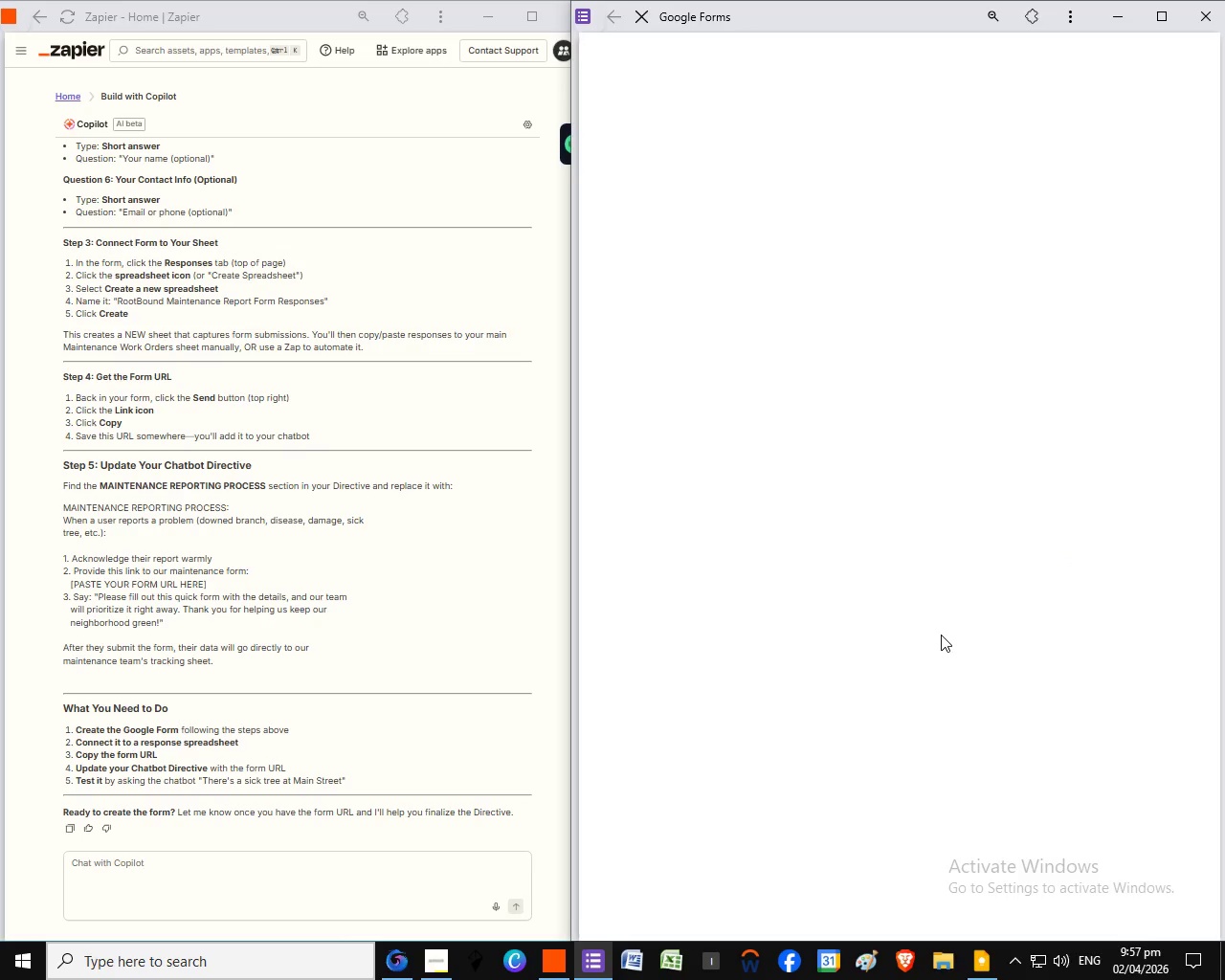 
wait(6.97)
 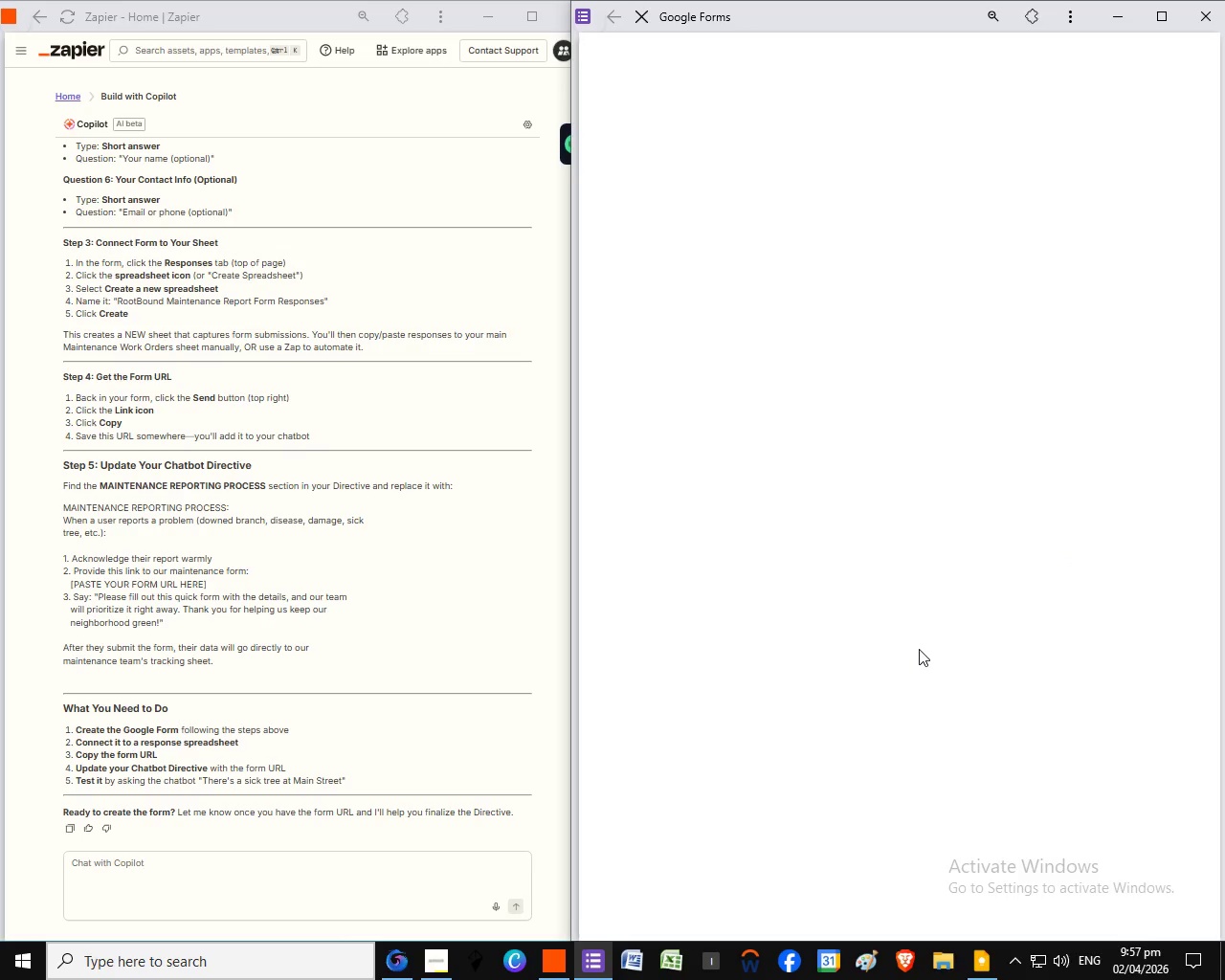 
mouse_move([795, 40])
 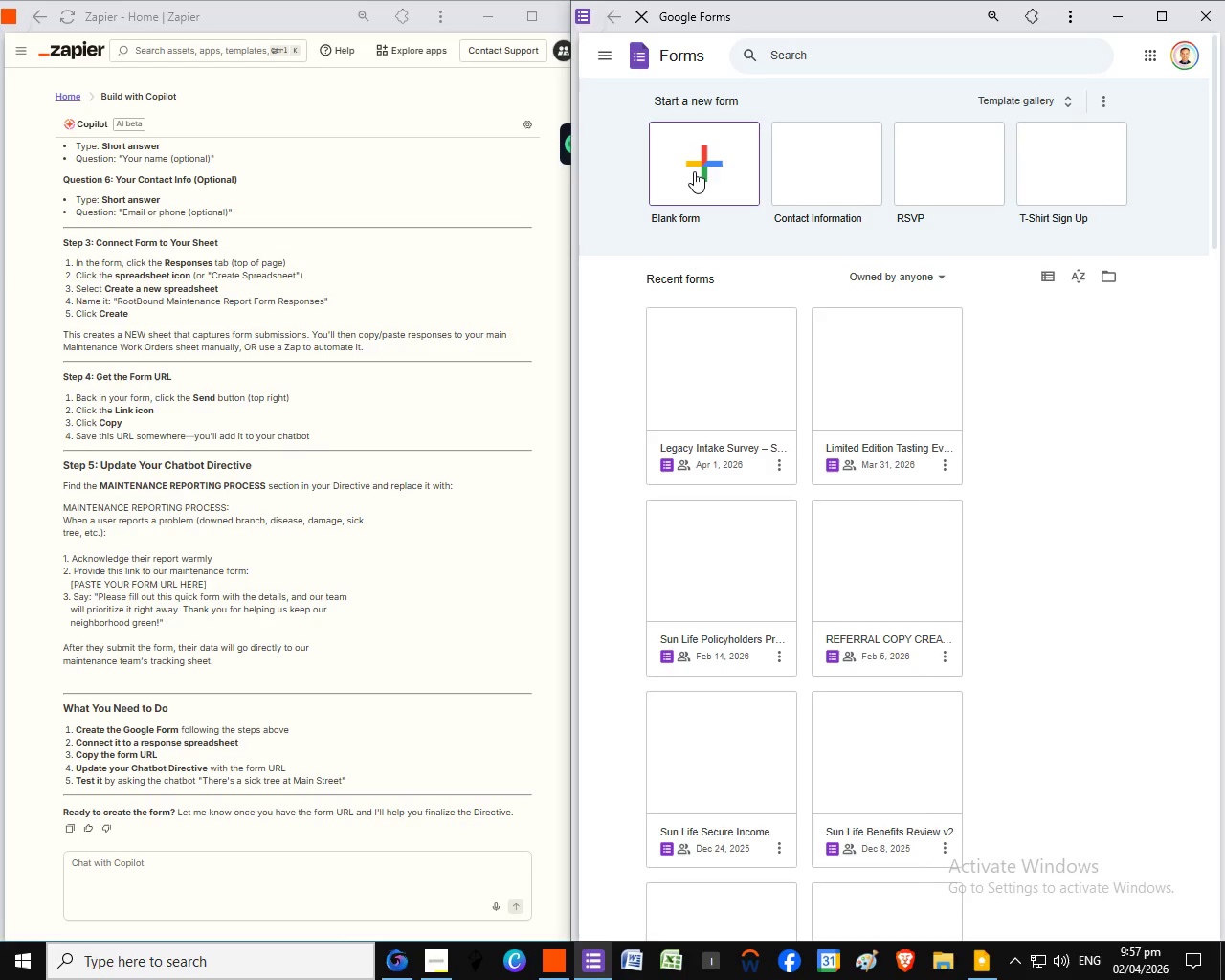 
left_click([694, 171])
 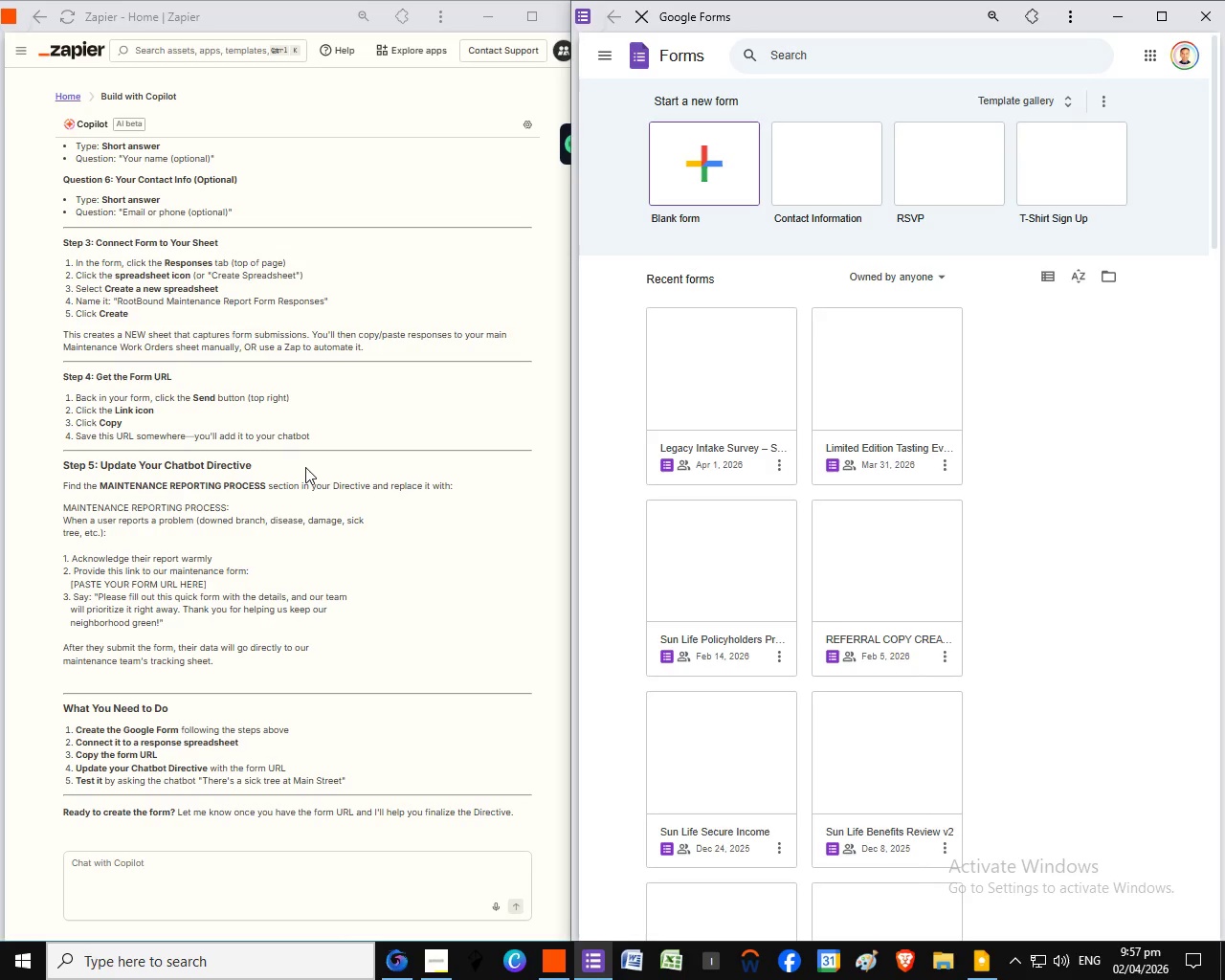 
scroll: coordinate [426, 622], scroll_direction: up, amount: 5.0
 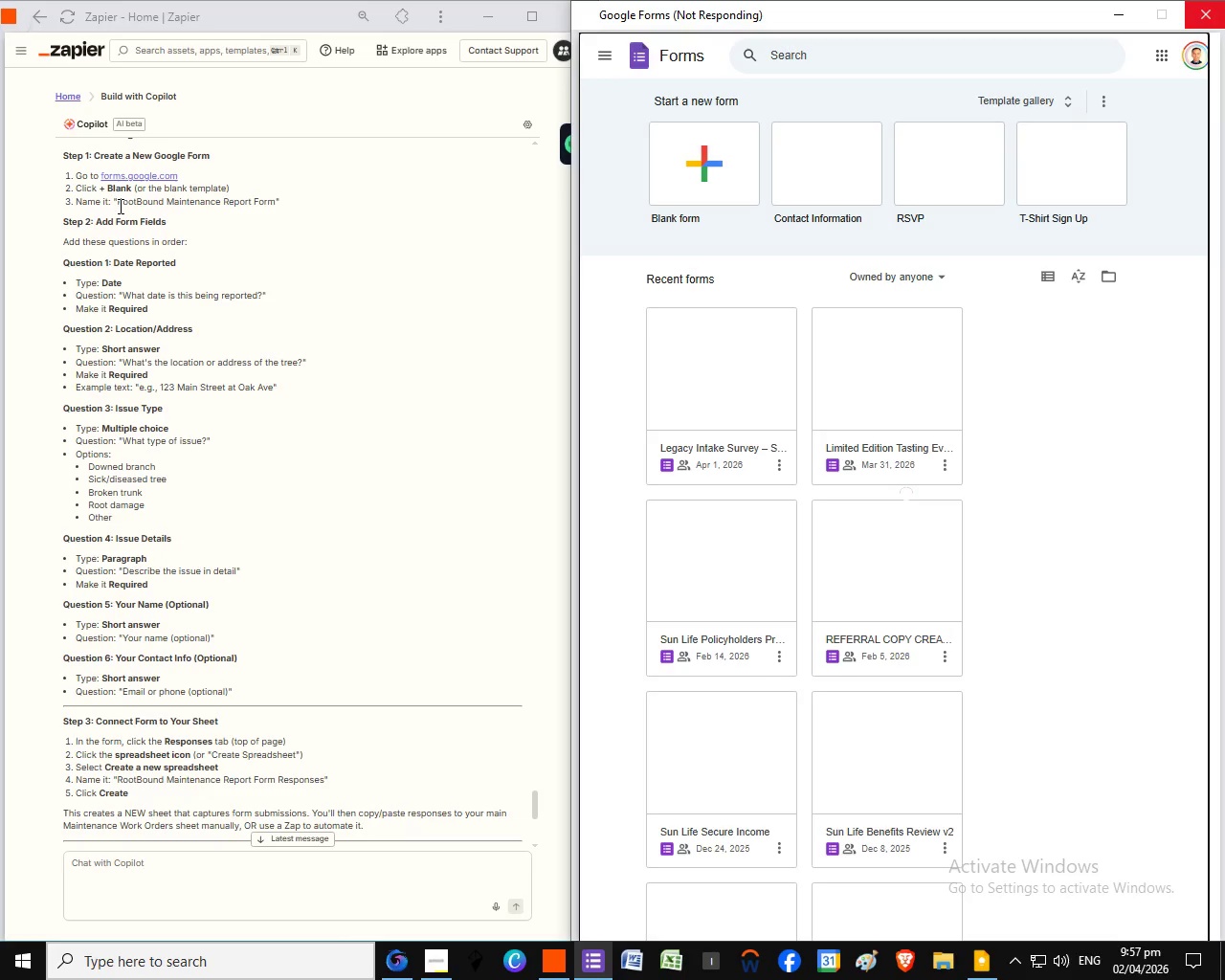 
left_click_drag(start_coordinate=[117, 202], to_coordinate=[265, 395])
 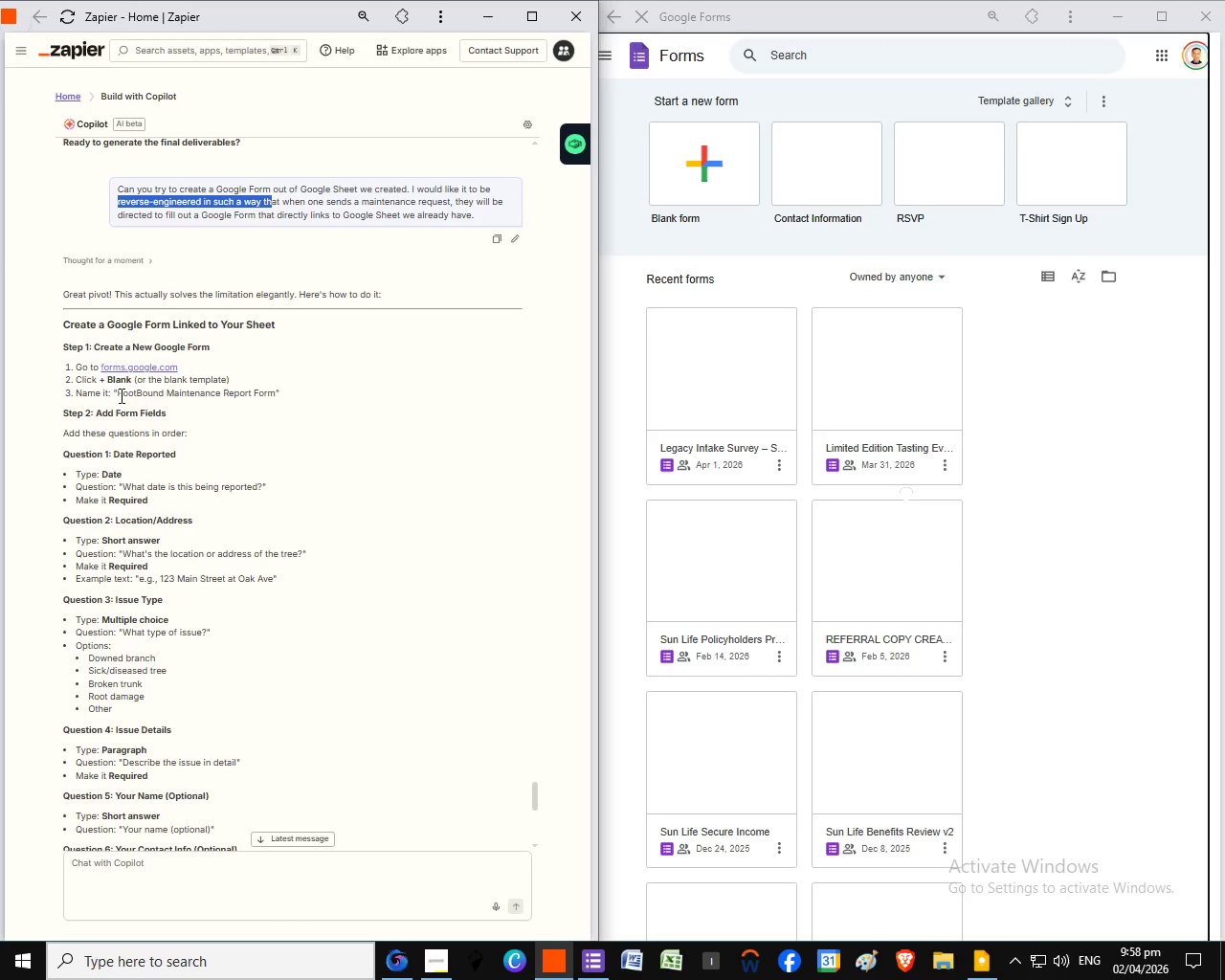 
left_click_drag(start_coordinate=[117, 393], to_coordinate=[144, 392])
 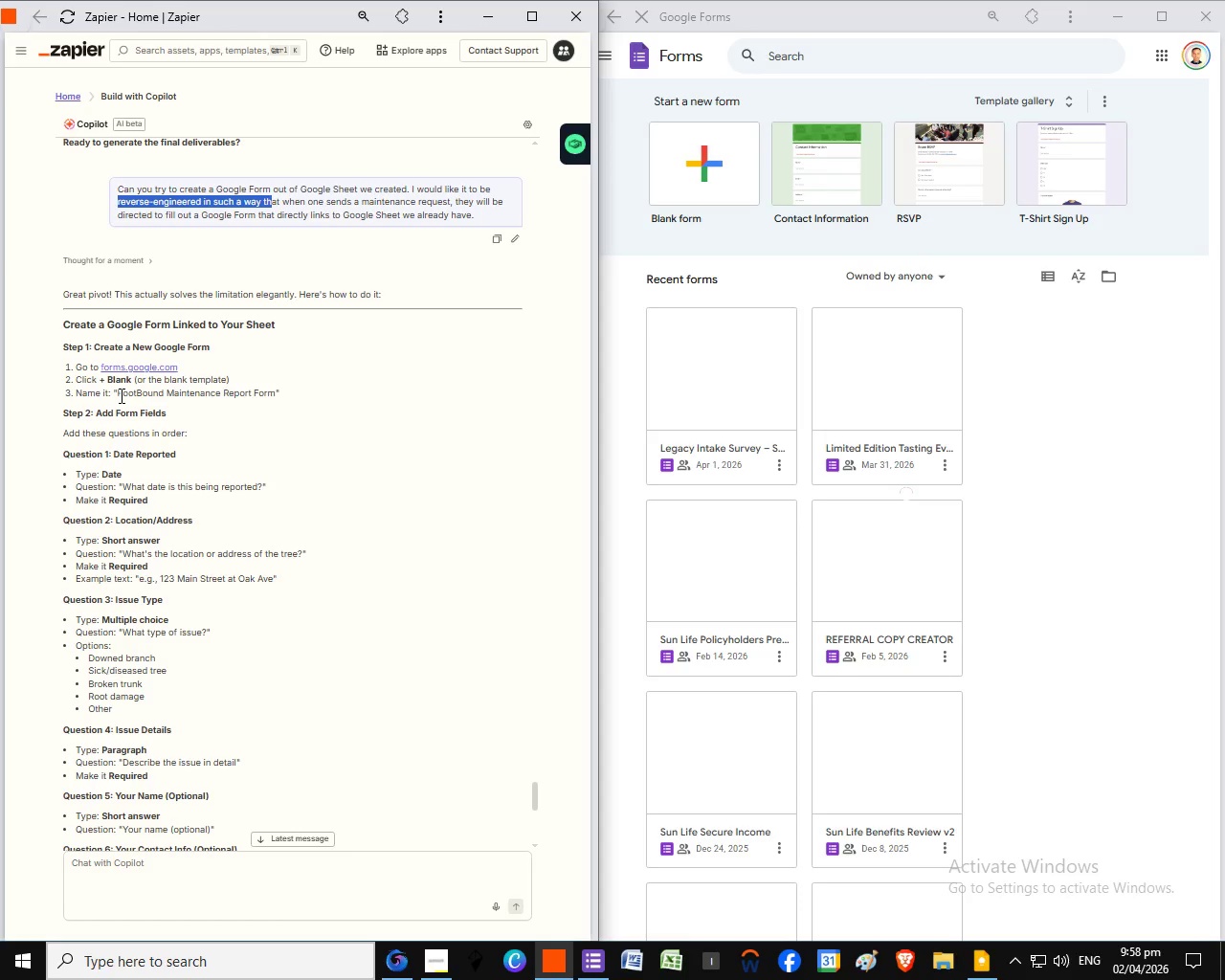 
left_click([163, 398])
 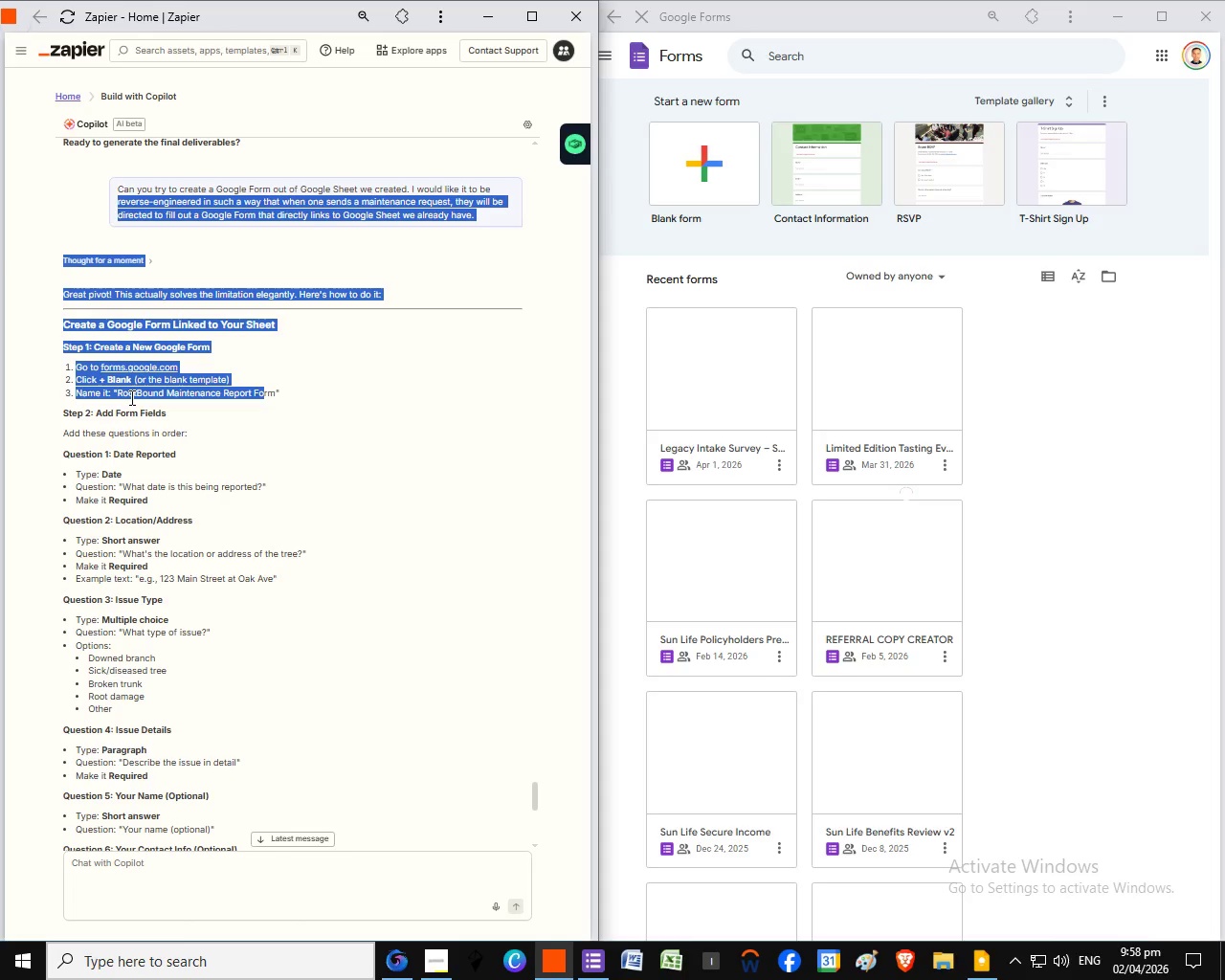 
left_click([153, 397])
 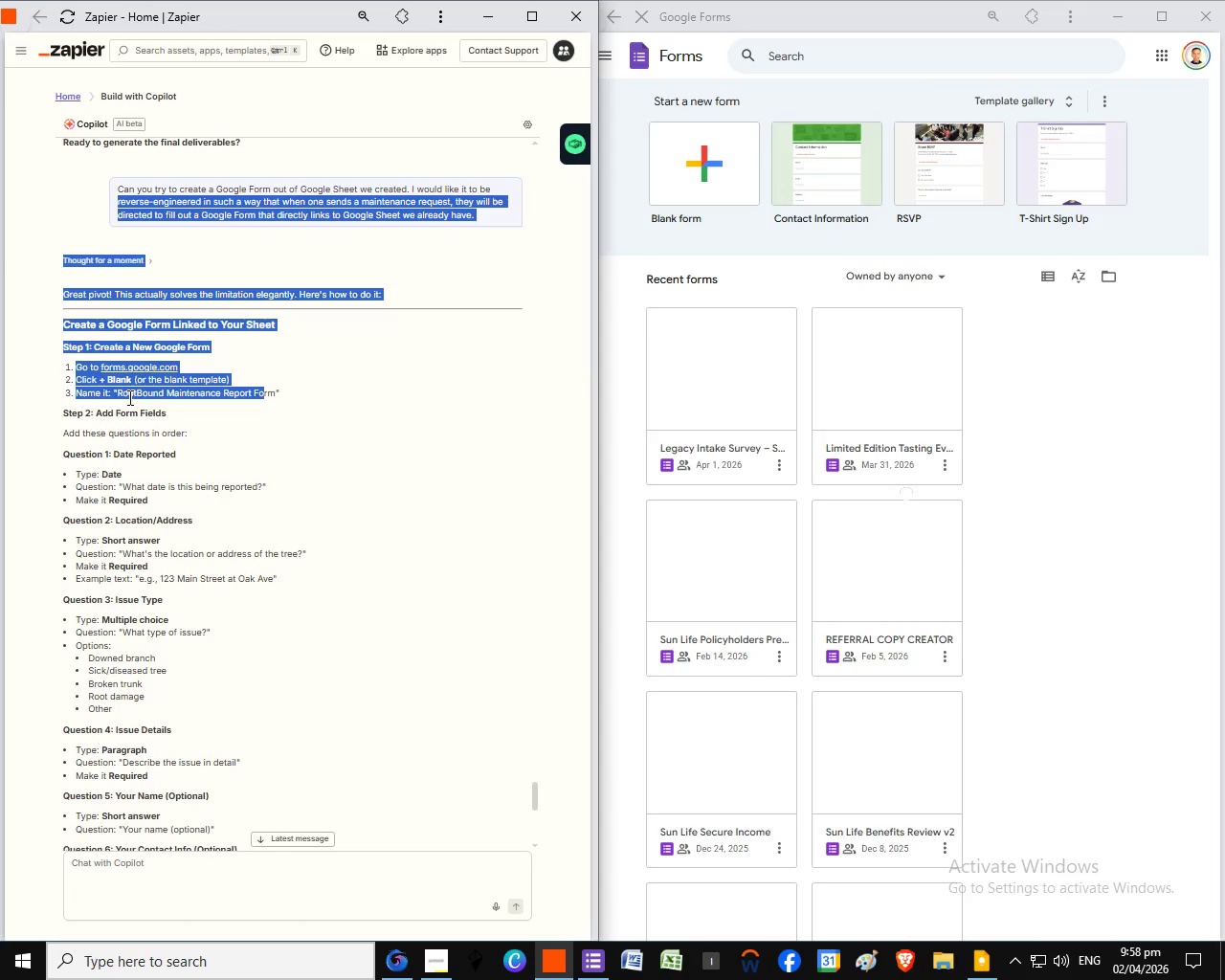 
left_click([128, 397])
 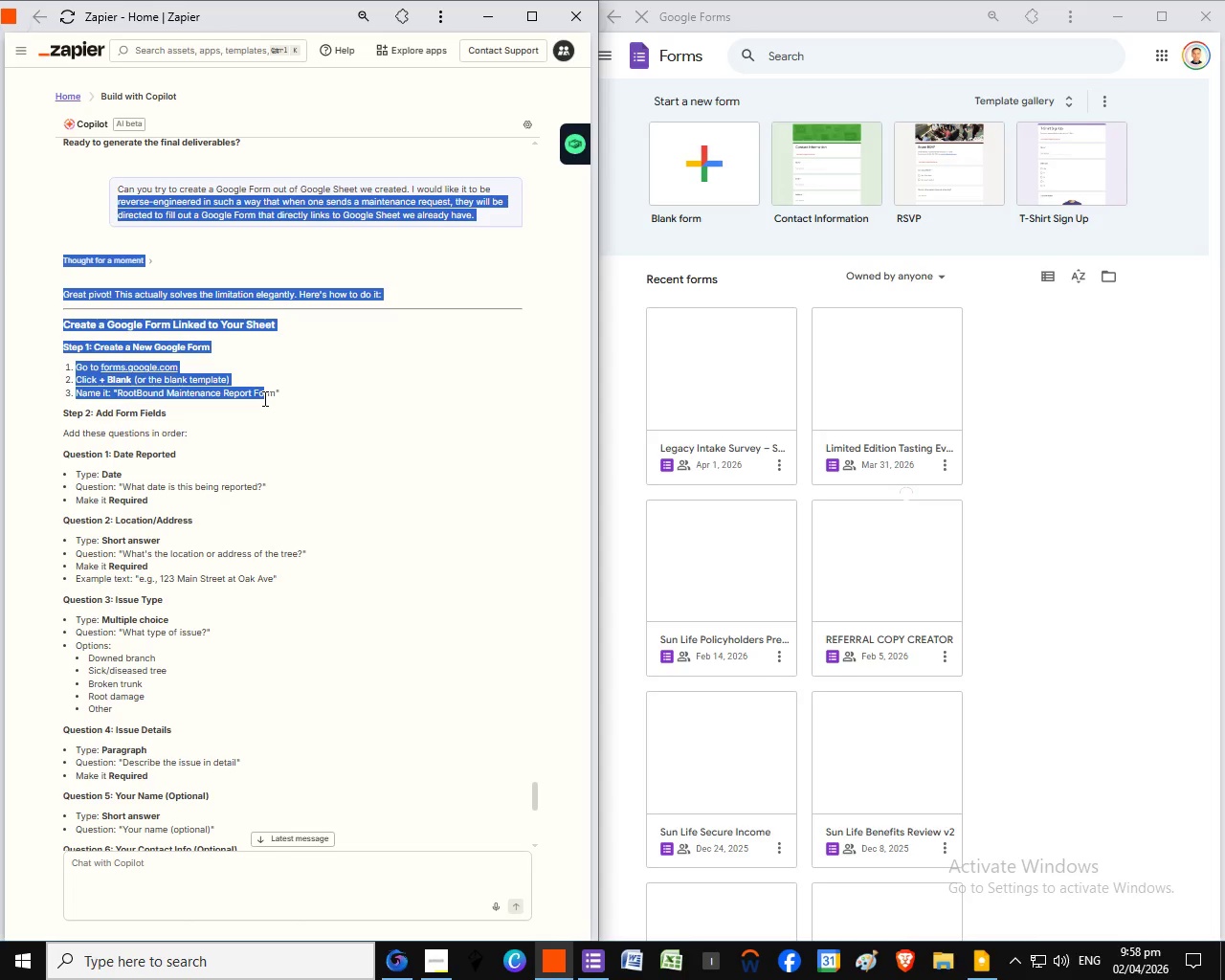 
left_click([263, 398])
 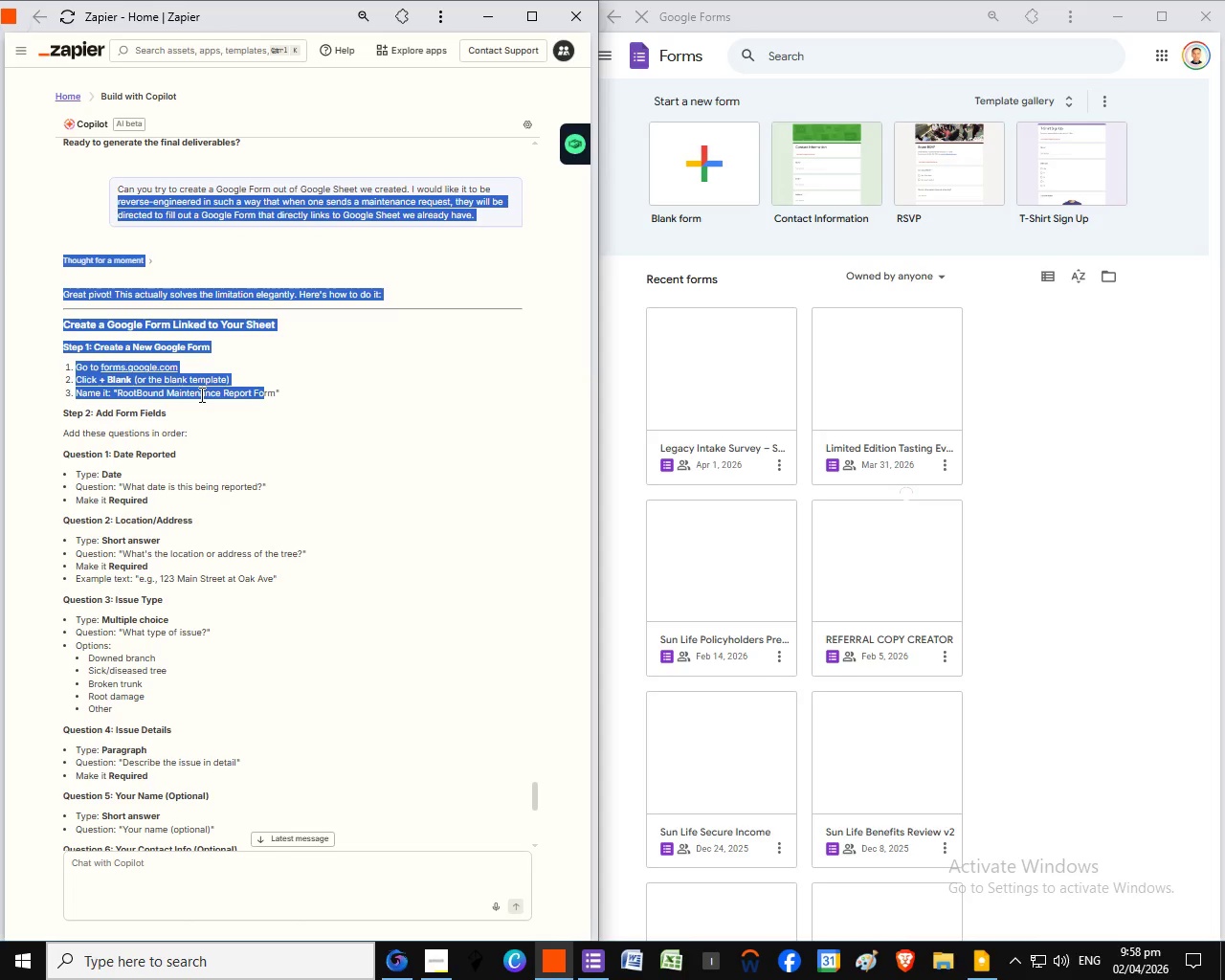 
left_click([200, 394])
 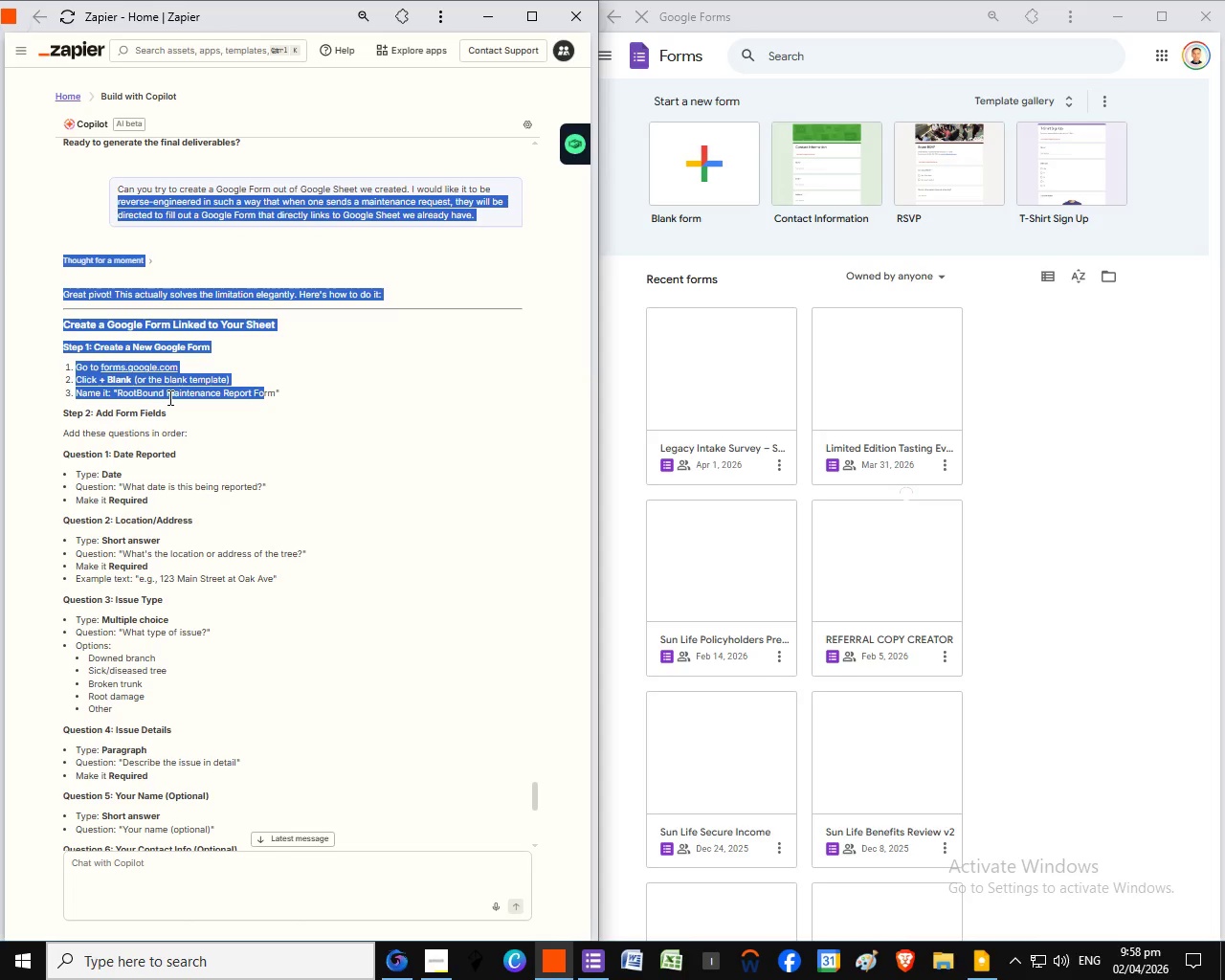 
left_click([168, 397])
 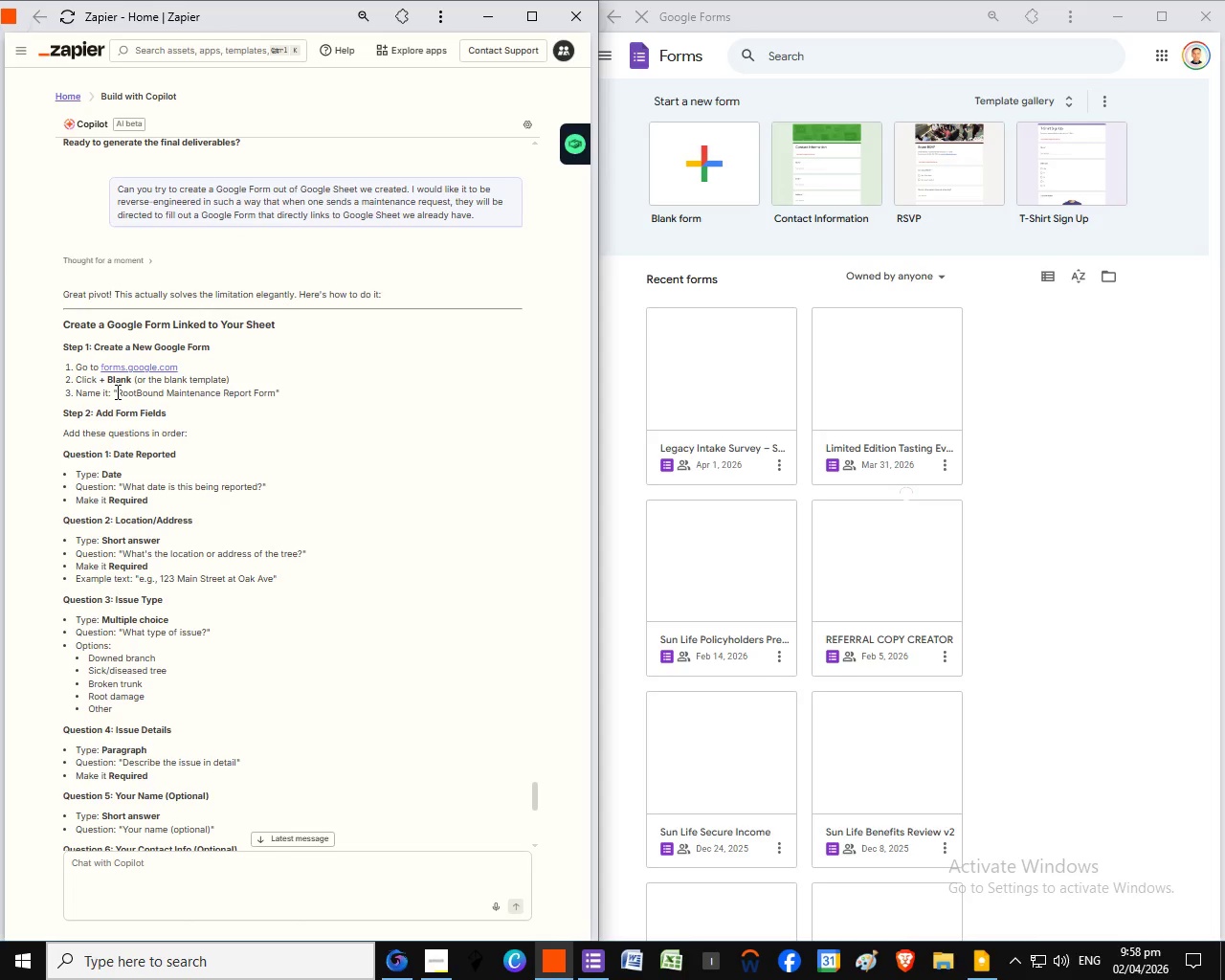 
left_click_drag(start_coordinate=[116, 391], to_coordinate=[275, 397])
 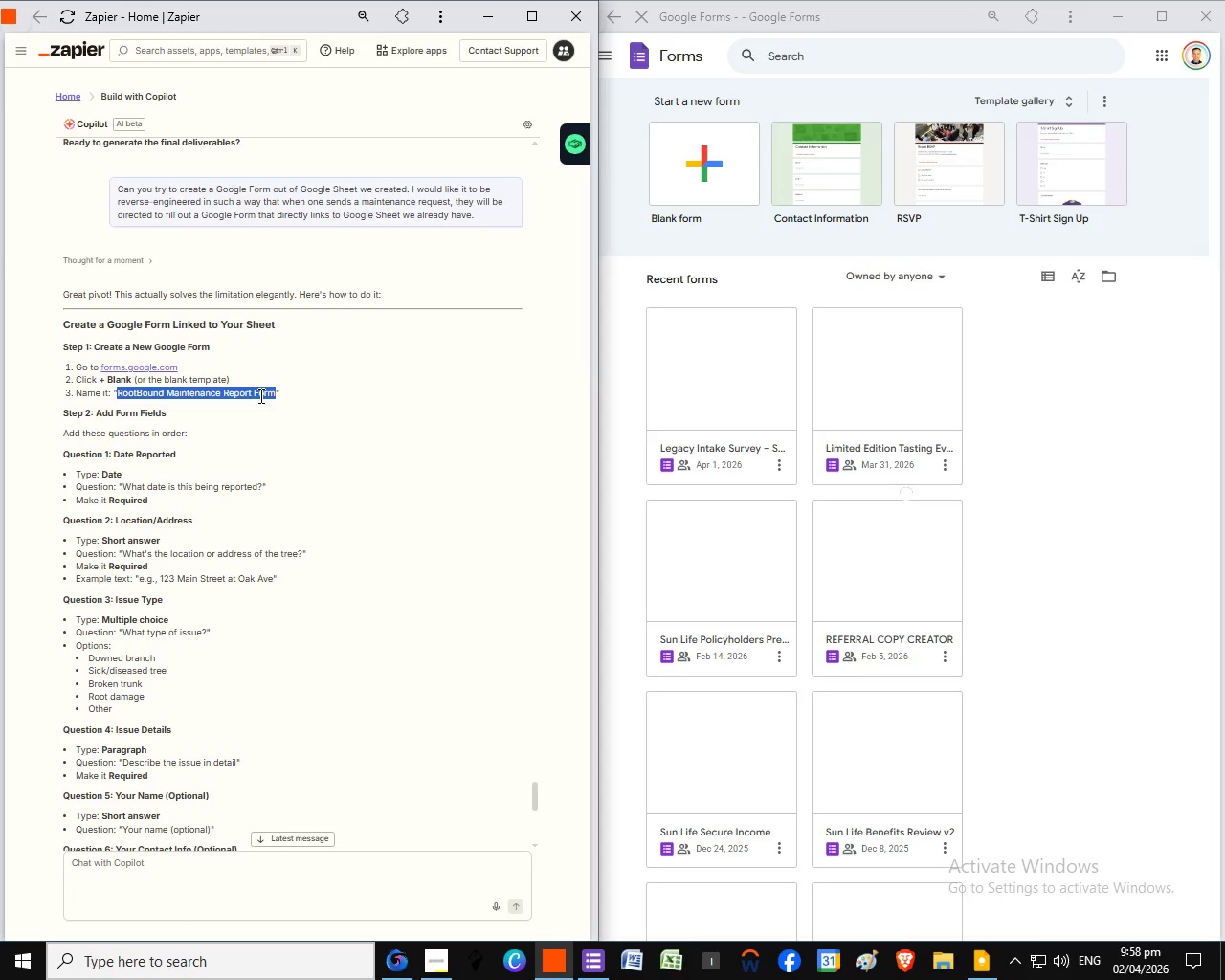 
right_click([259, 395])
 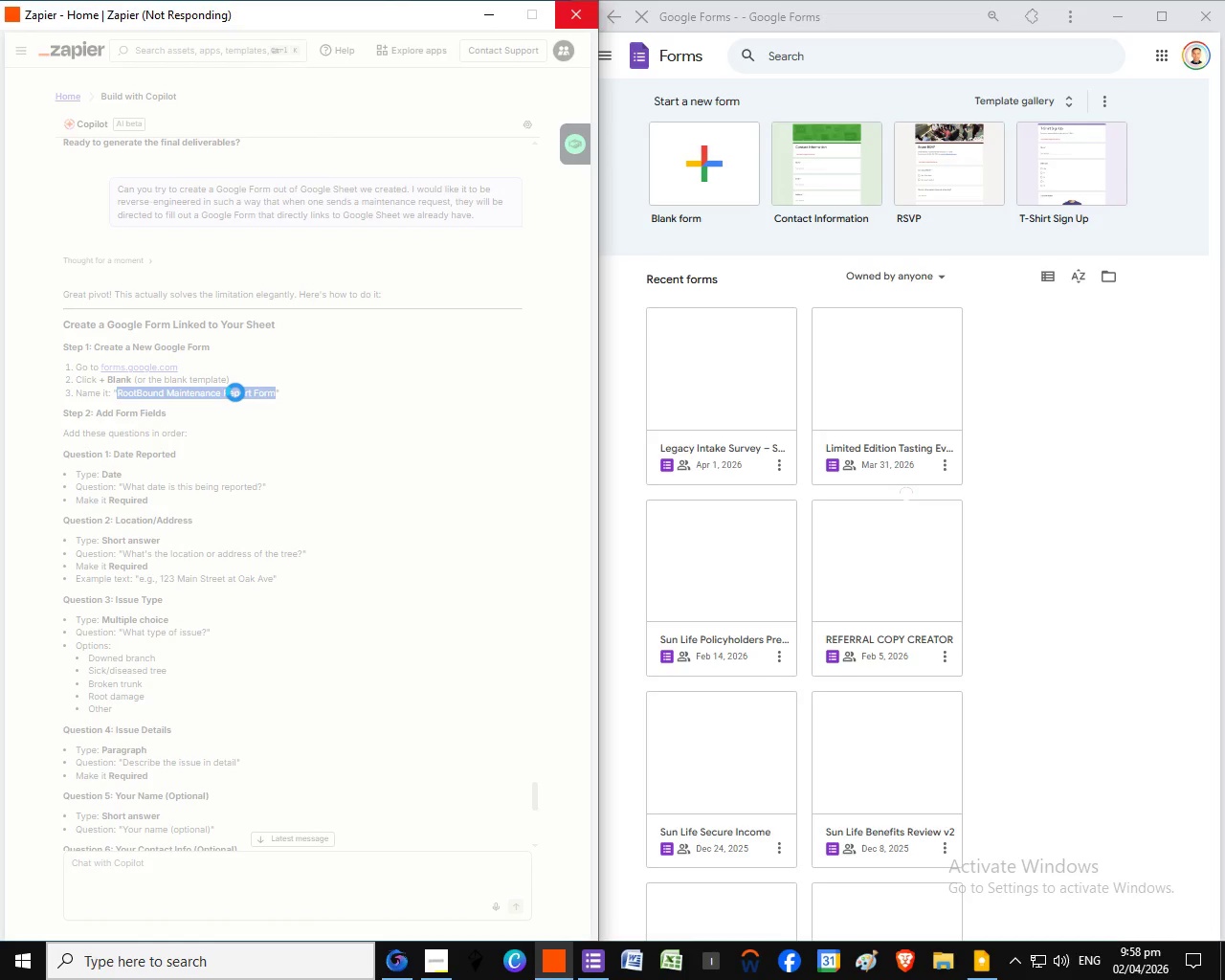 
wait(283.09)
 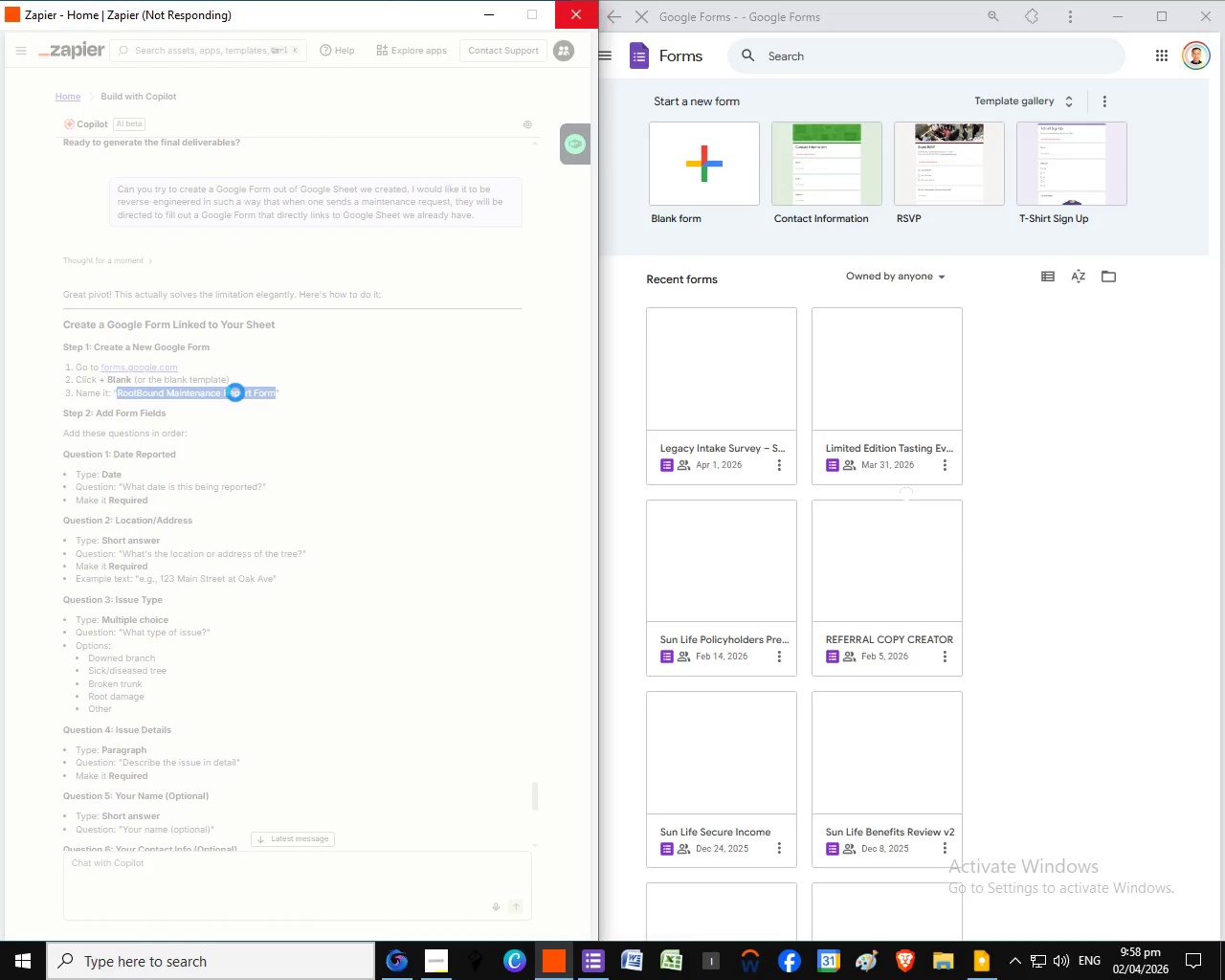 
left_click([733, 205])
 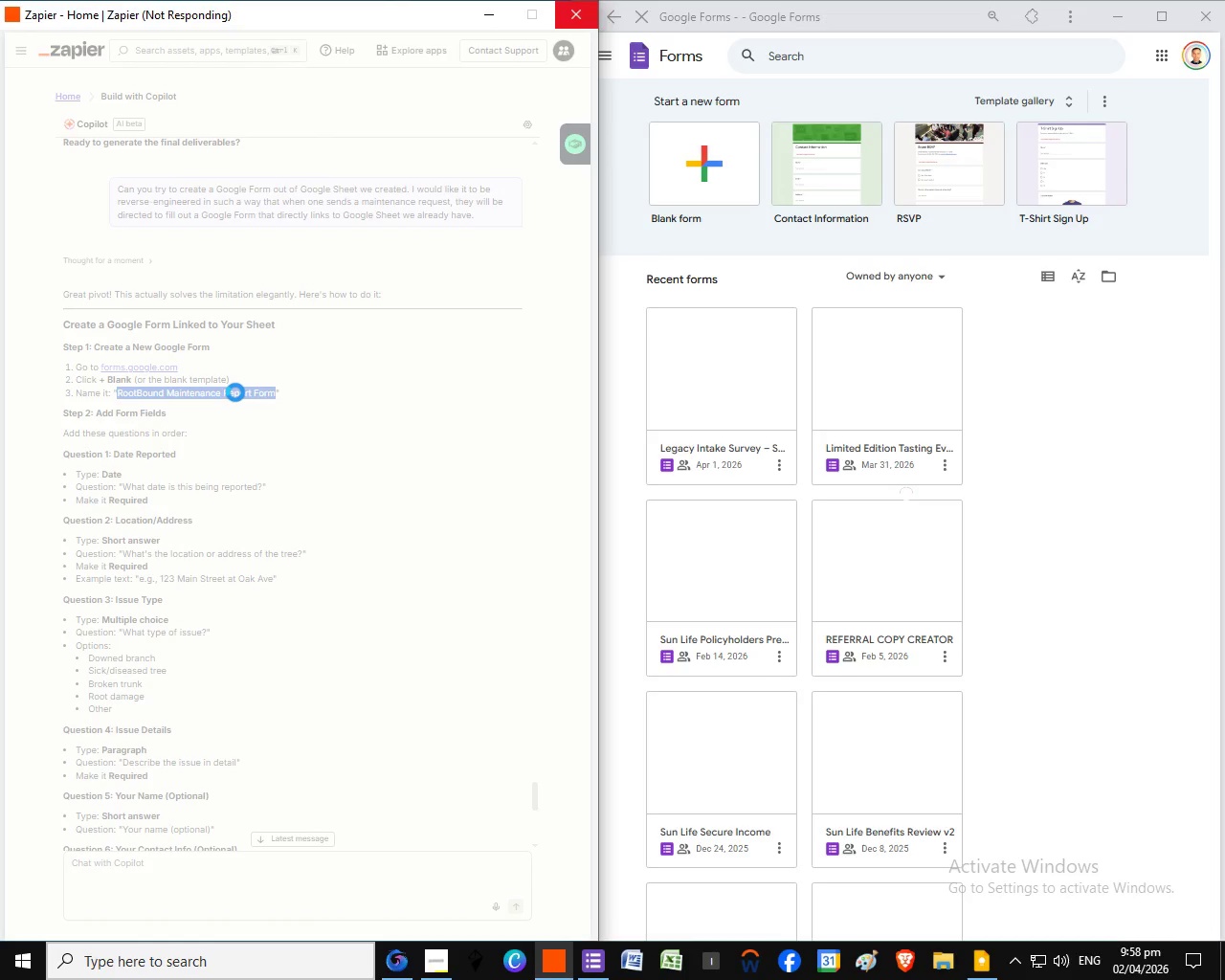 
left_click([730, 203])
 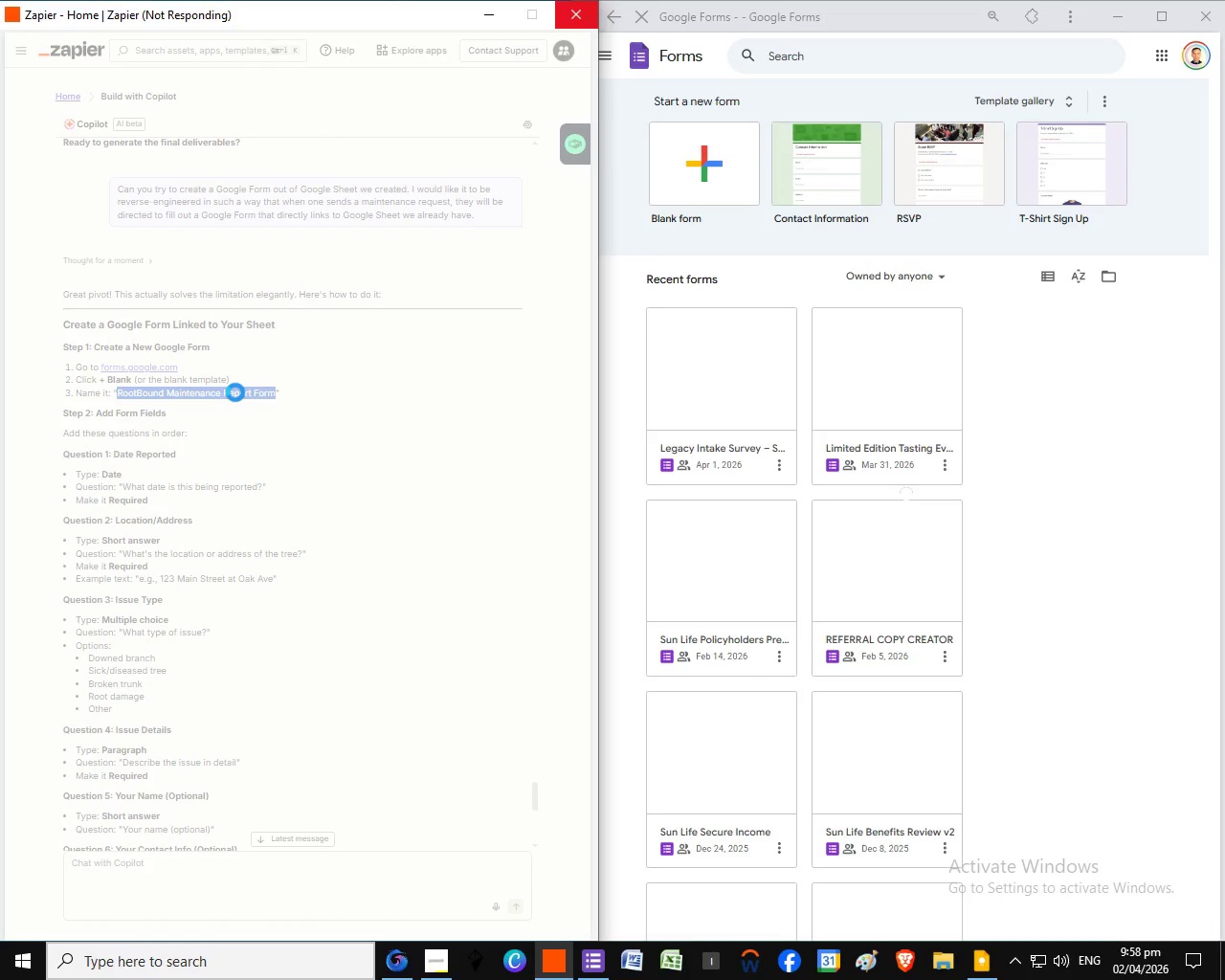 
left_click([738, 207])
 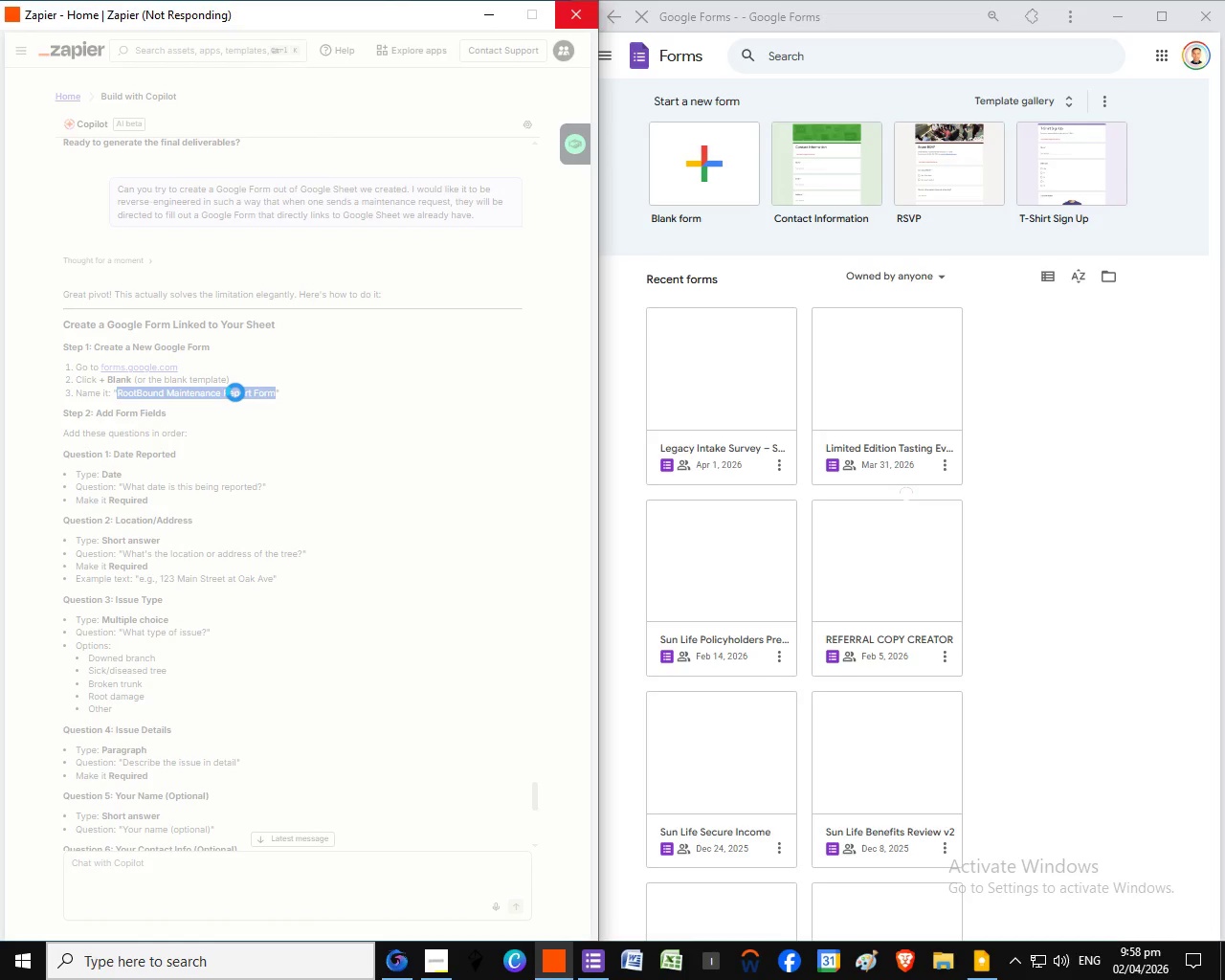 
key(Control+A)
 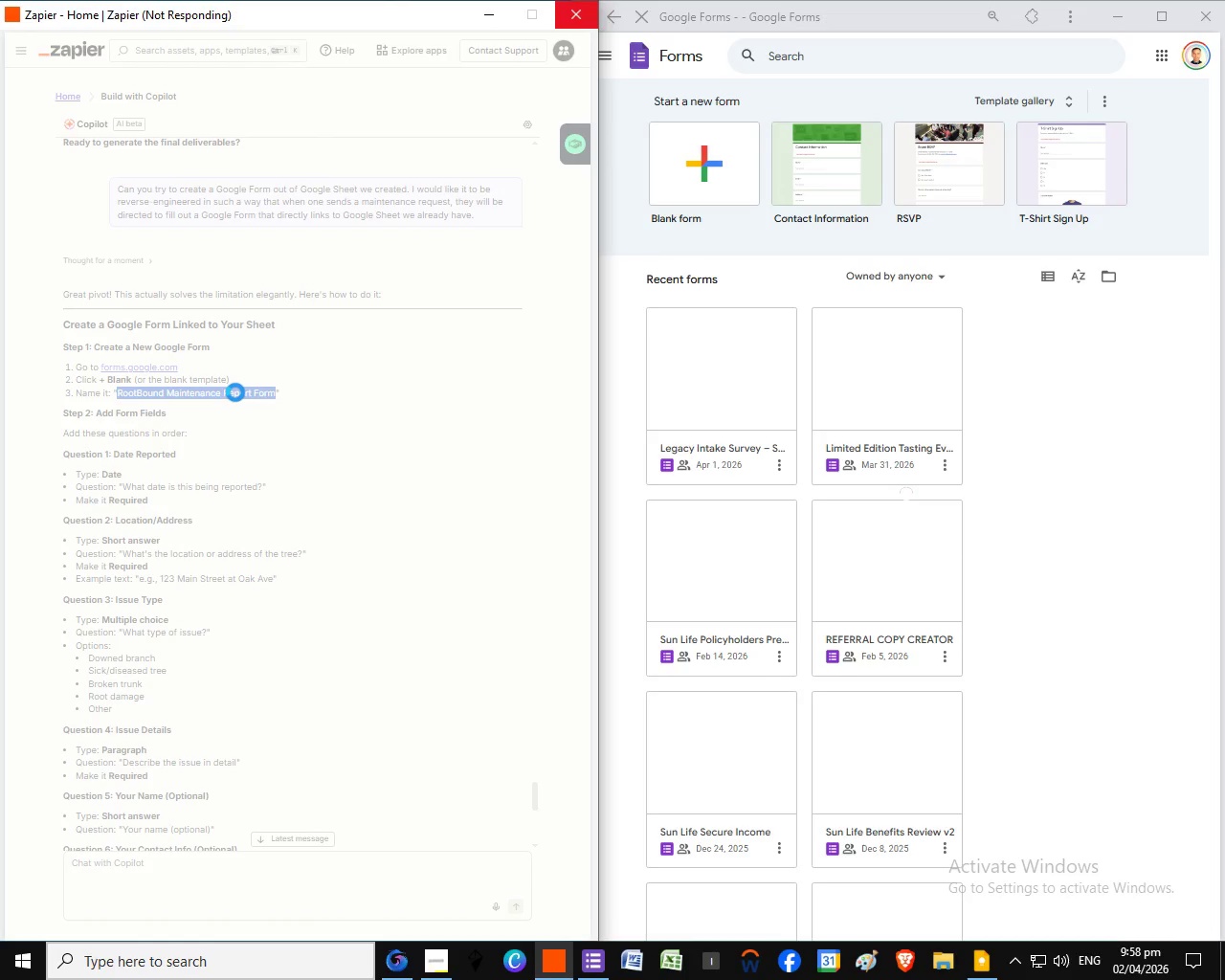 
key(Control+V)
 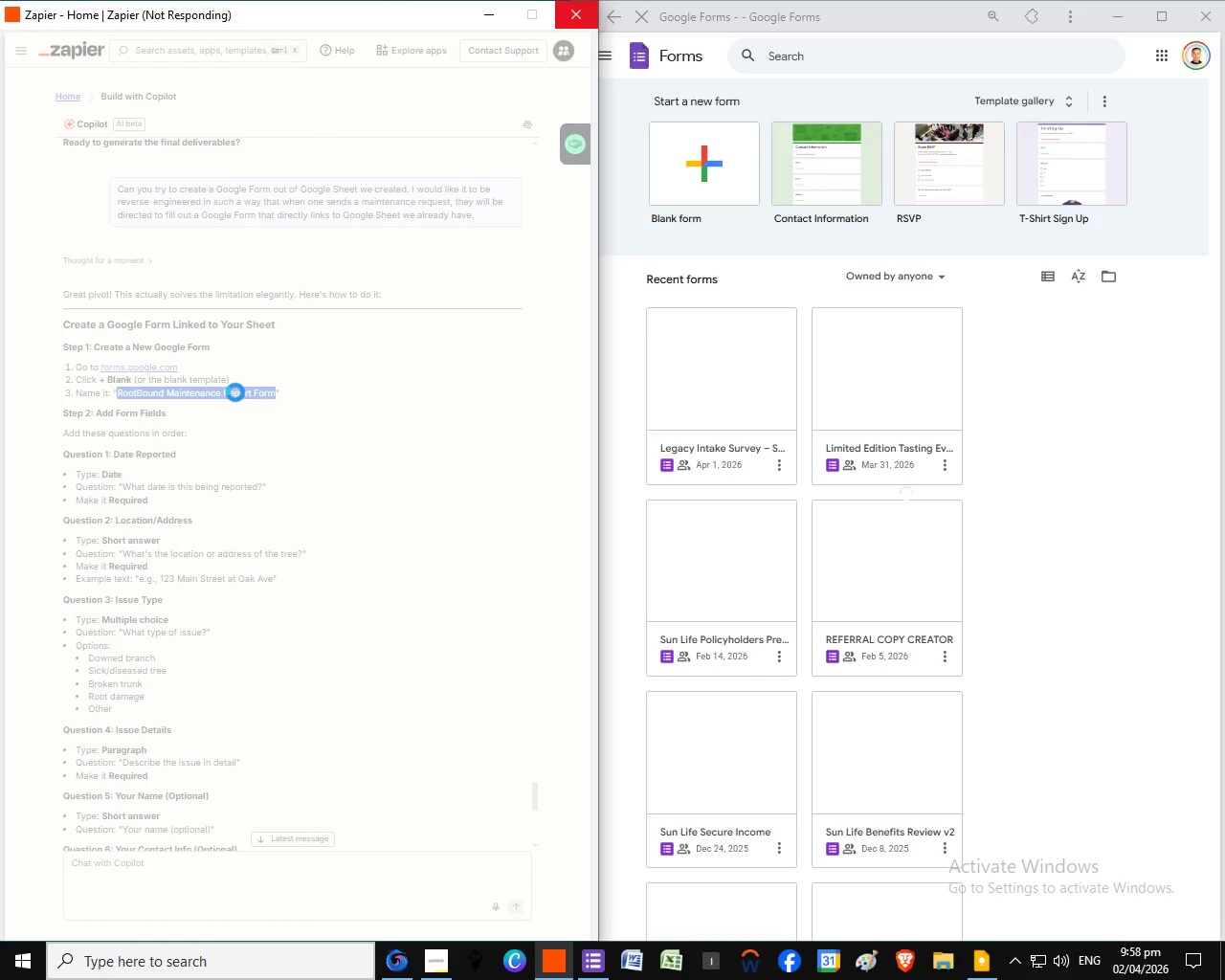 
key(Control+Z)
 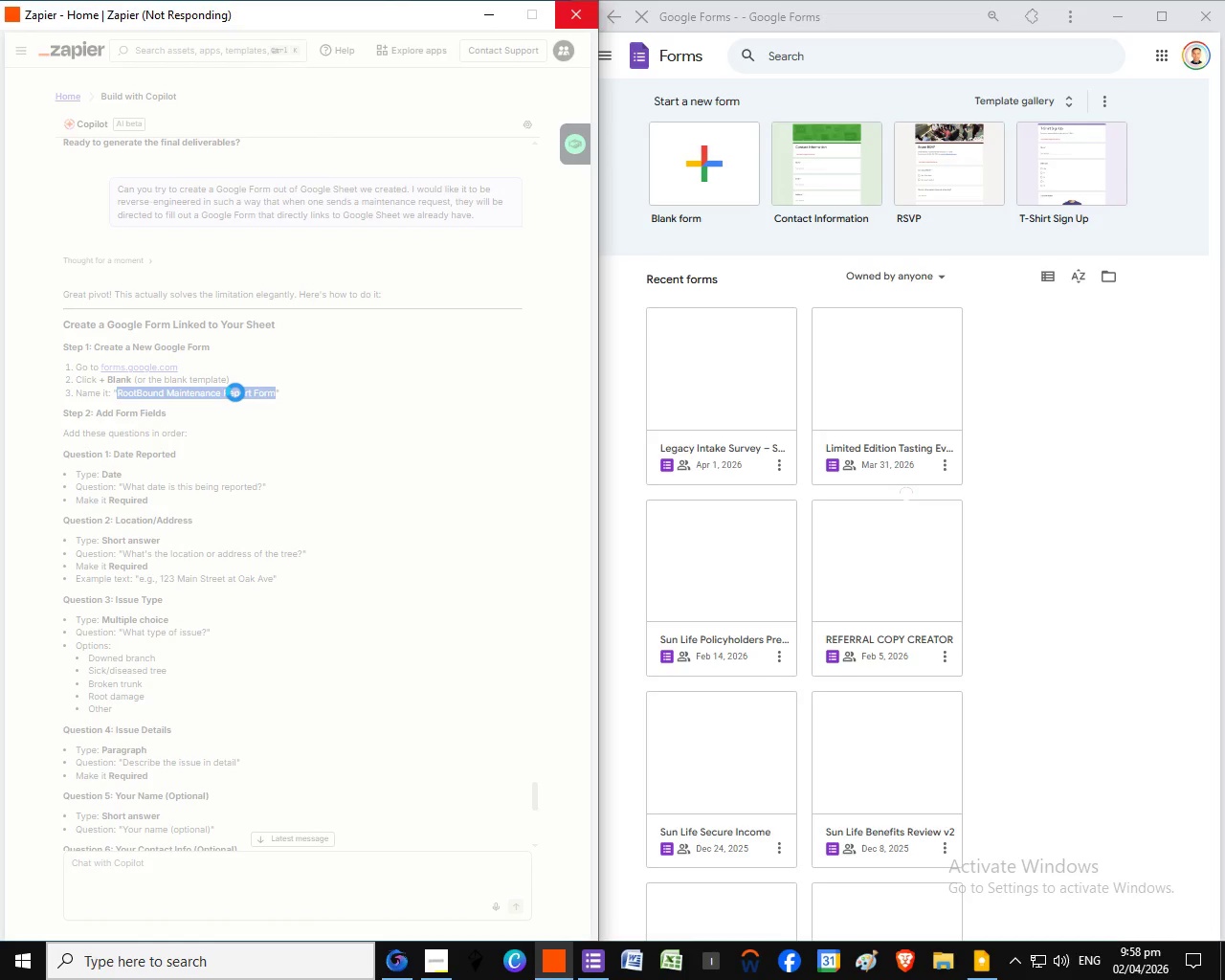 
right_click([228, 392])
 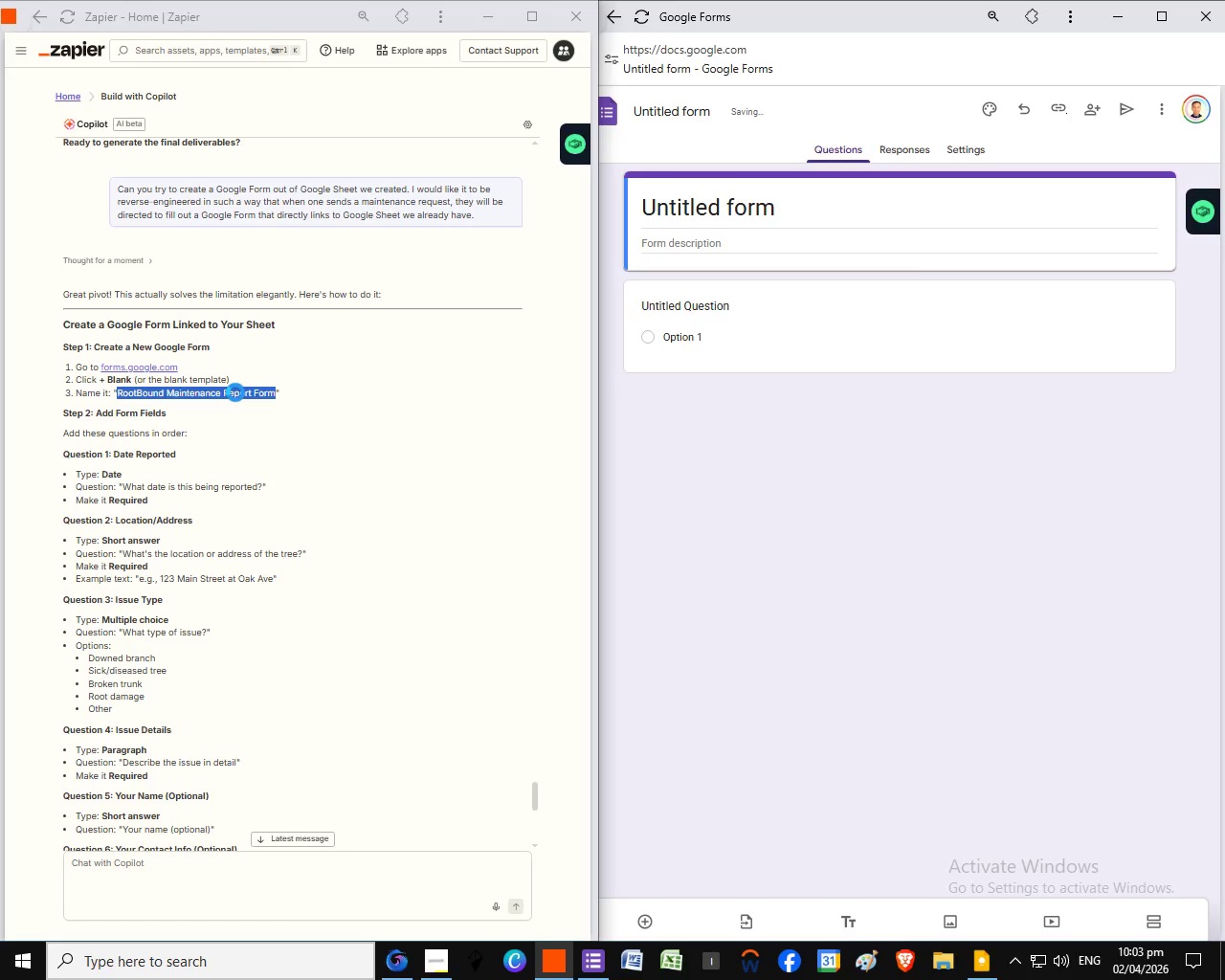 
wait(11.69)
 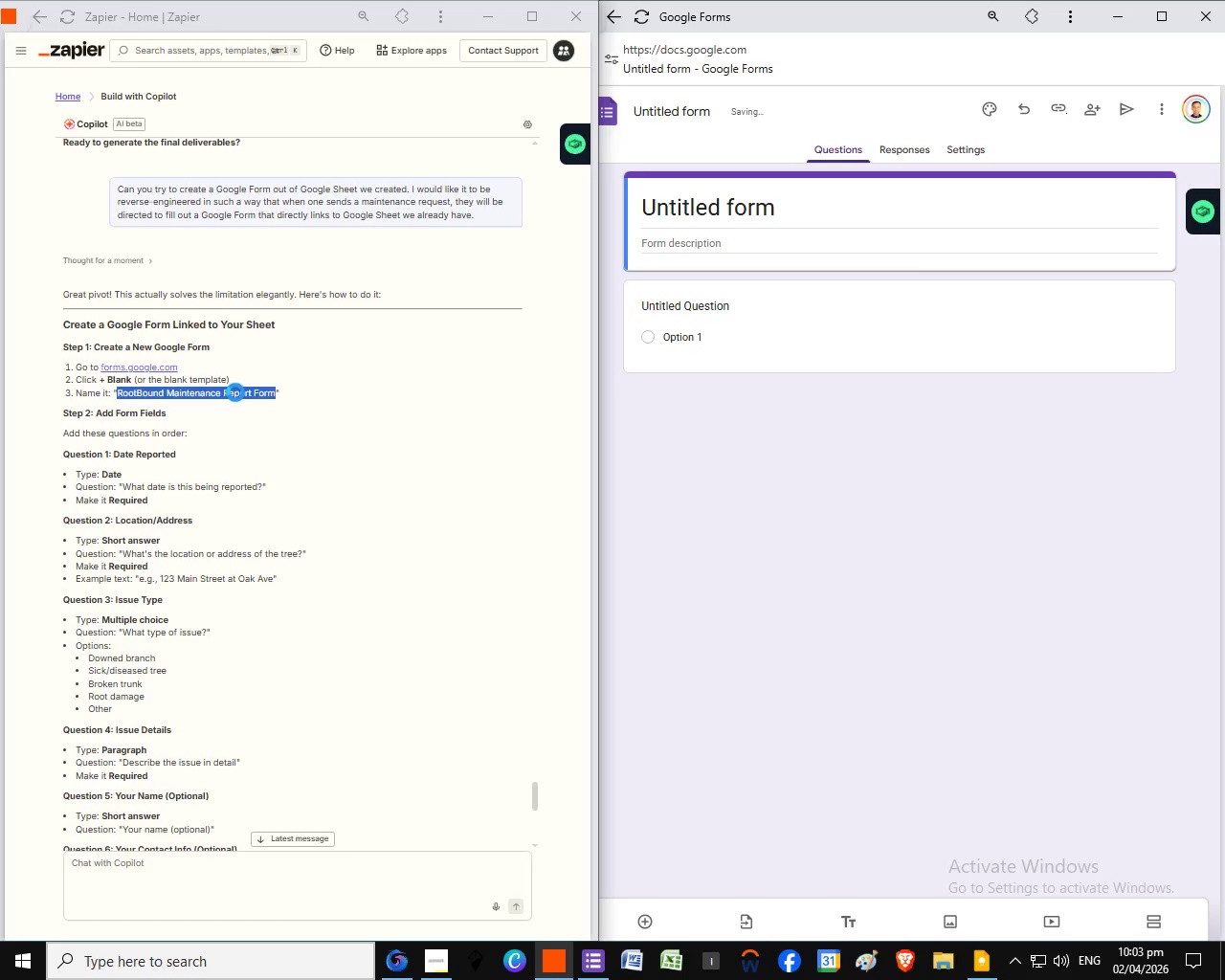 
right_click([241, 391])
 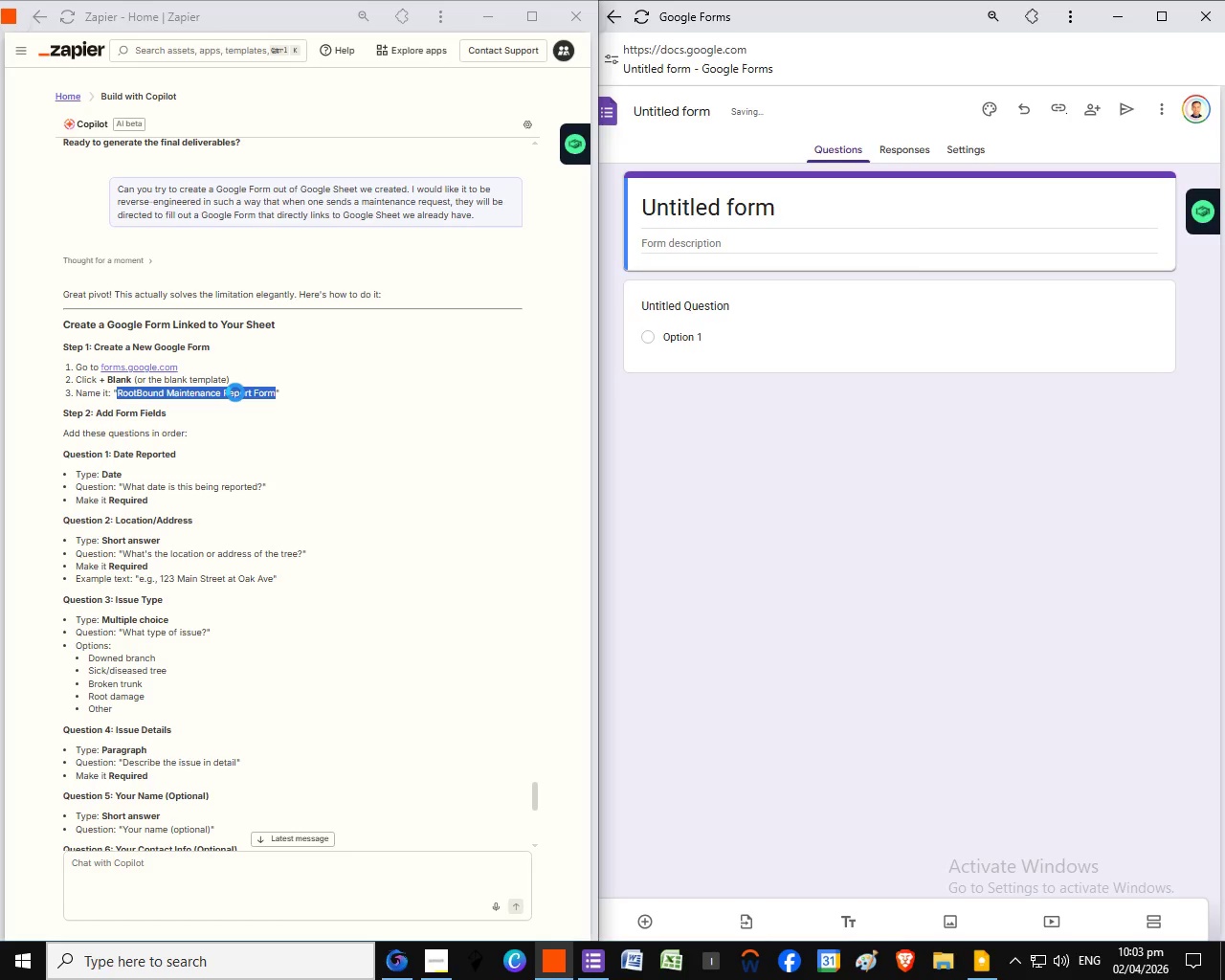 
wait(5.2)
 